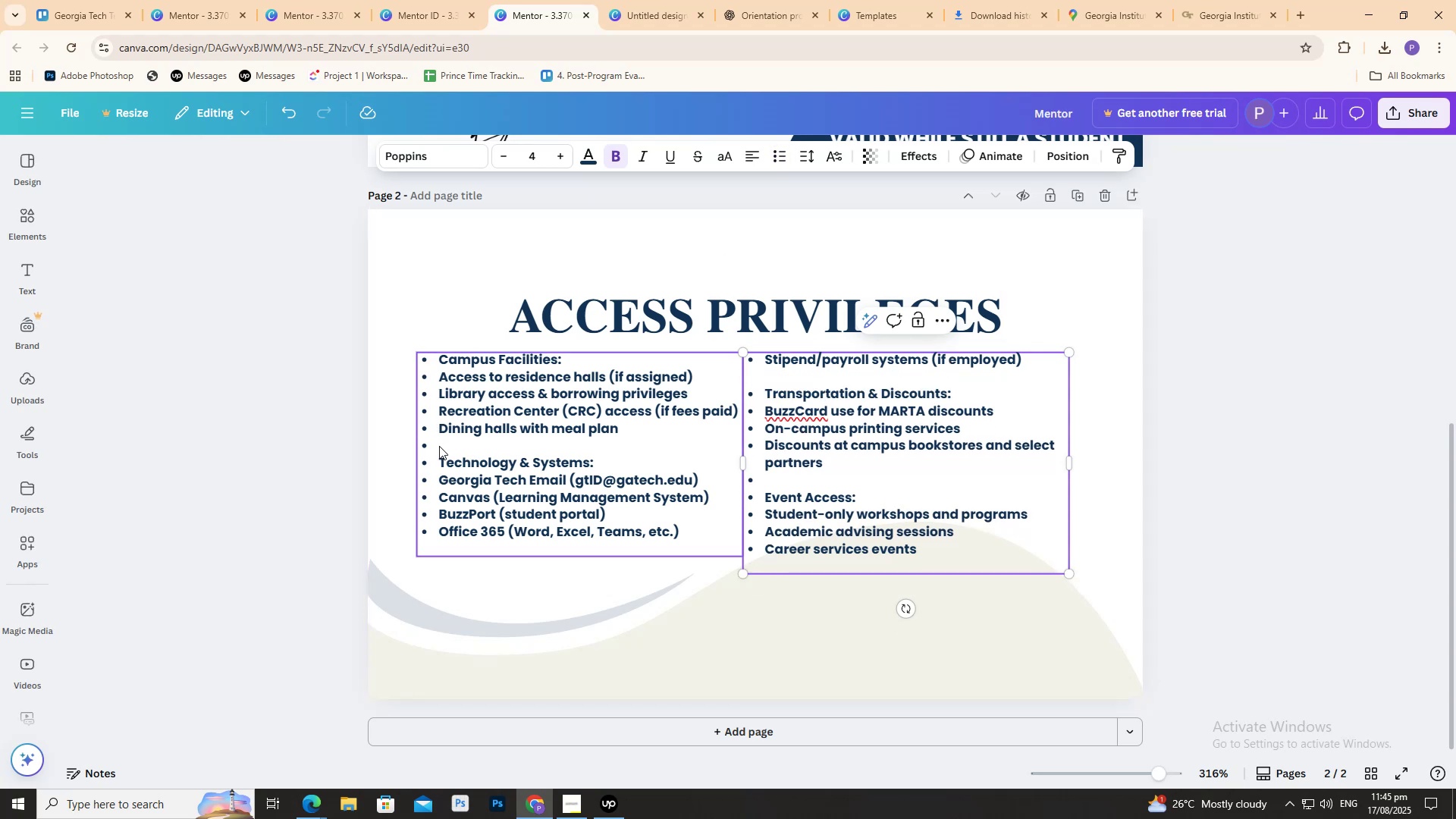 
double_click([434, 441])
 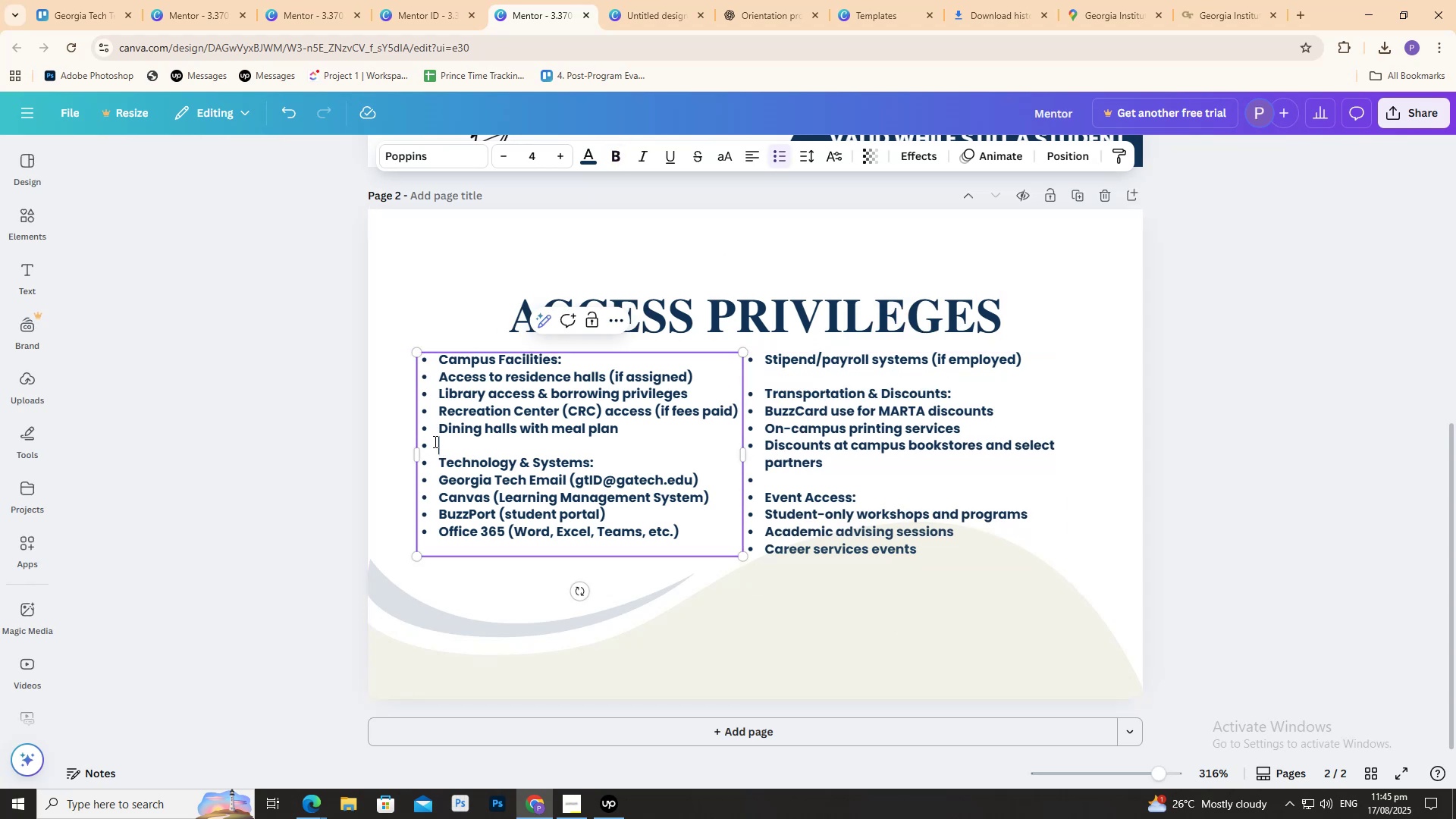 
triple_click([434, 441])
 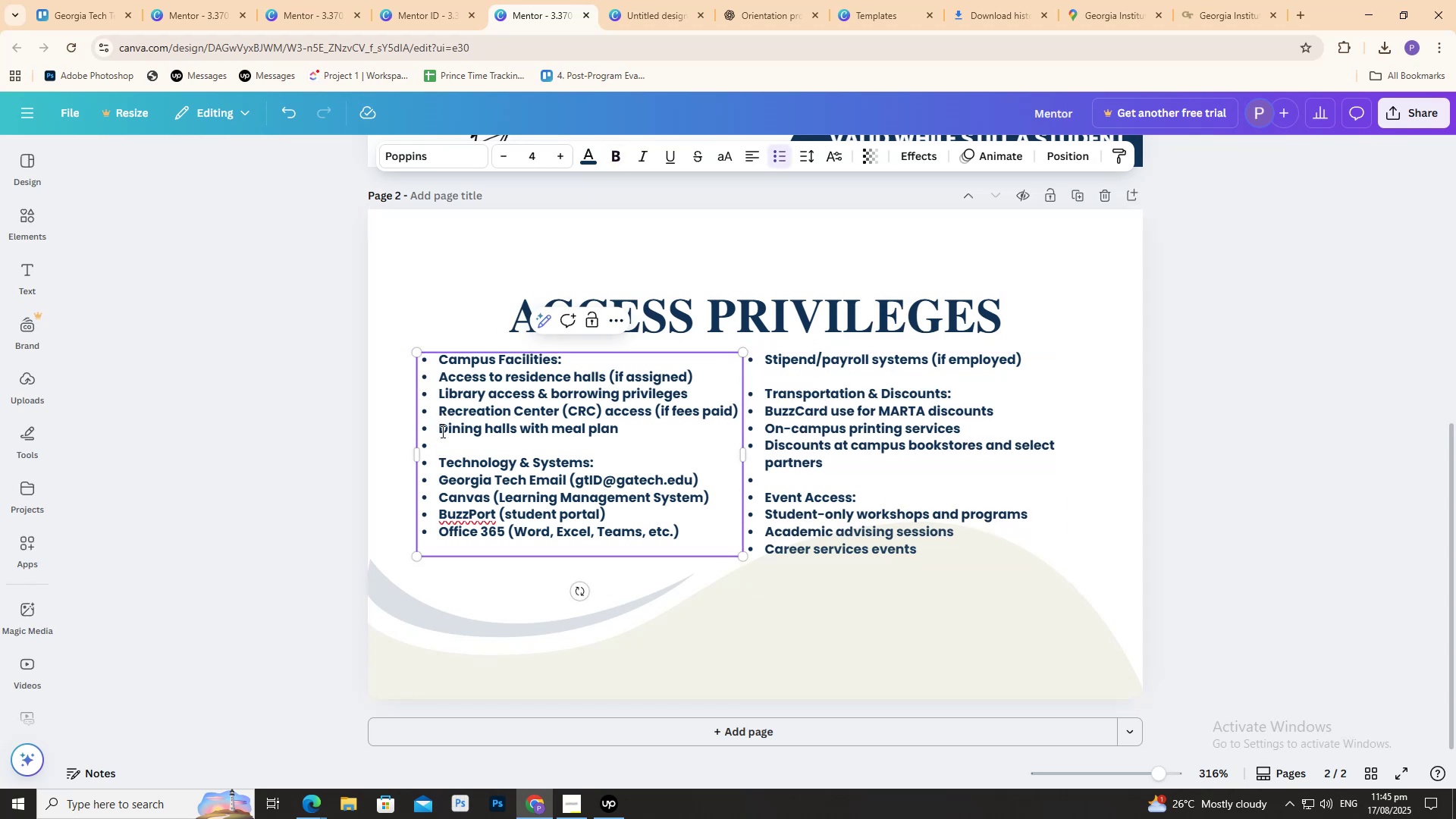 
left_click([436, 454])
 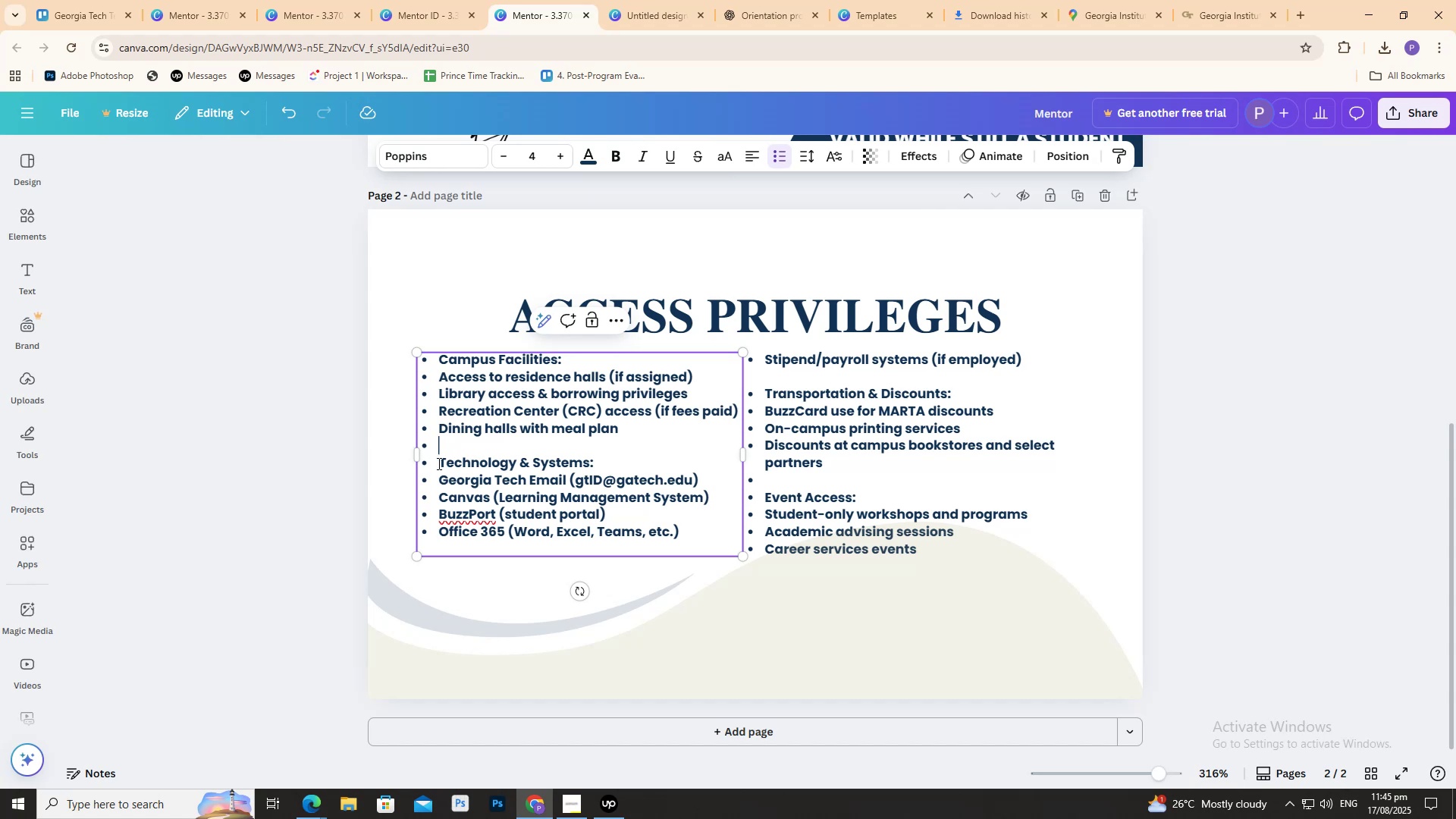 
key(Backspace)
 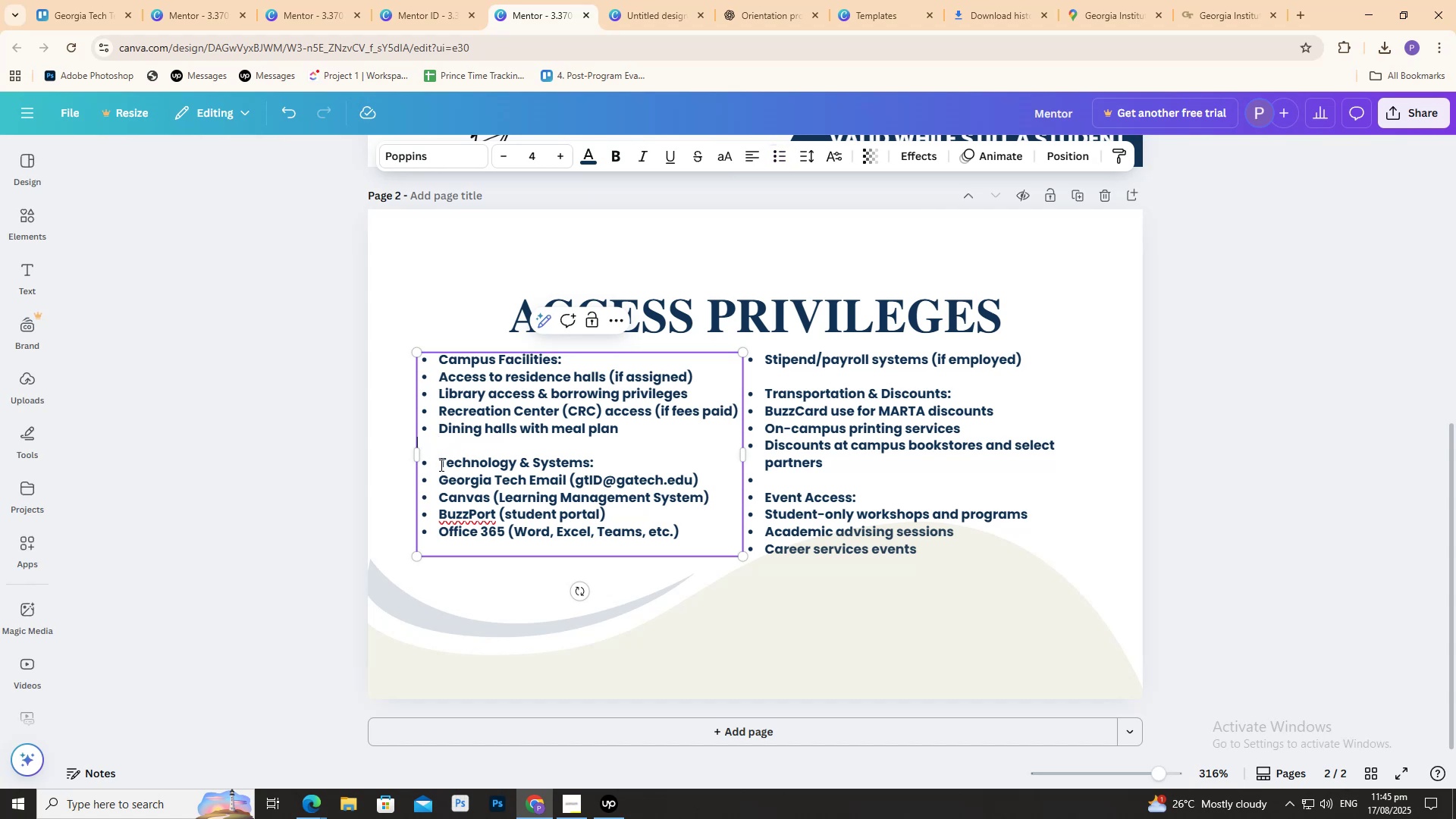 
key(Backspace)
 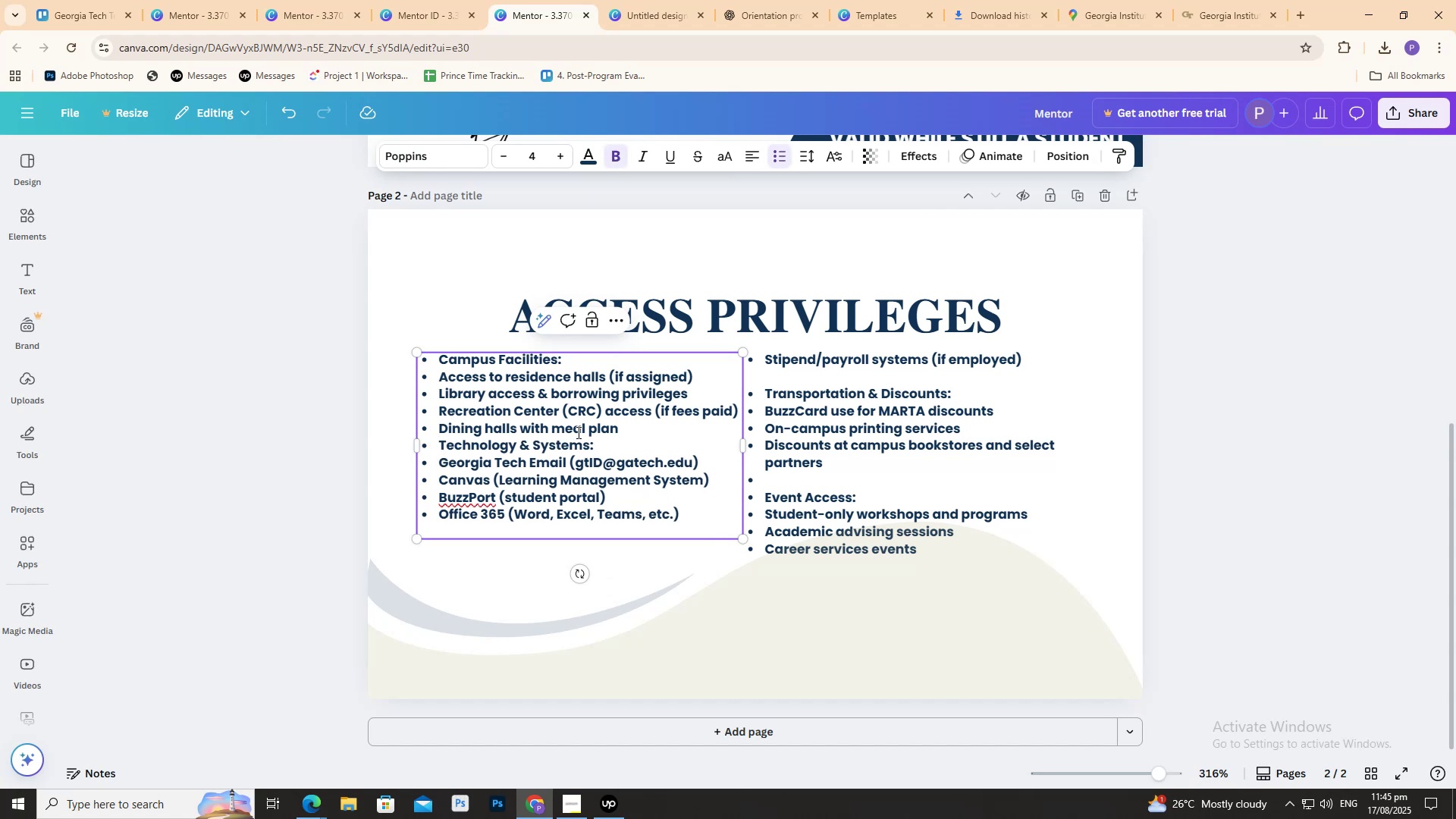 
key(Shift+Enter)
 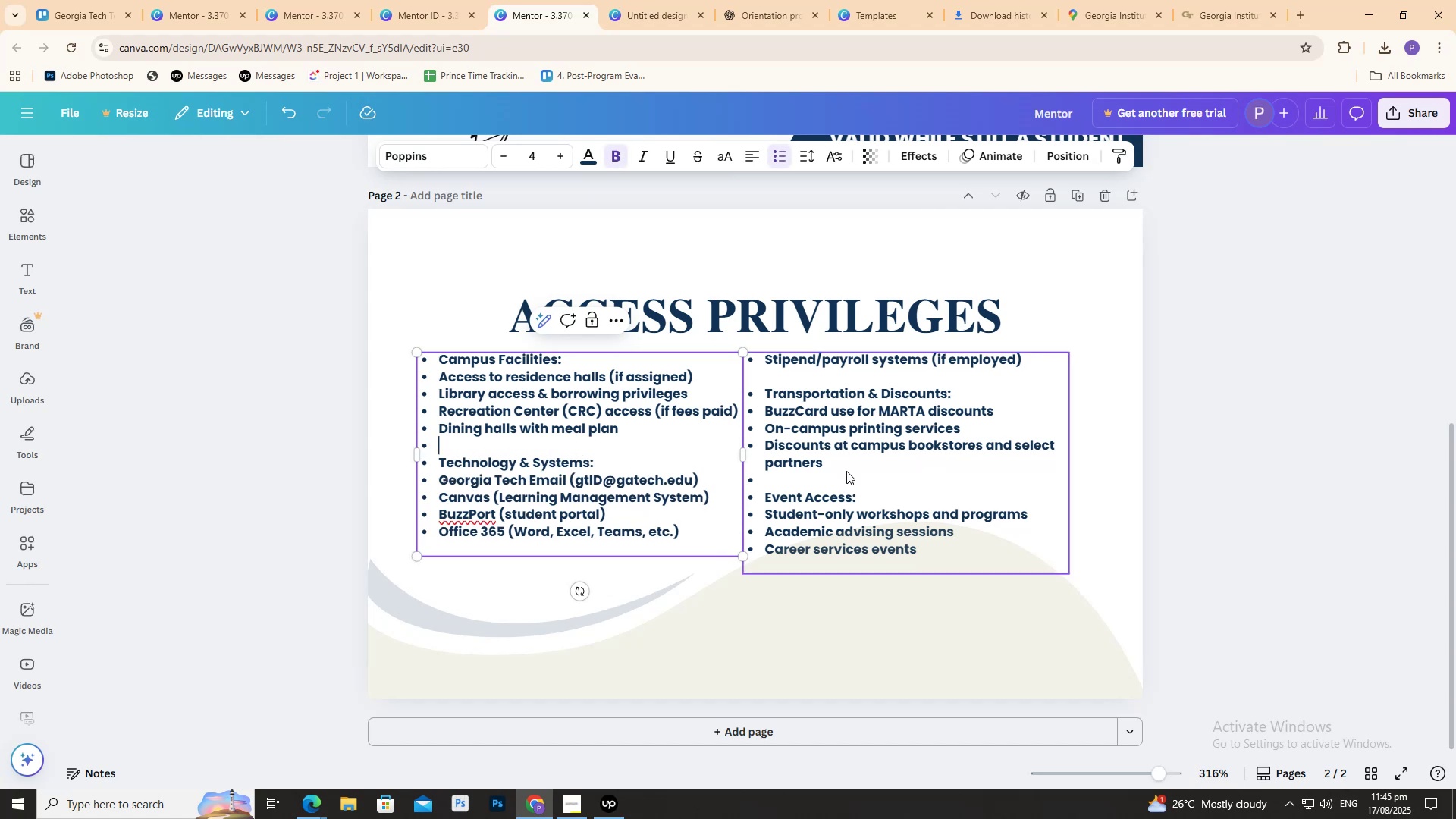 
double_click([785, 479])
 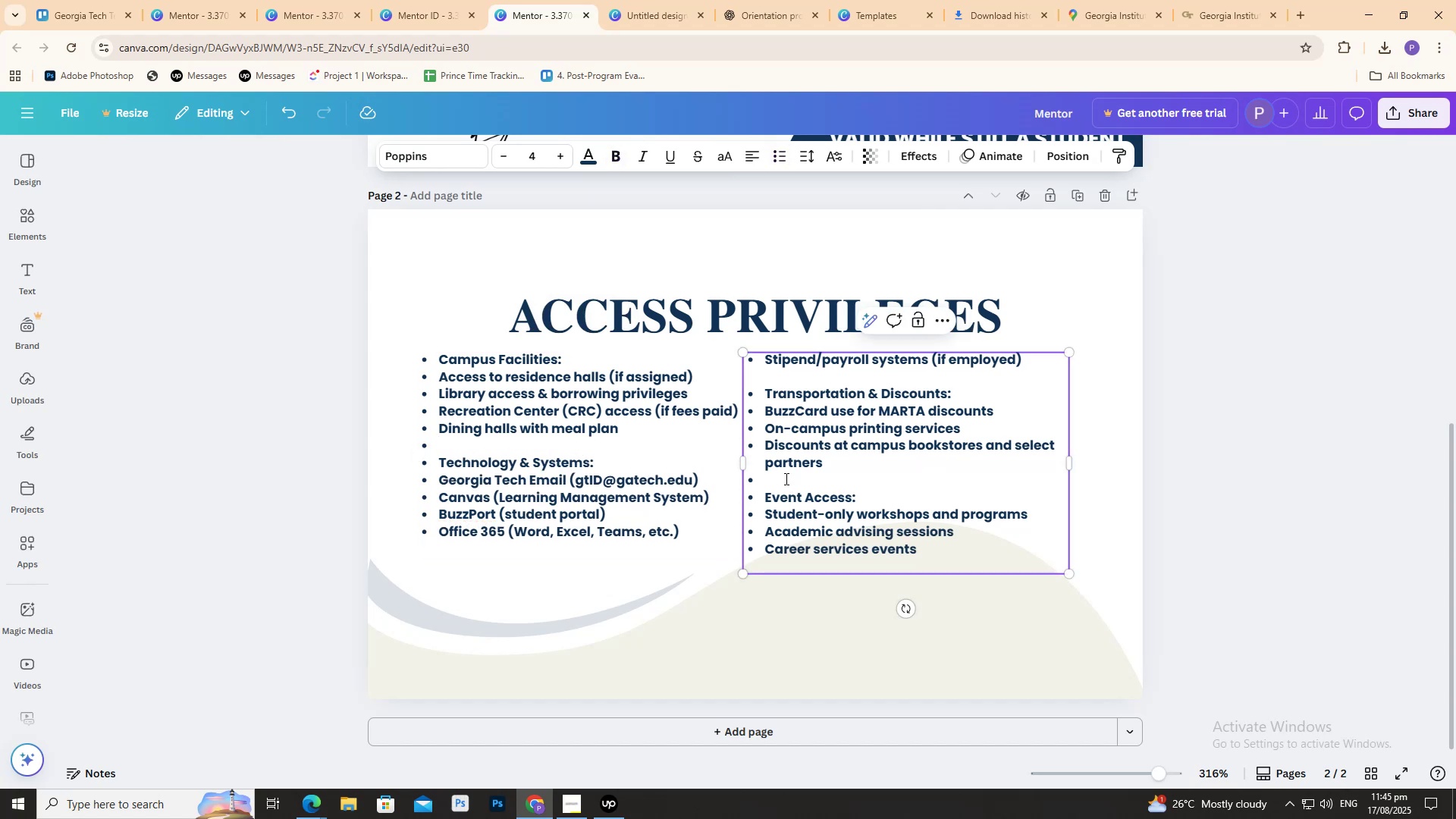 
triple_click([785, 479])
 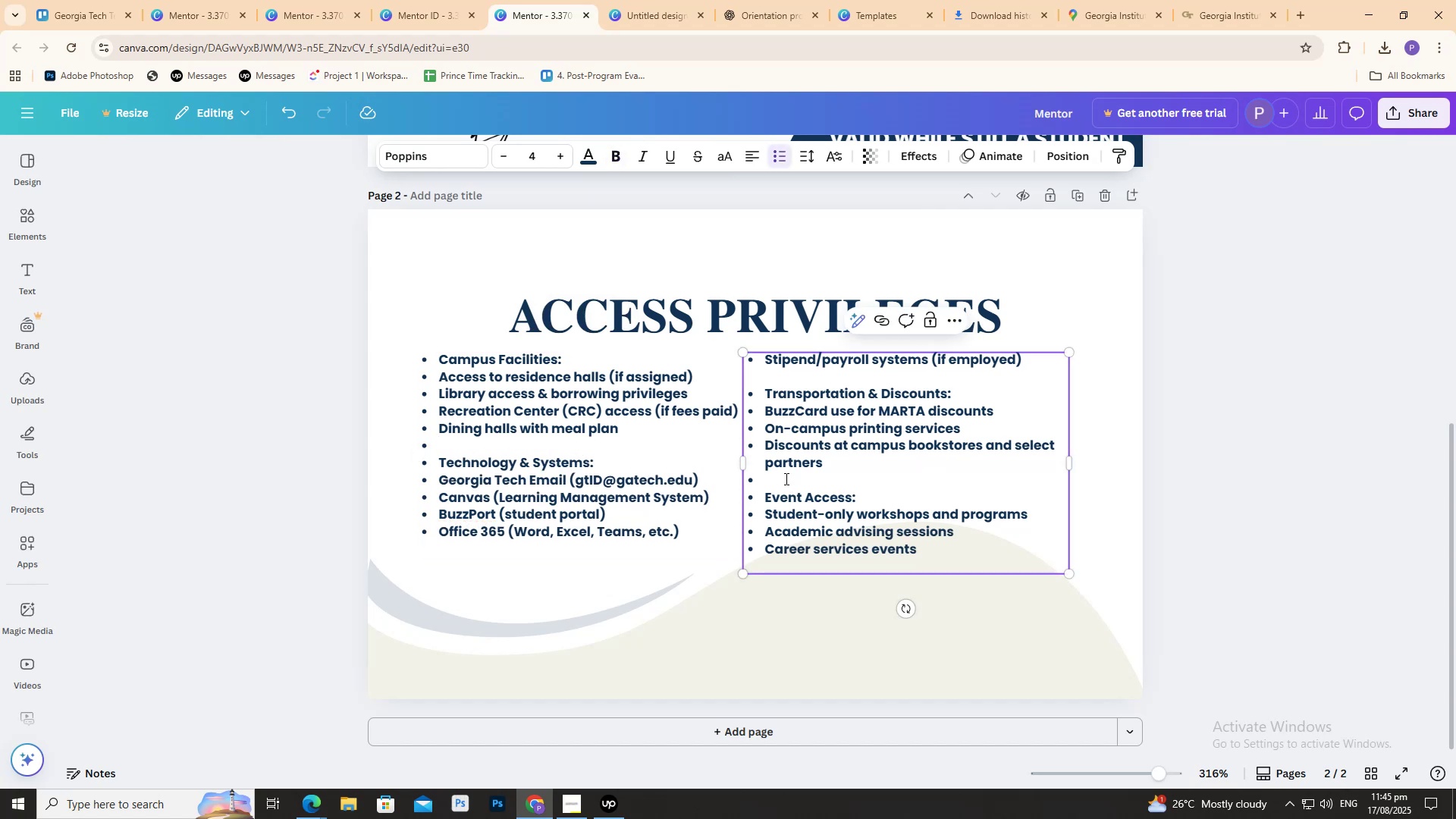 
triple_click([785, 479])
 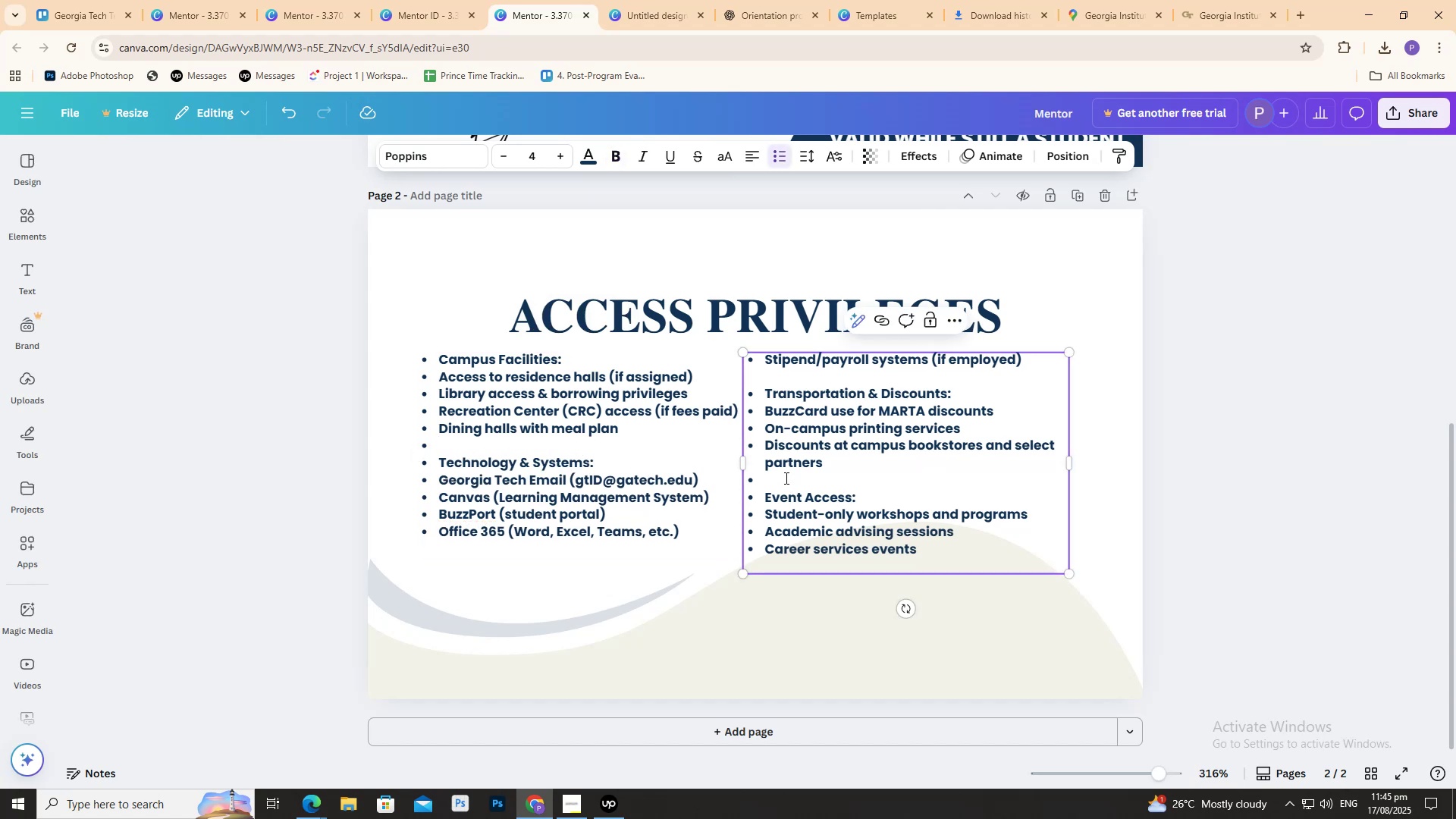 
triple_click([785, 478])
 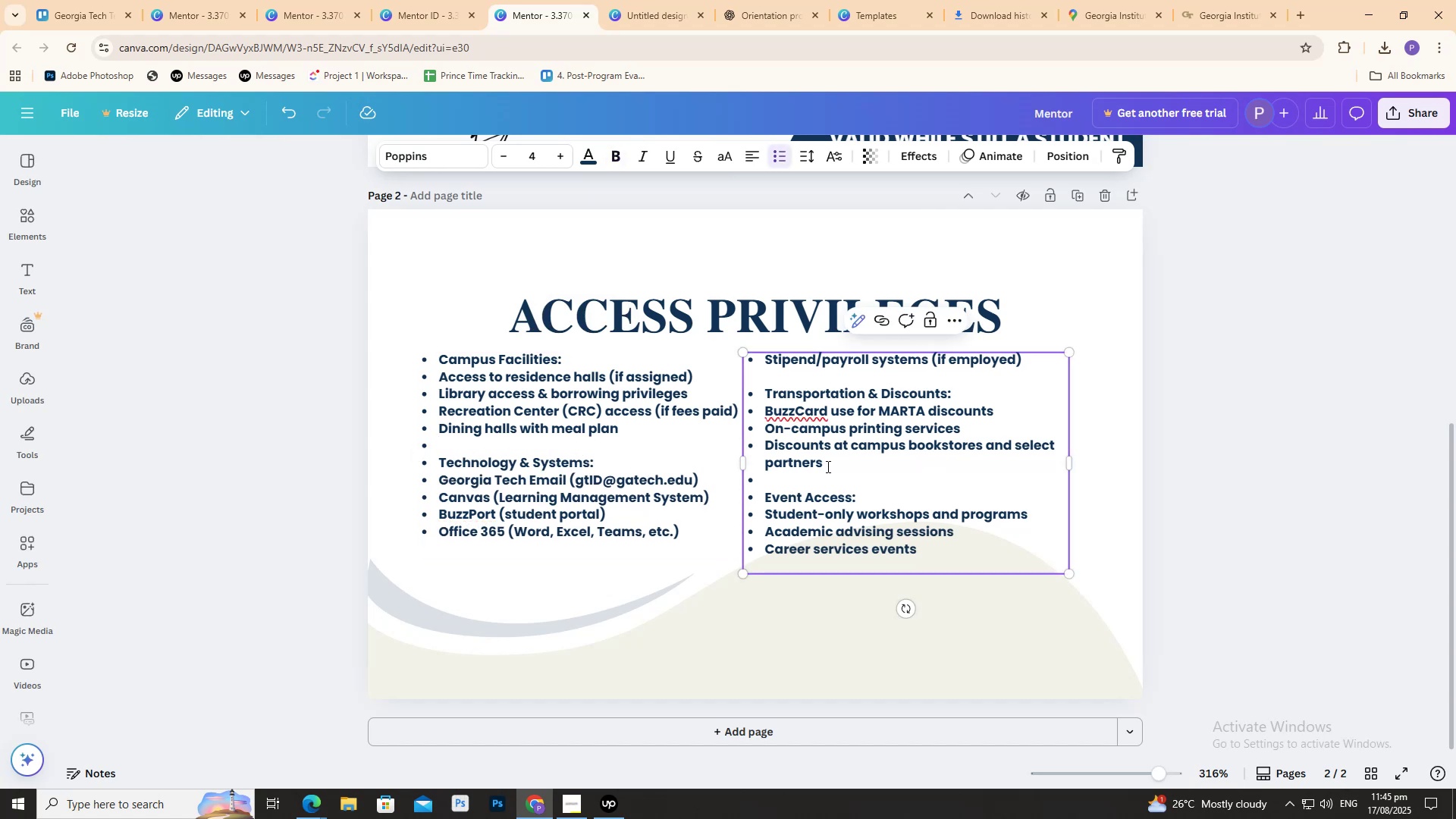 
left_click([830, 464])
 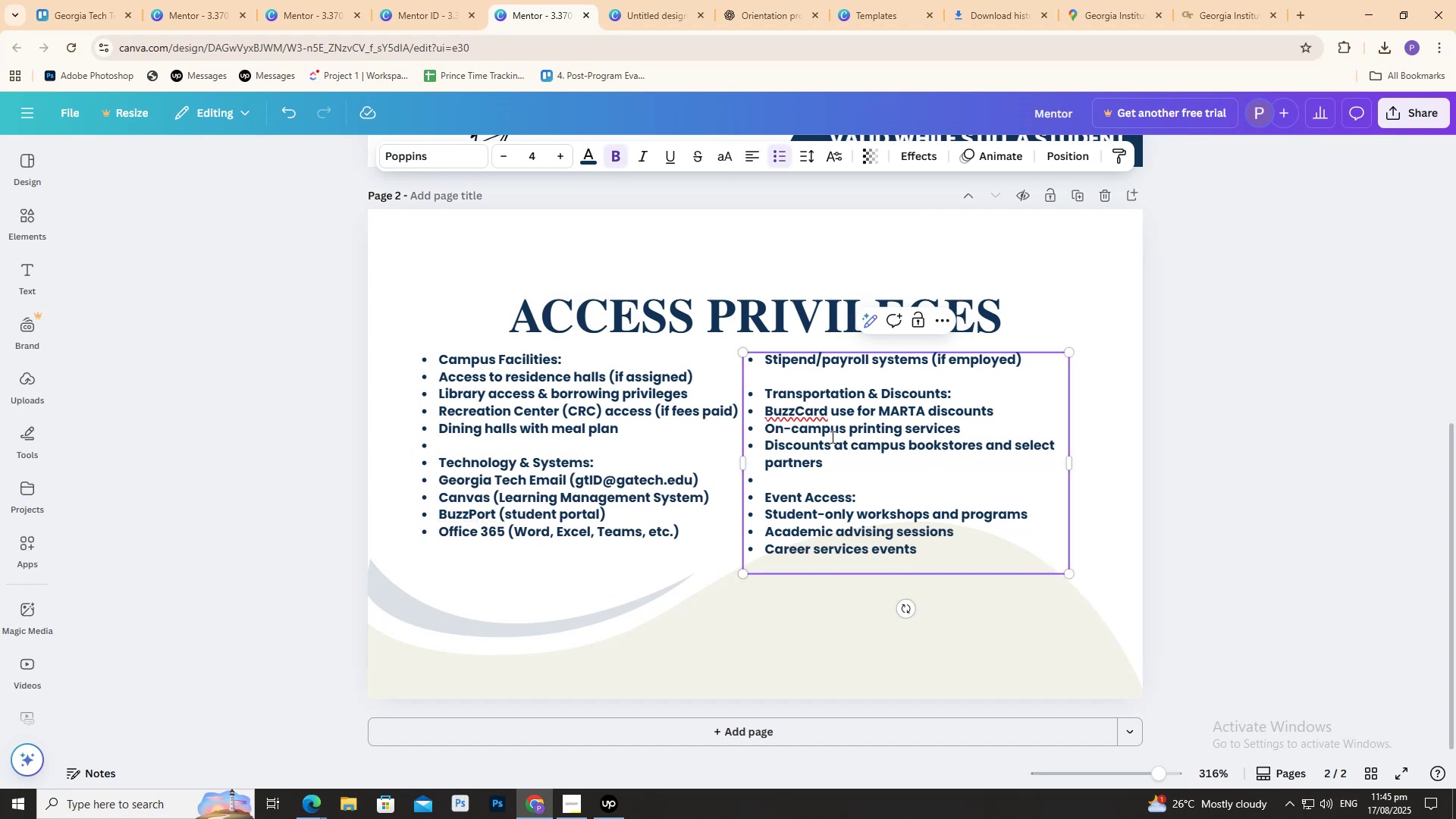 
left_click([843, 463])
 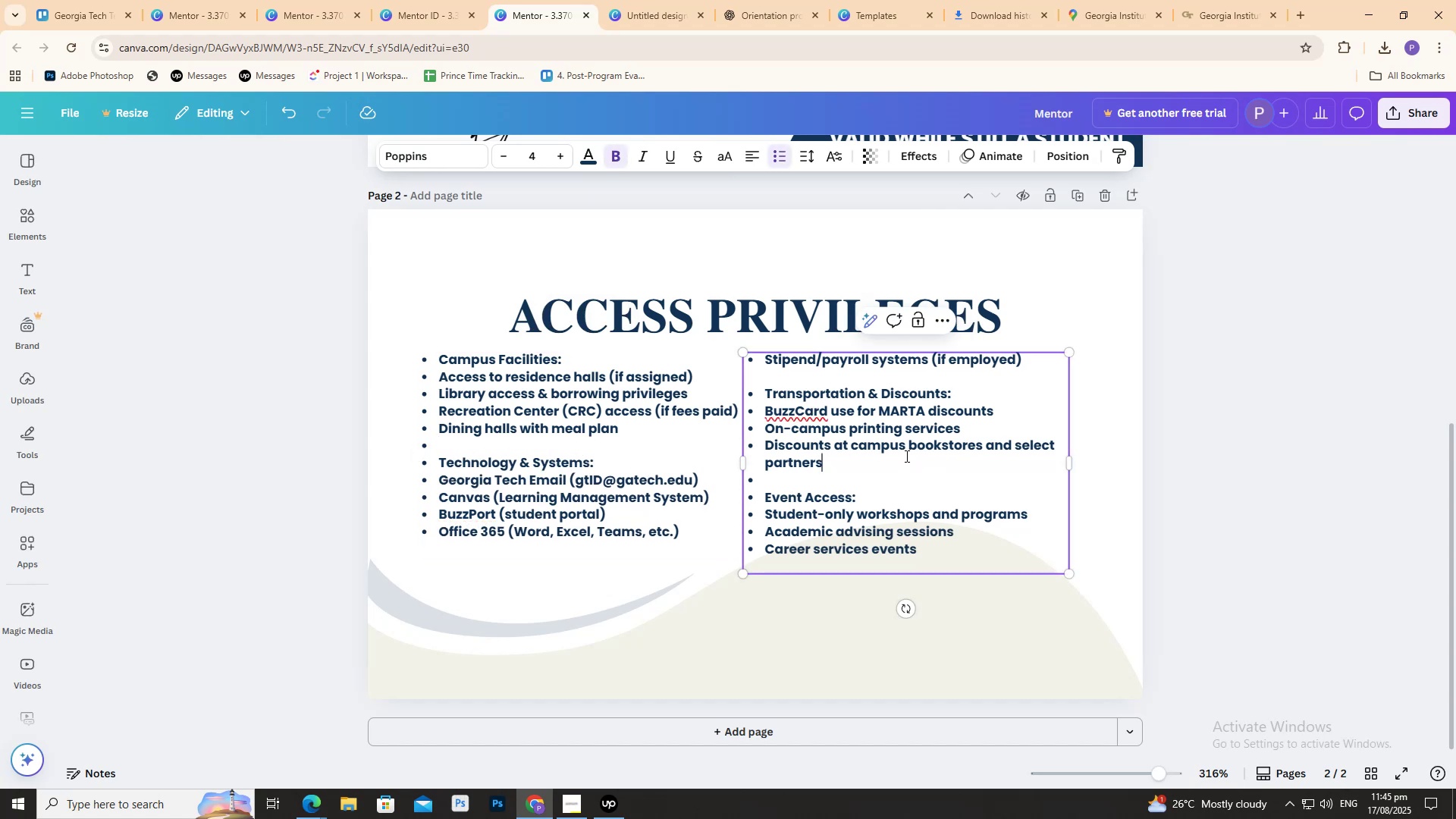 
key(ArrowDown)
 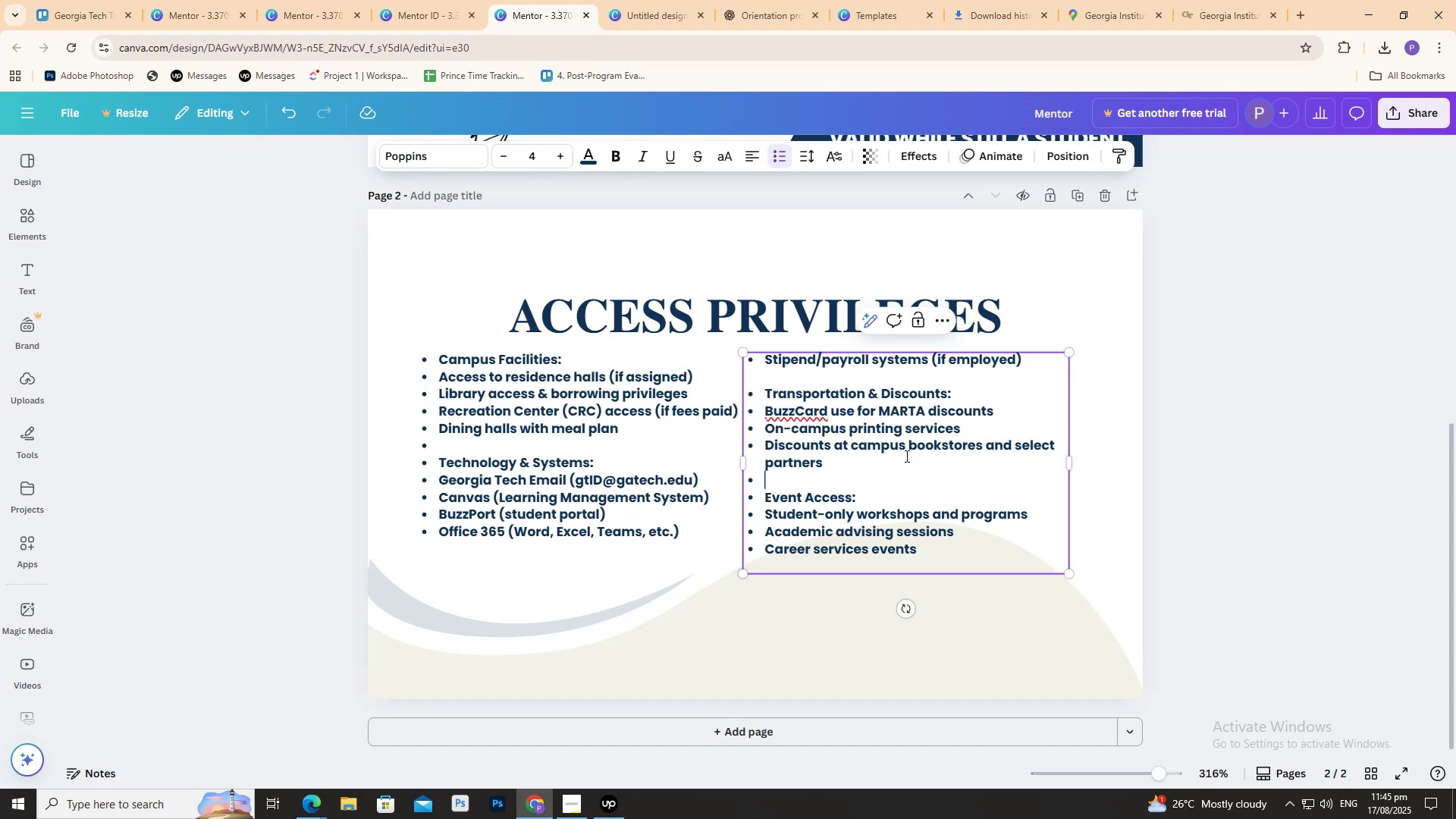 
key(Backspace)
 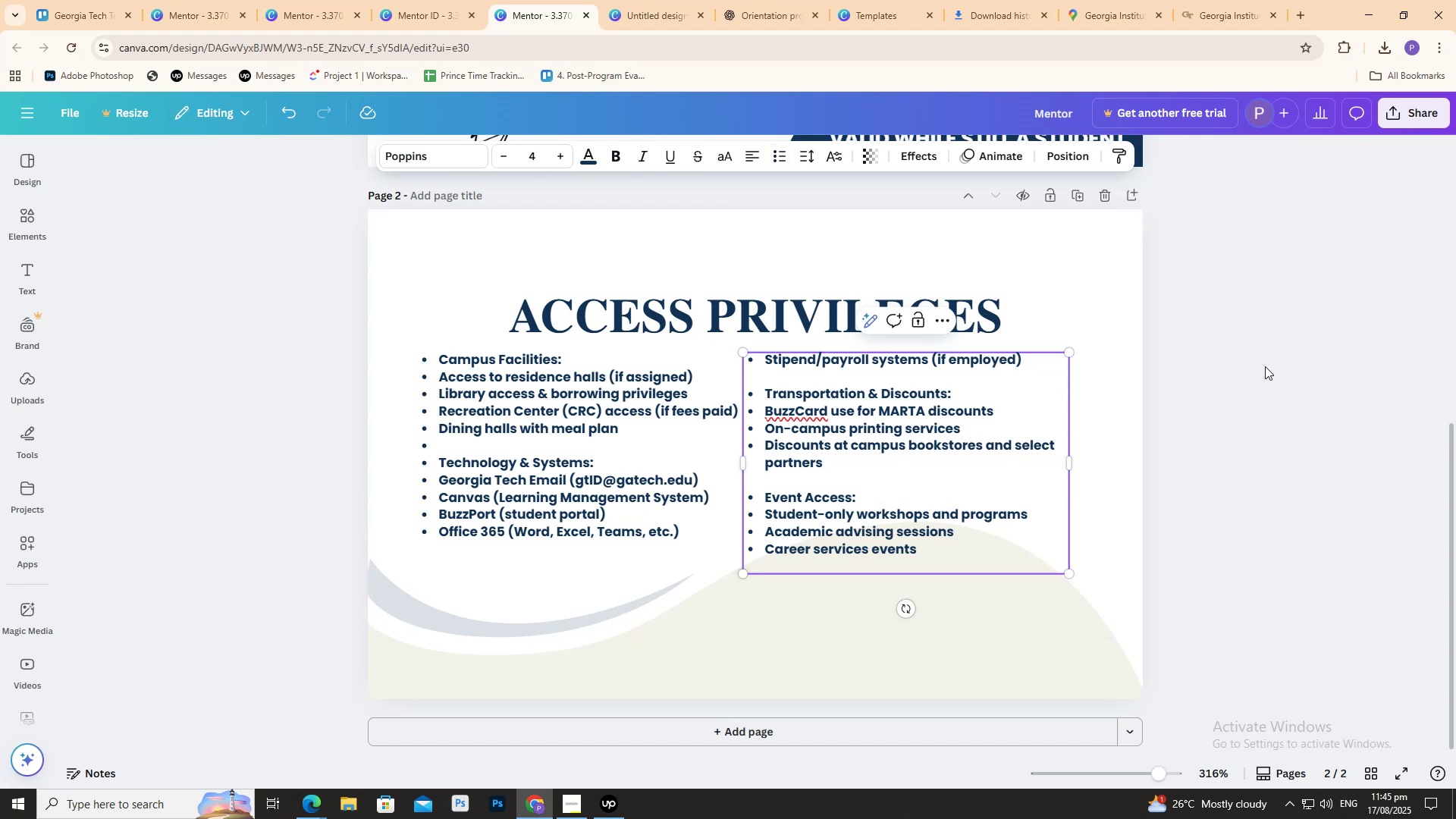 
wait(6.58)
 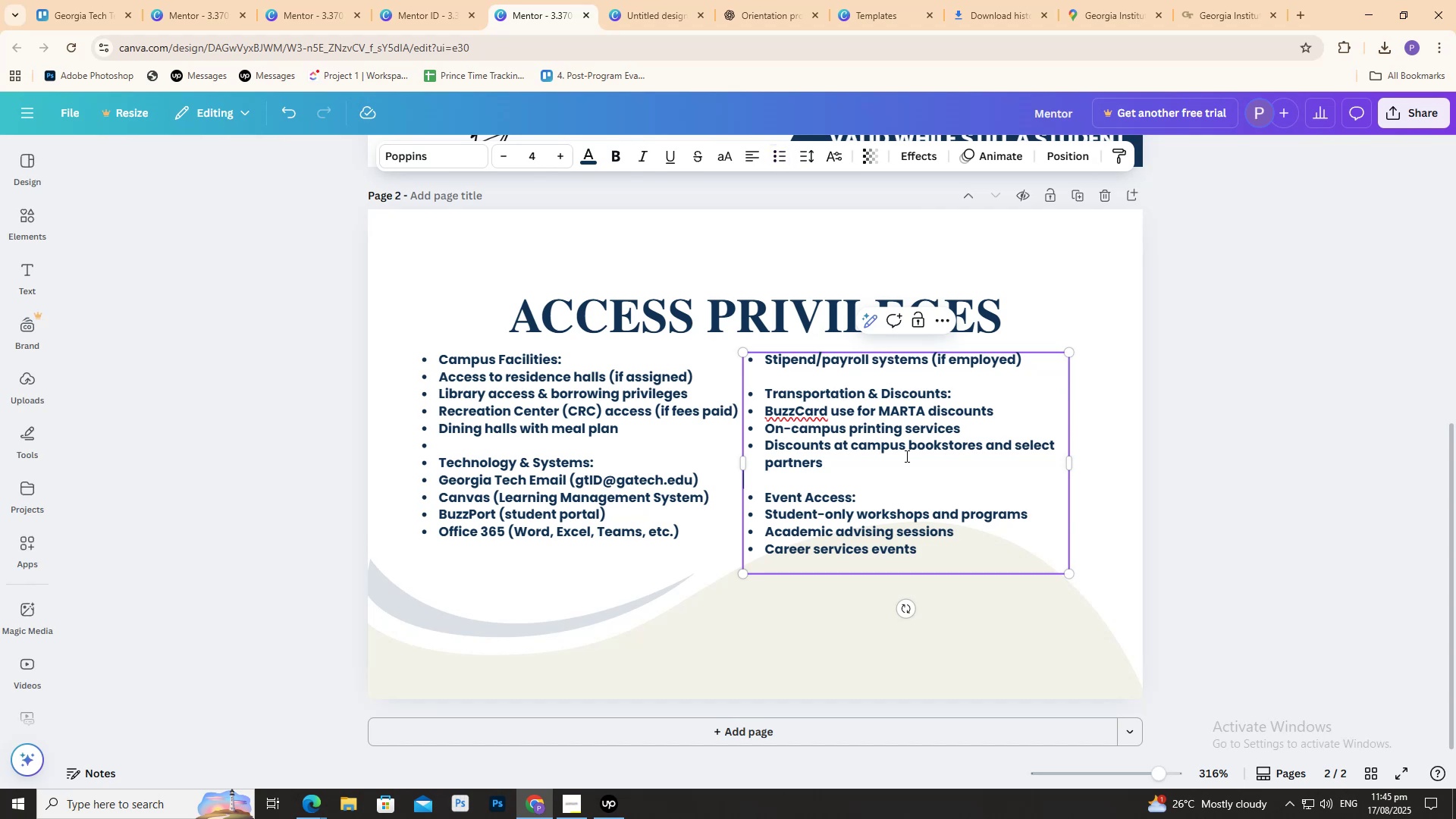 
left_click([744, 402])
 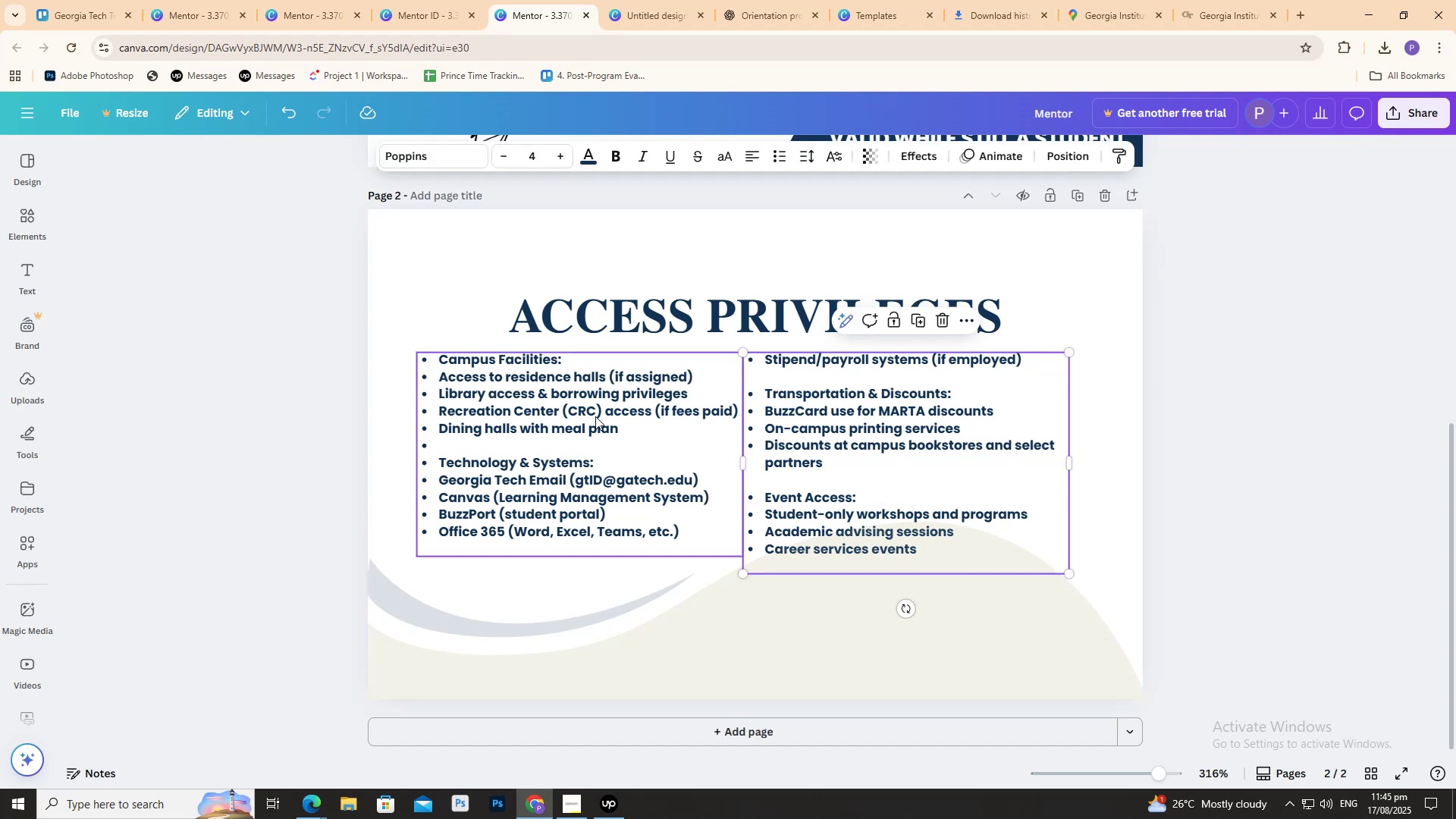 
hold_key(key=ShiftLeft, duration=0.66)
left_click([595, 416])
 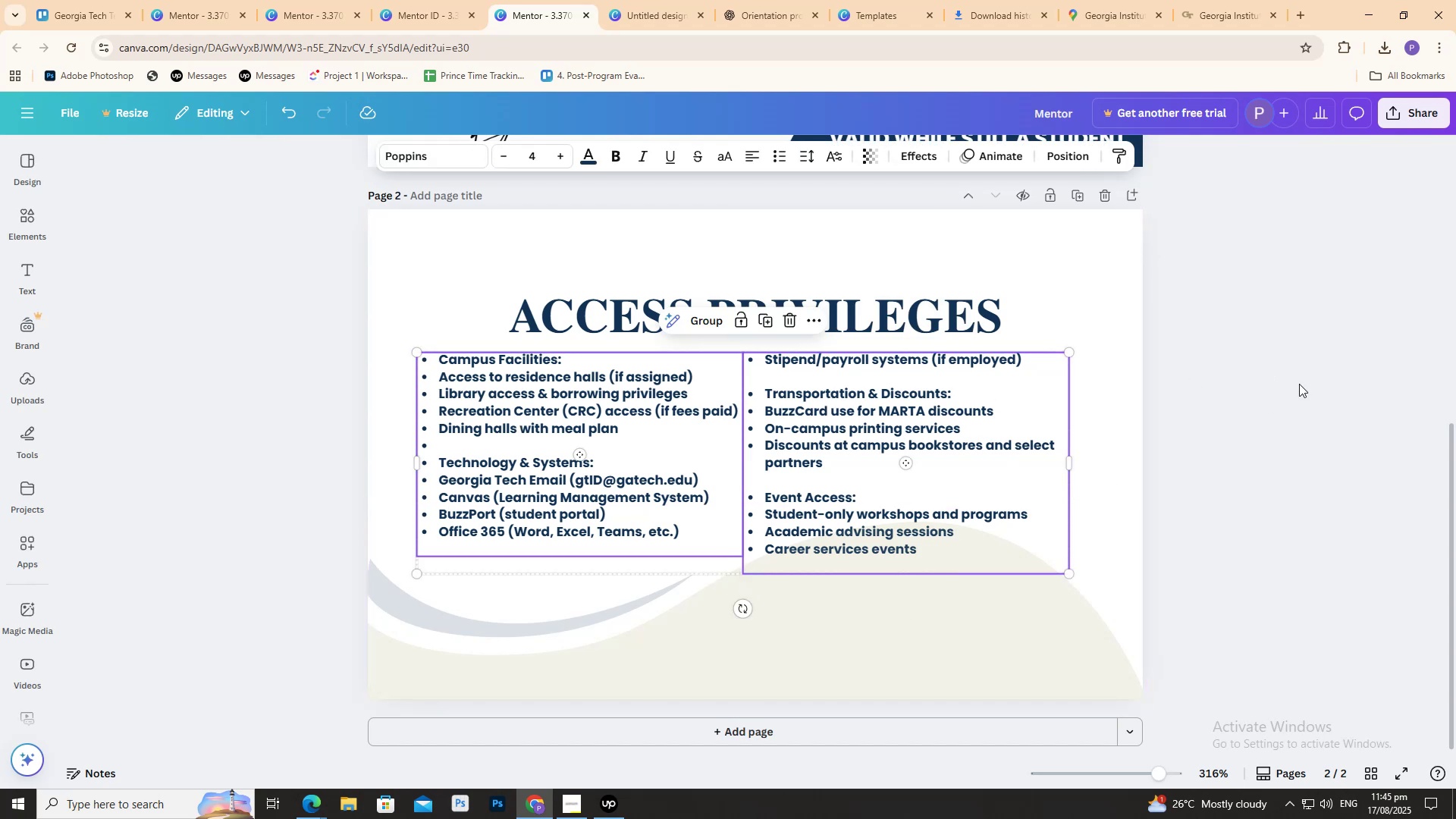 
scroll: coordinate [953, 387], scroll_direction: up, amount: 1.0
 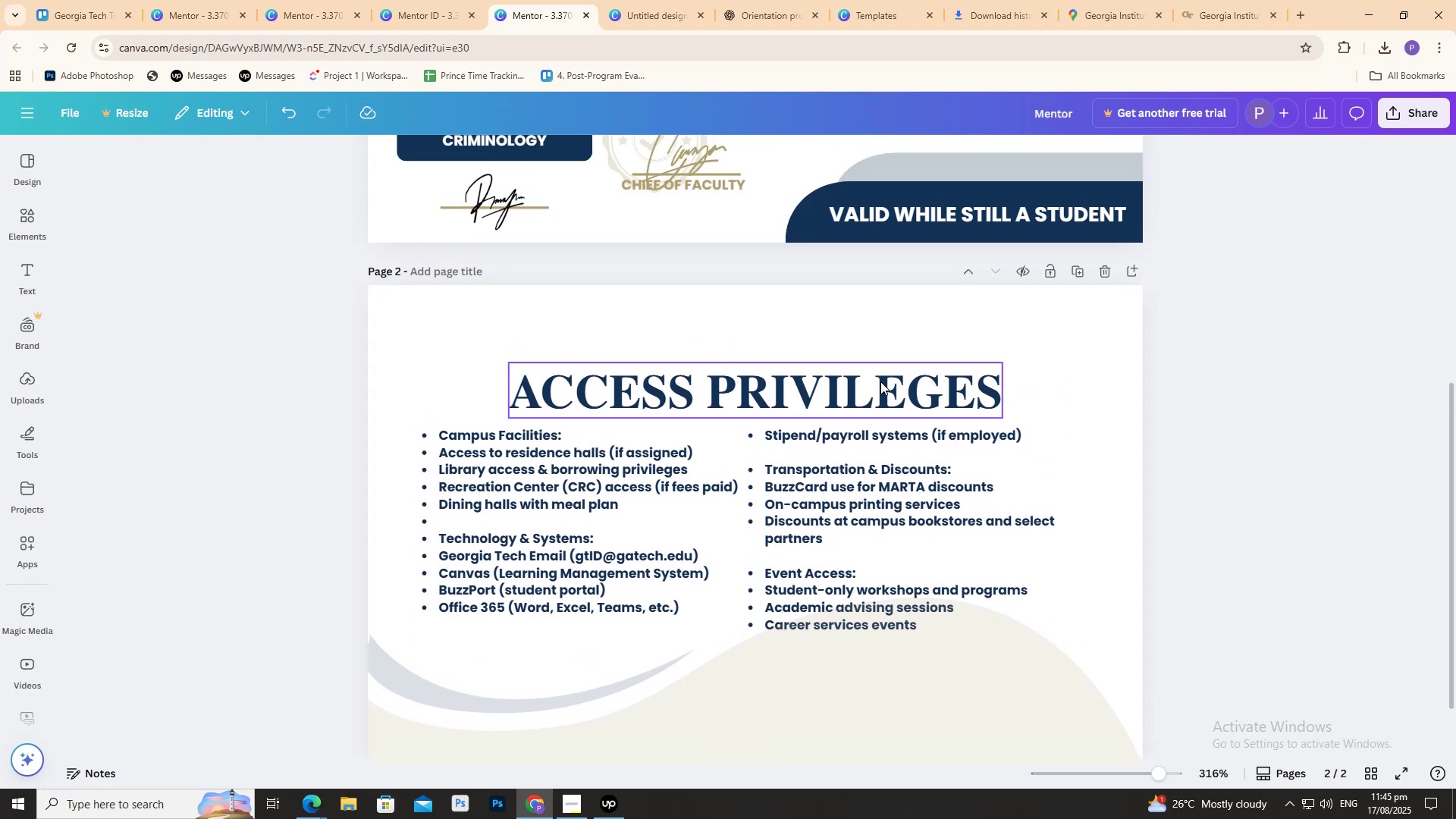 
left_click([880, 381])
 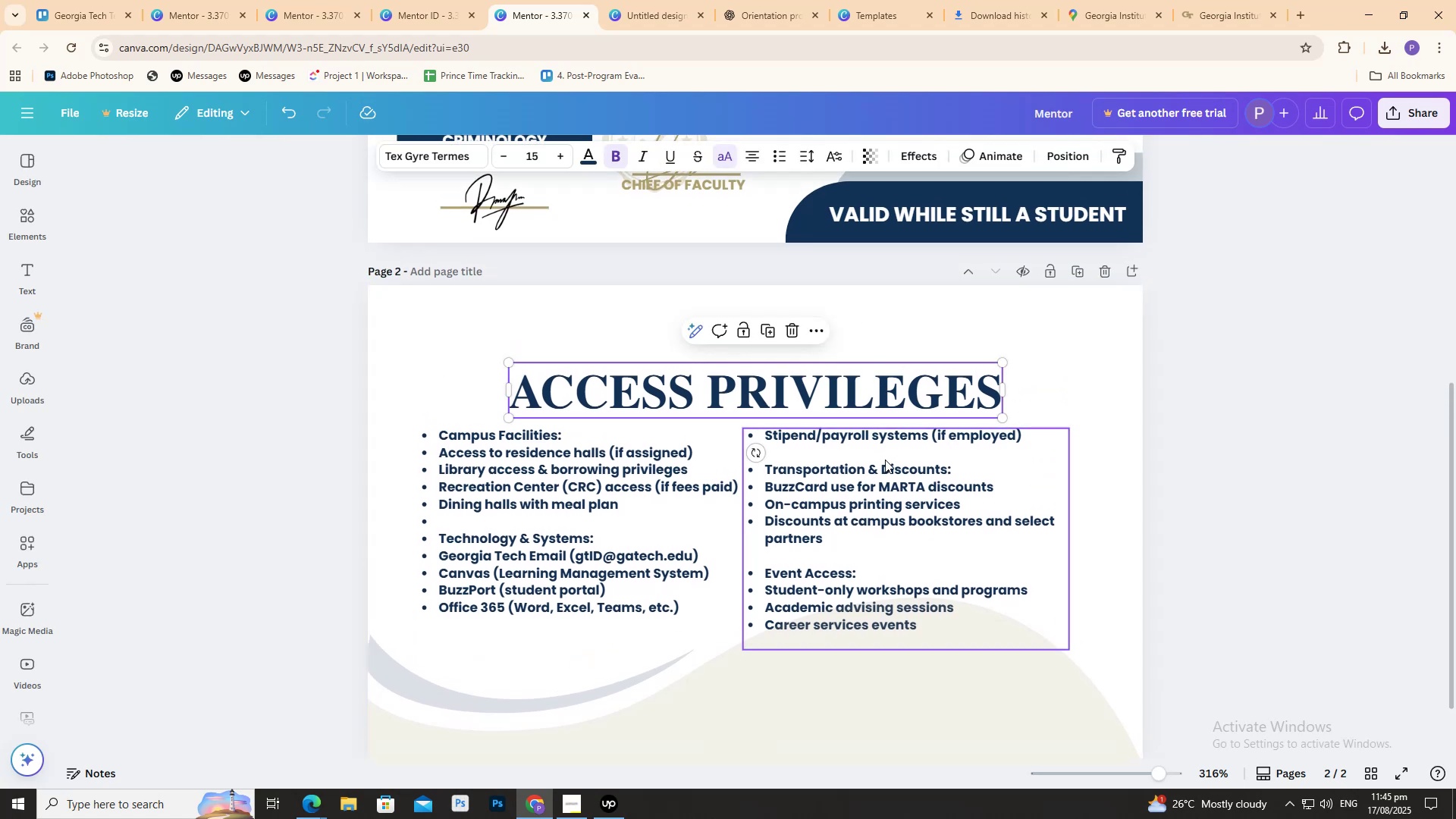 
hold_key(key=ShiftLeft, duration=0.86)
left_click([885, 459])
 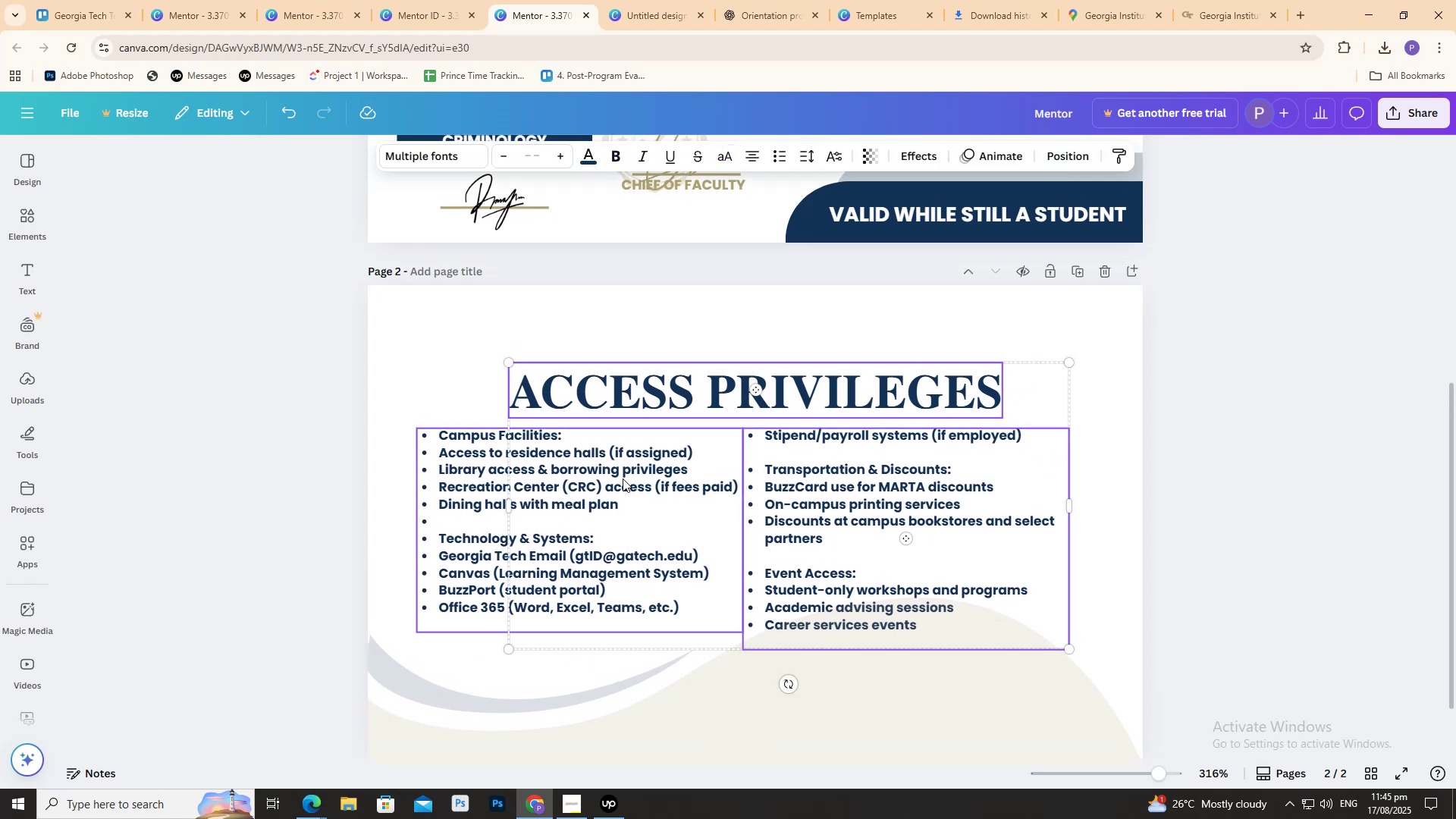 
double_click([622, 479])
 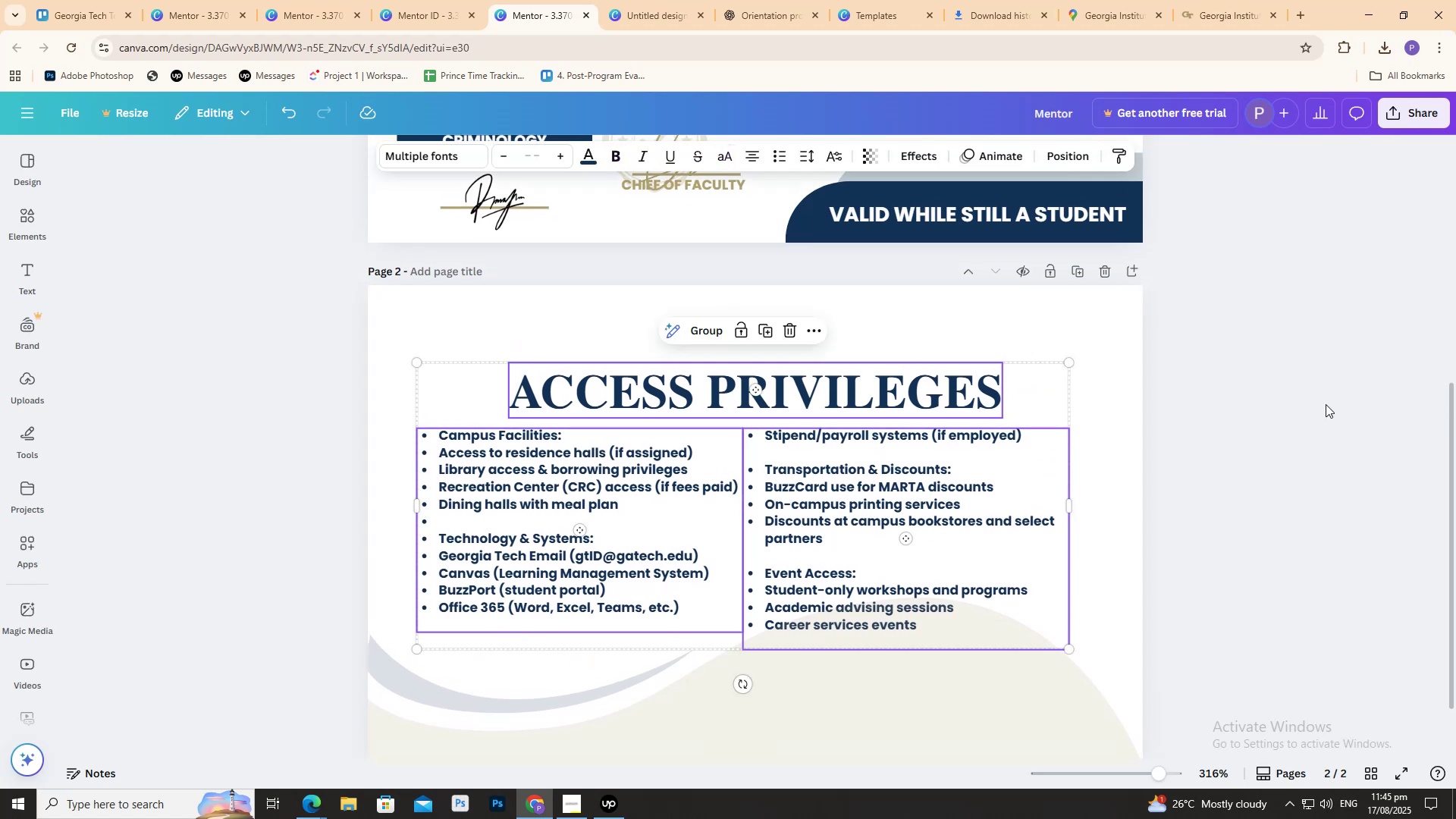 
triple_click([1326, 404])
 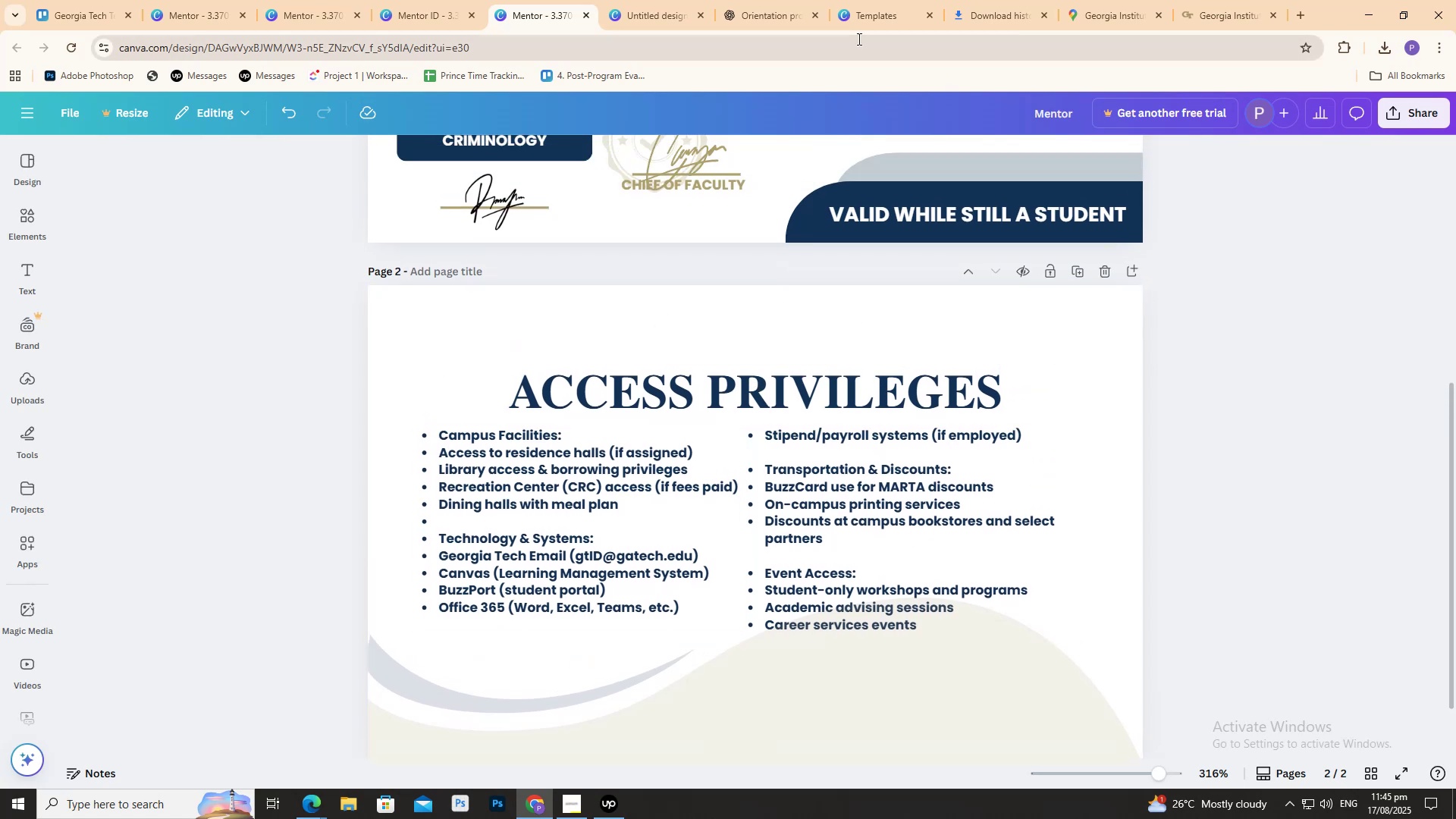 
left_click([421, 0])
 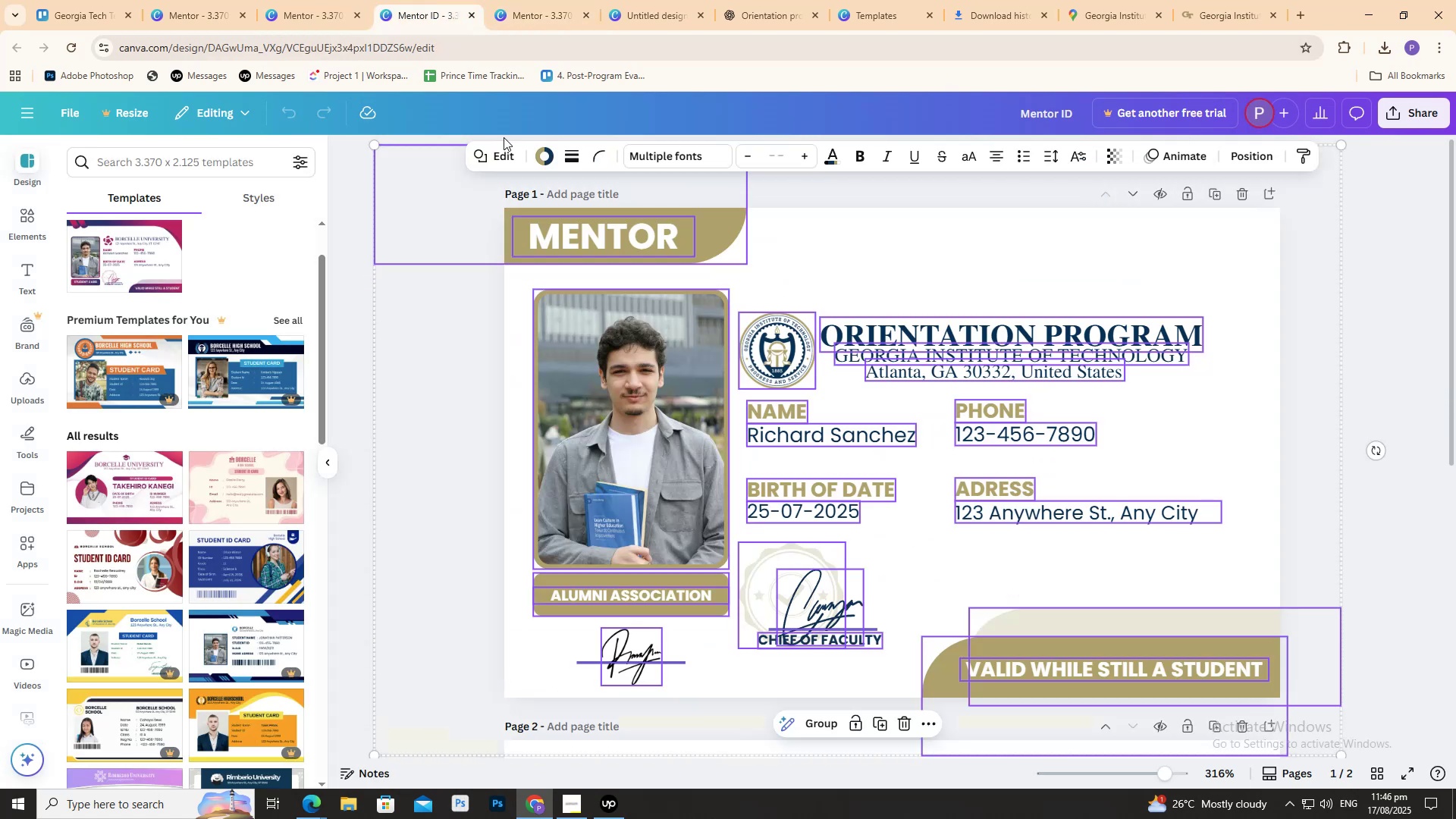 
scroll: coordinate [695, 422], scroll_direction: down, amount: 7.0
 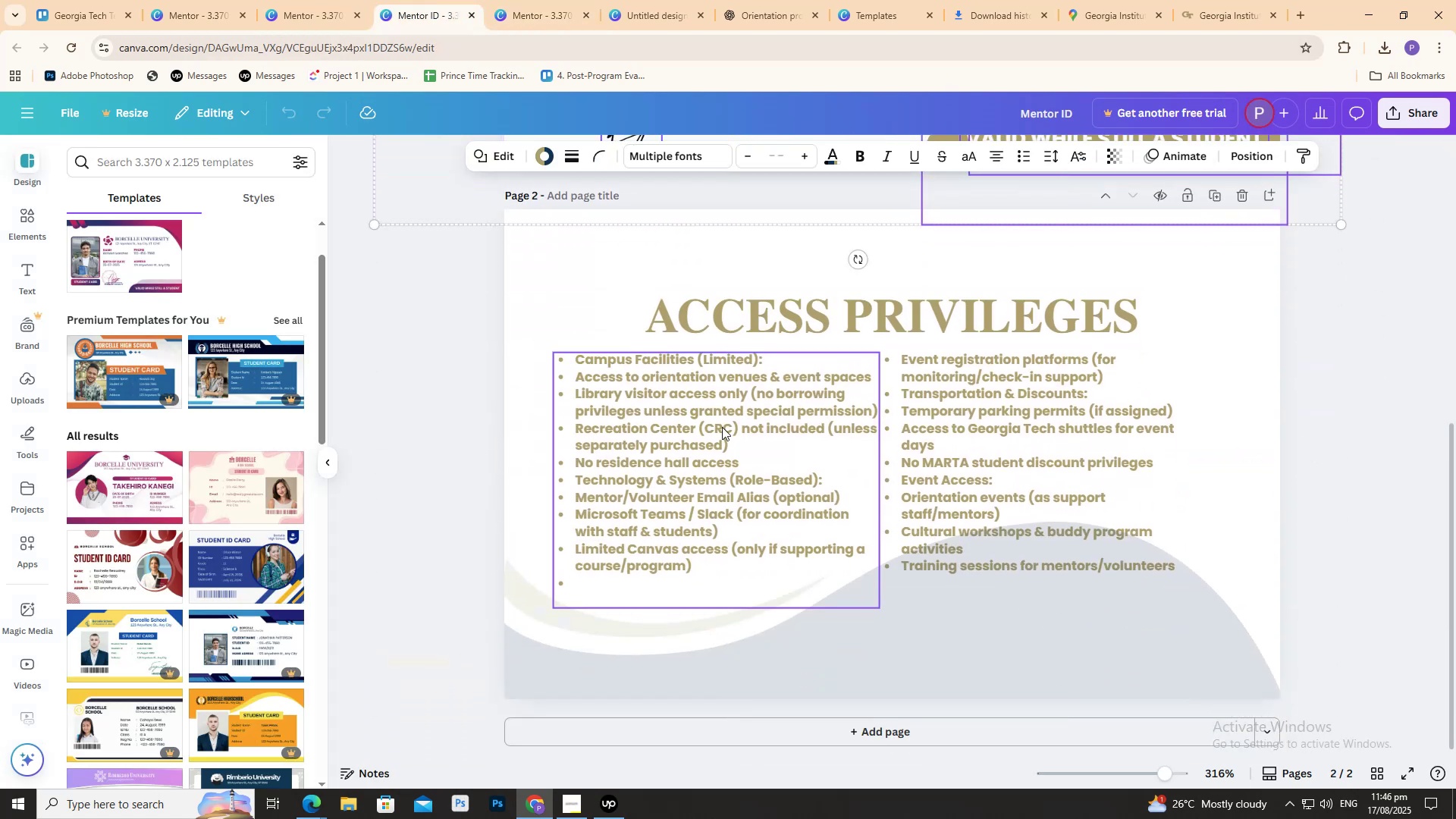 
double_click([720, 427])
 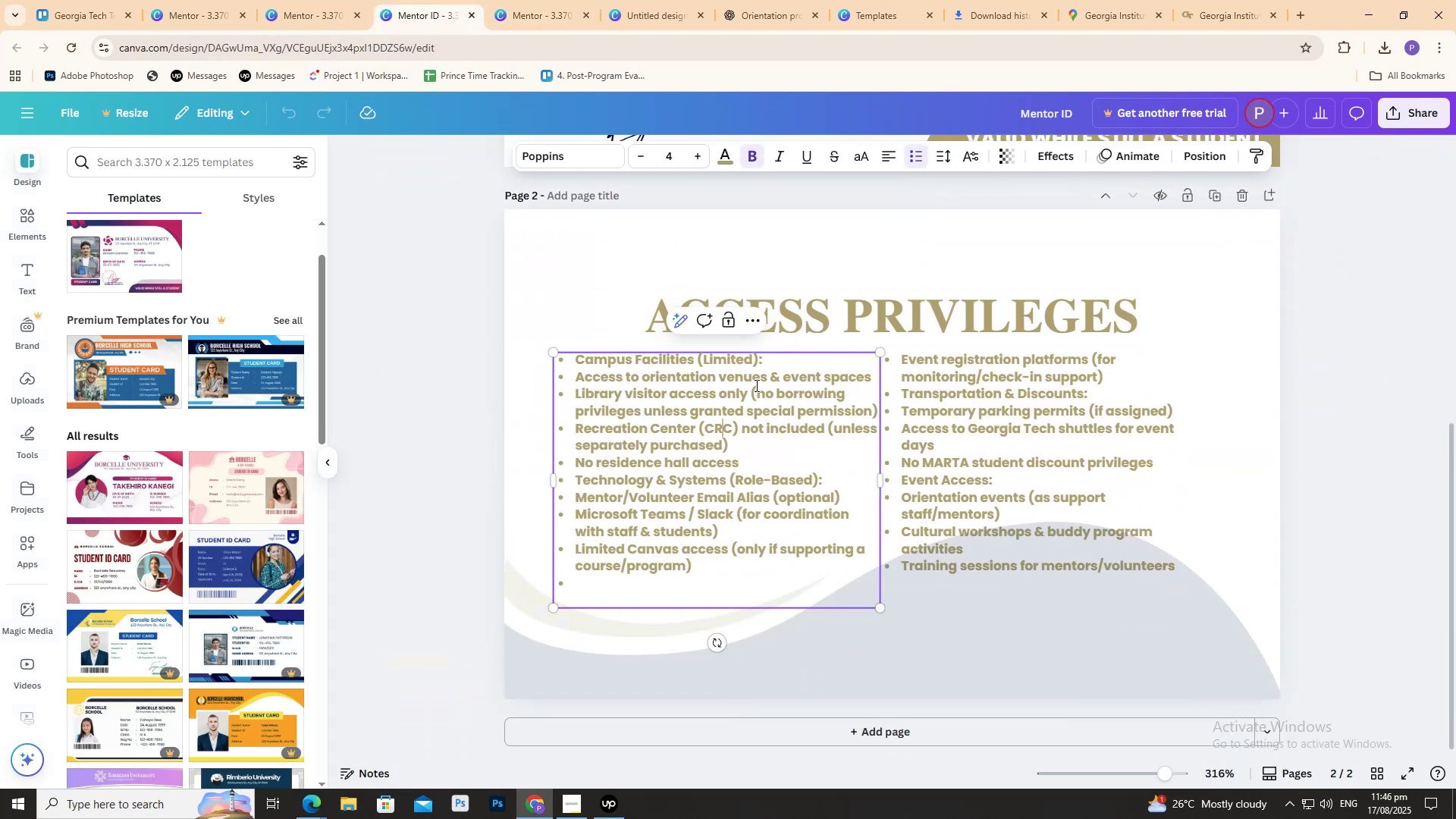 
left_click([755, 384])
 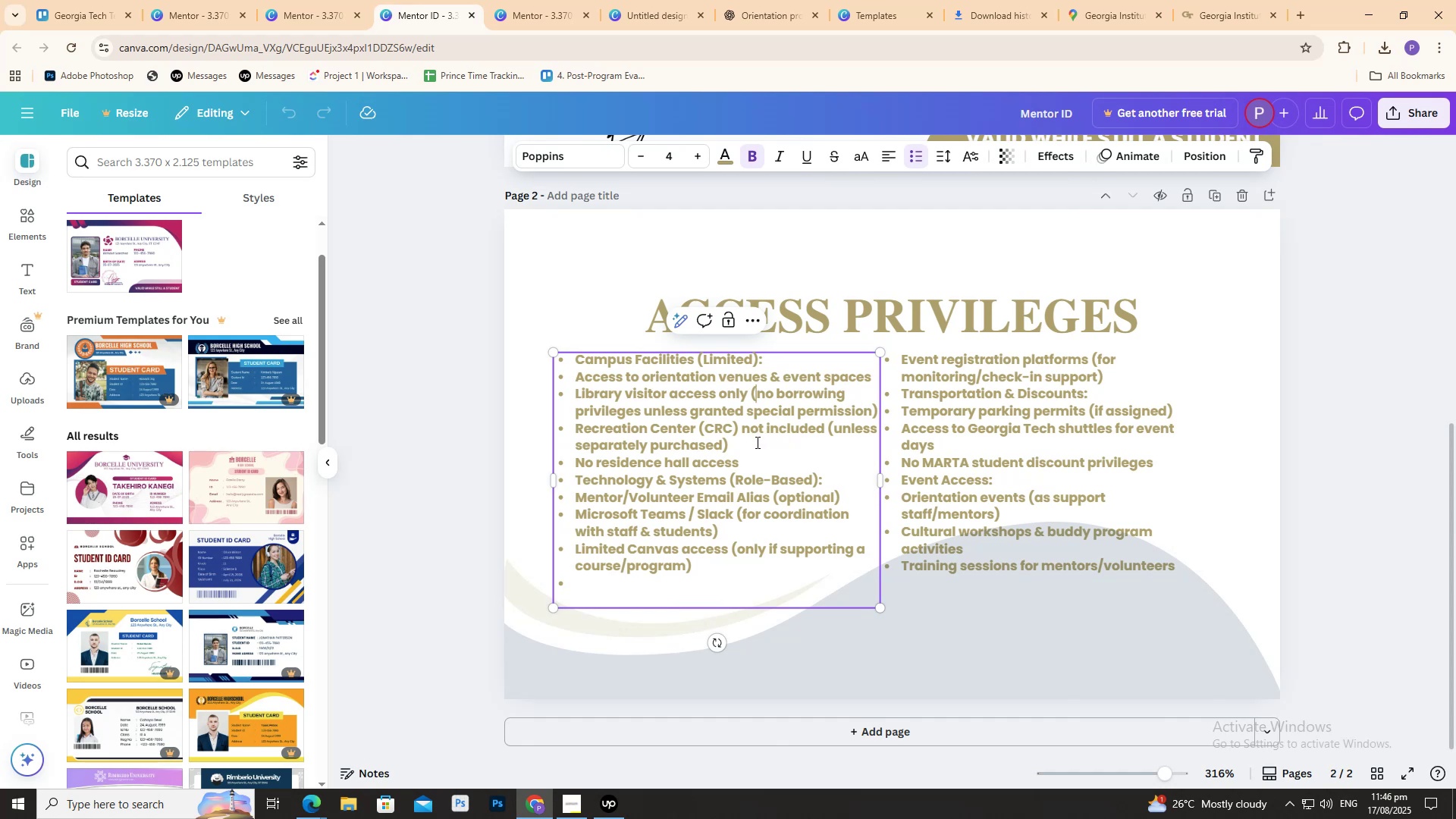 
left_click([759, 456])
 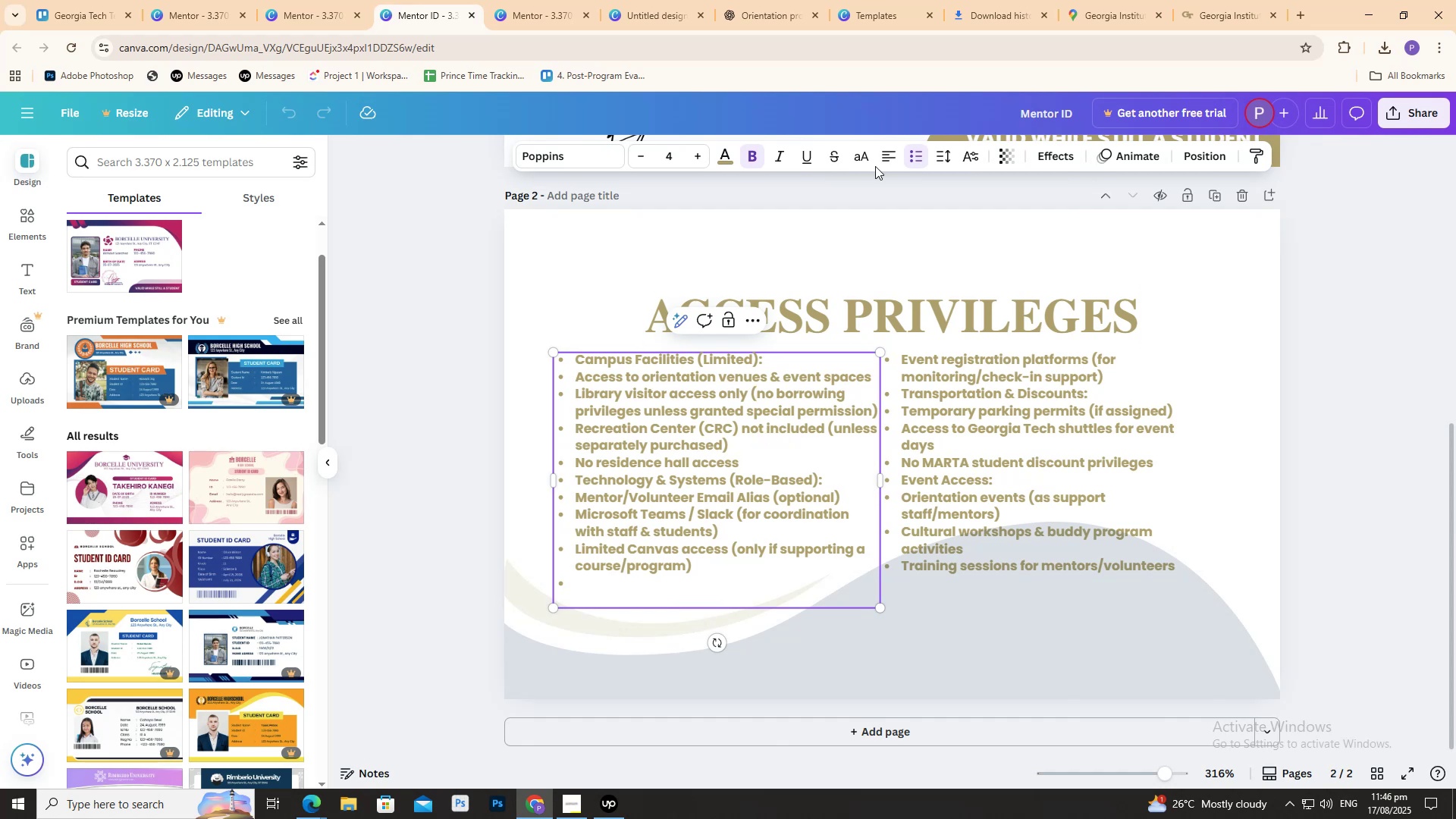 
key(Shift+Enter)
 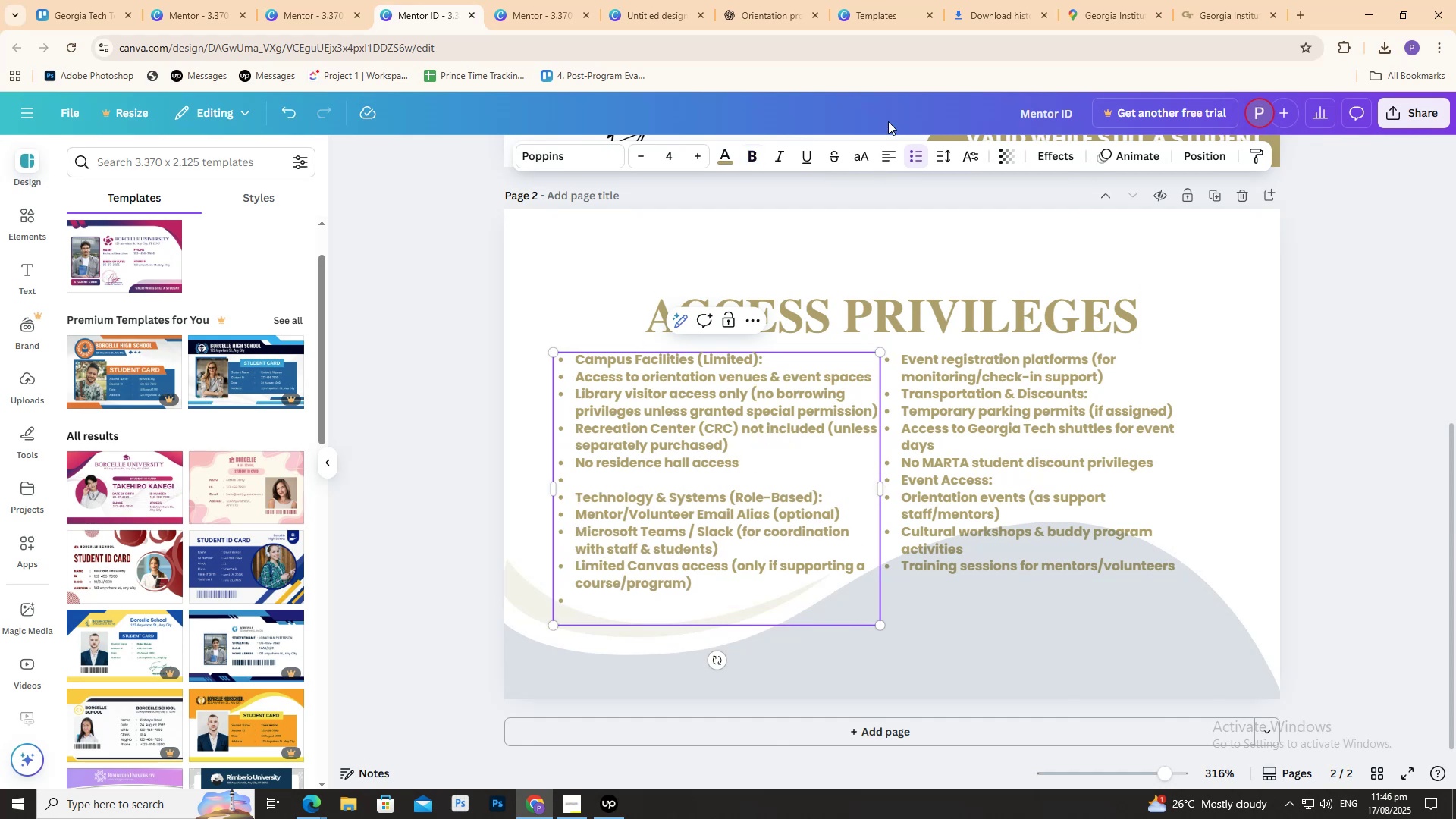 
key(Backspace)
 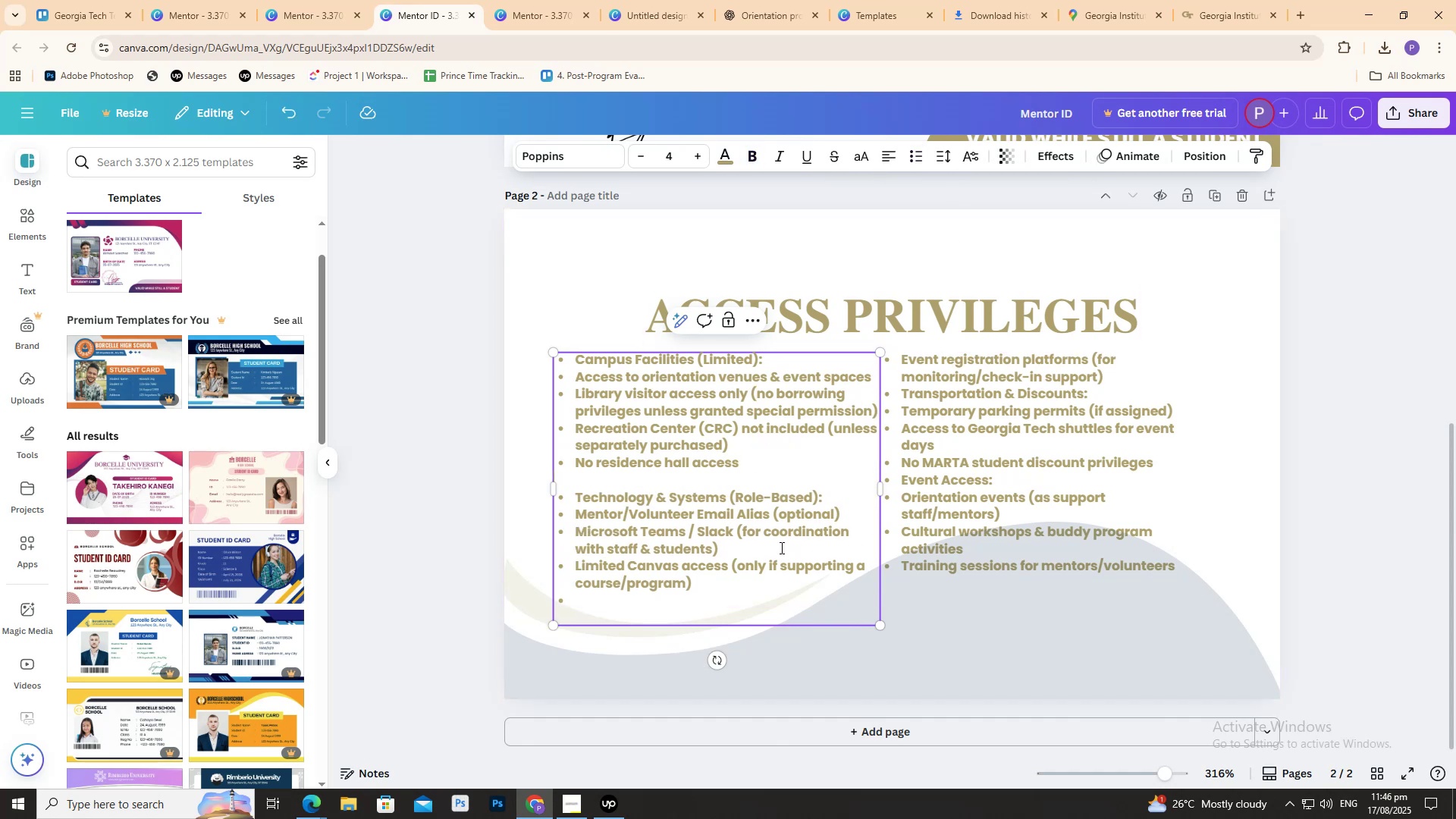 
left_click([771, 544])
 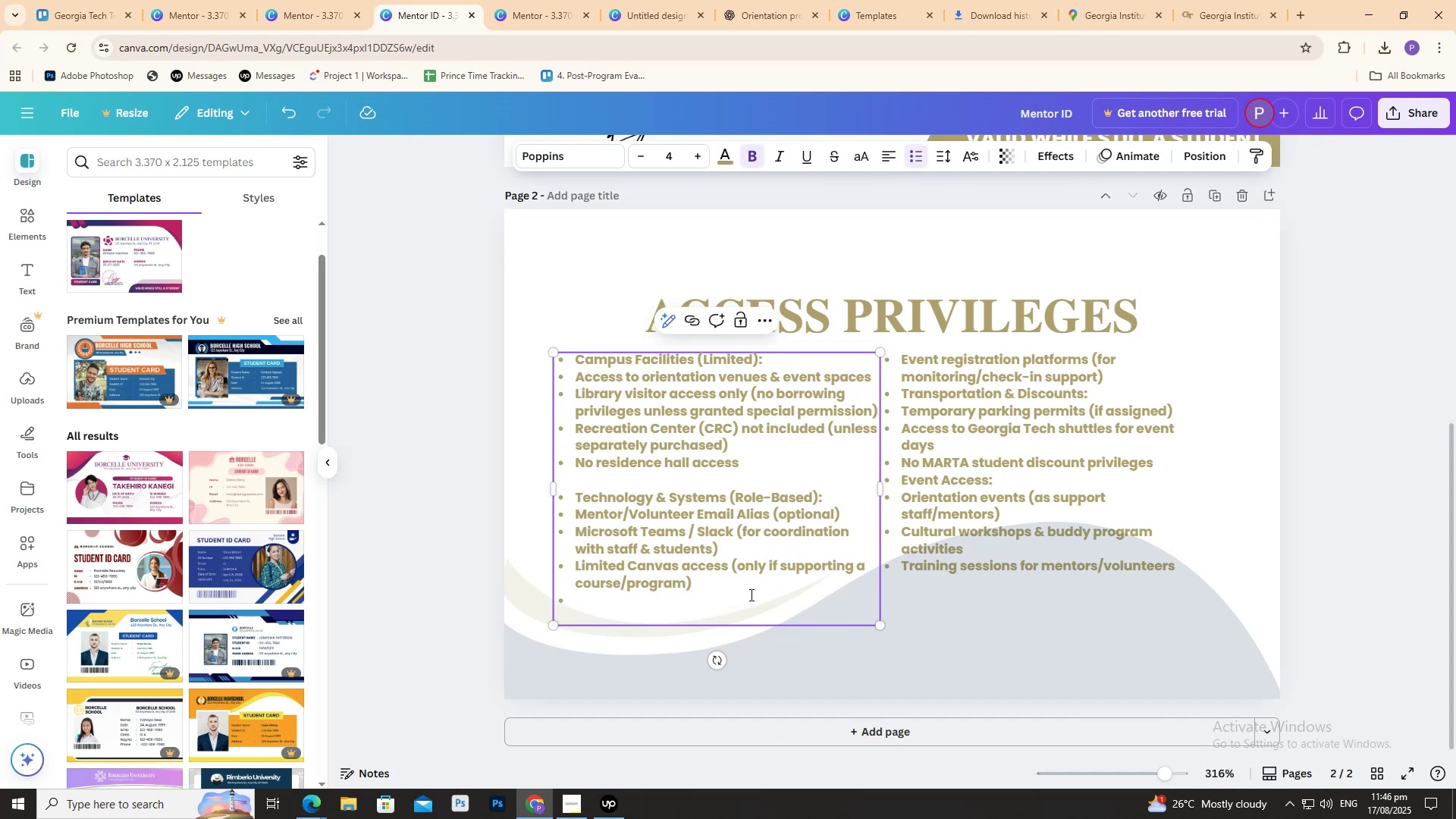 
left_click([680, 600])
 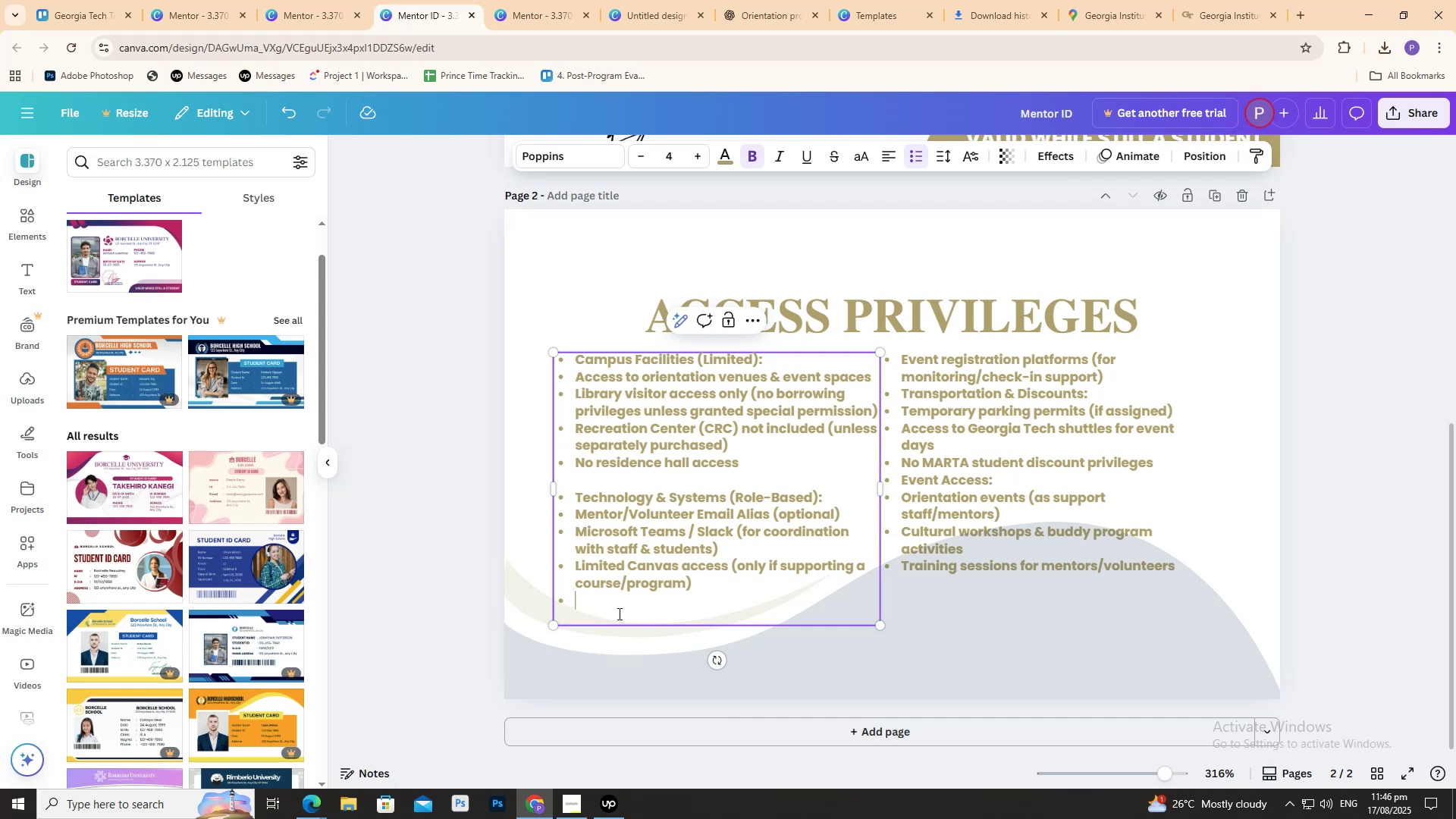 
key(Backspace)
 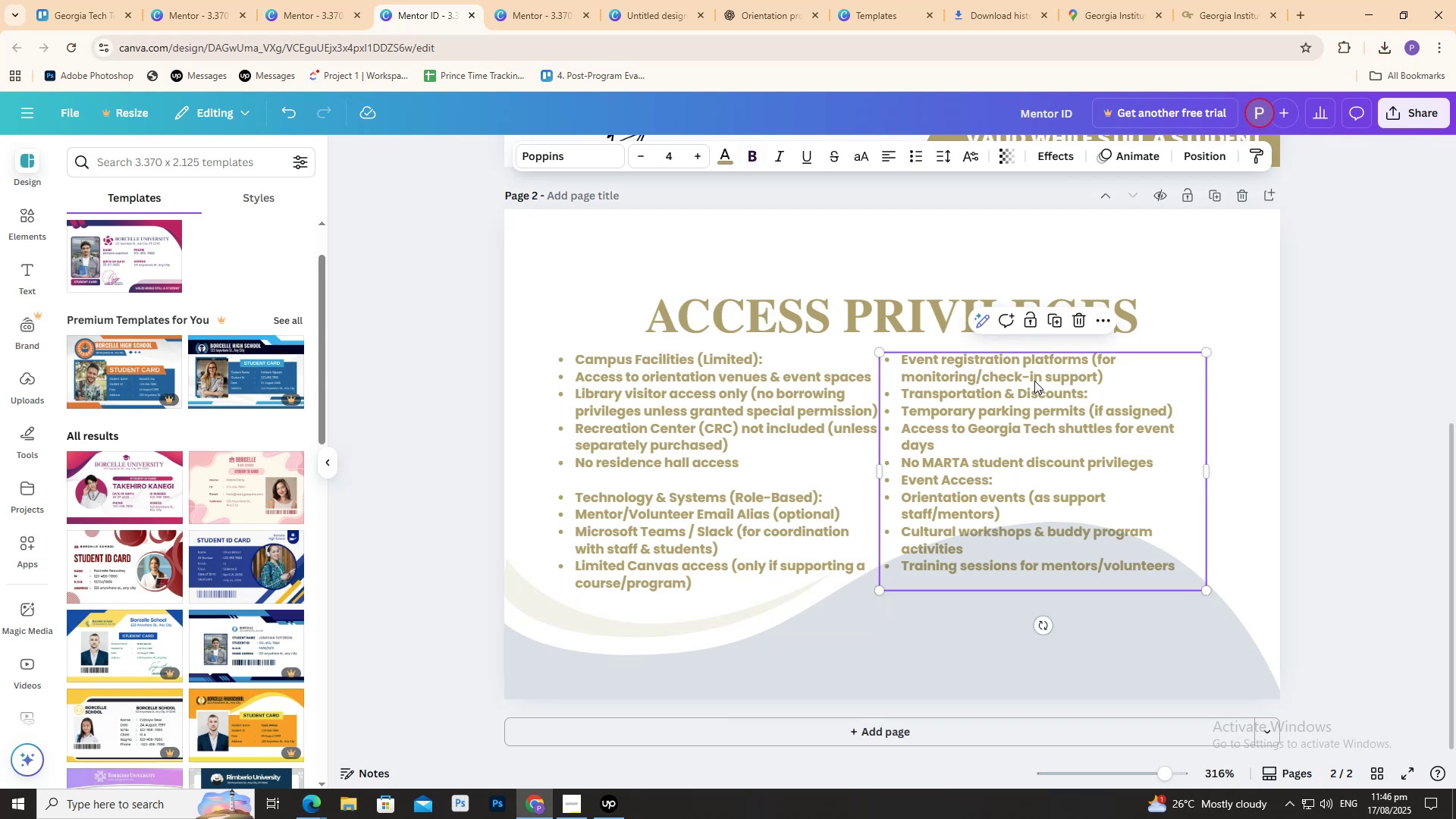 
double_click([1097, 394])
 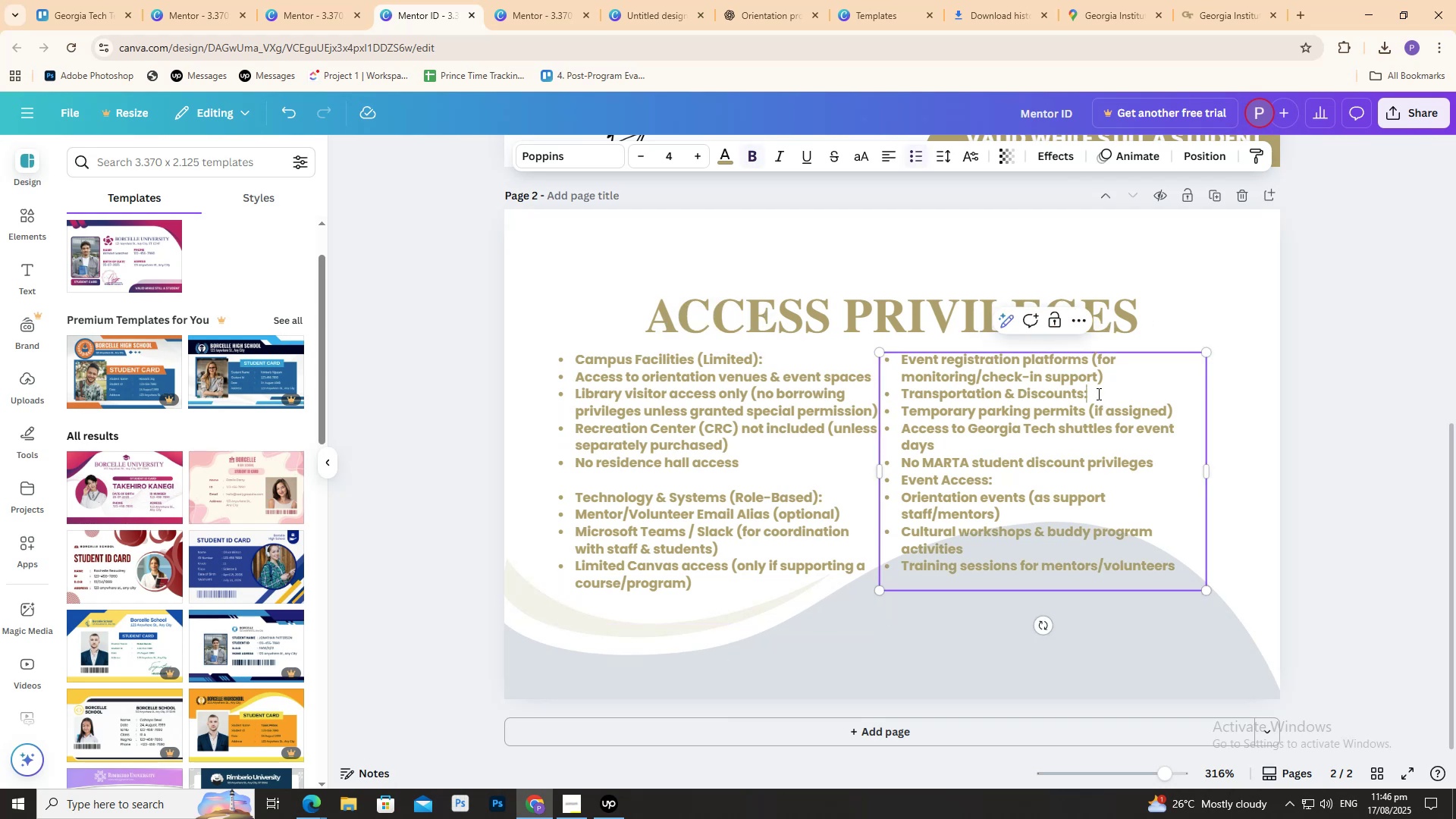 
triple_click([1097, 394])
 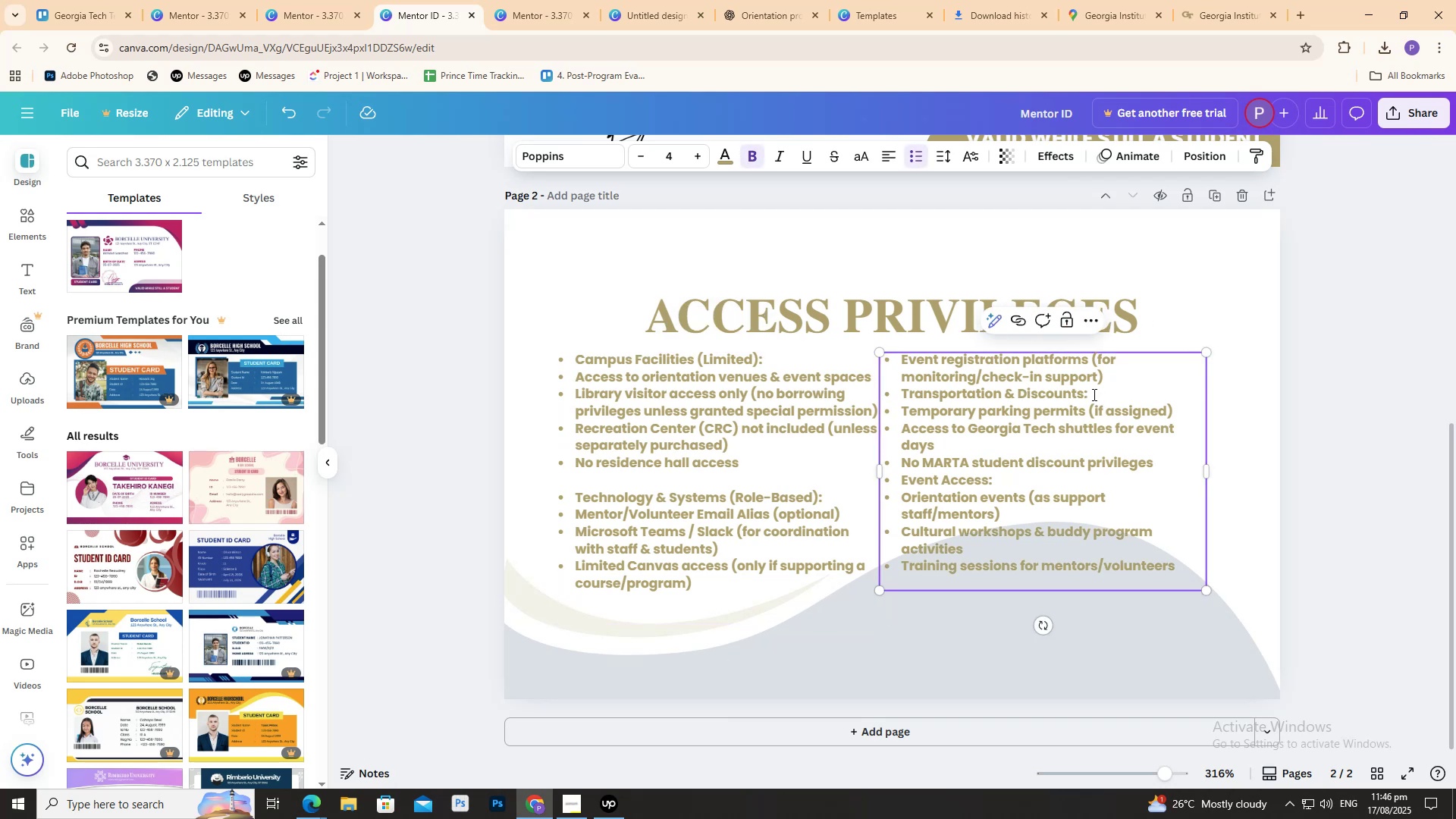 
triple_click([1090, 393])
 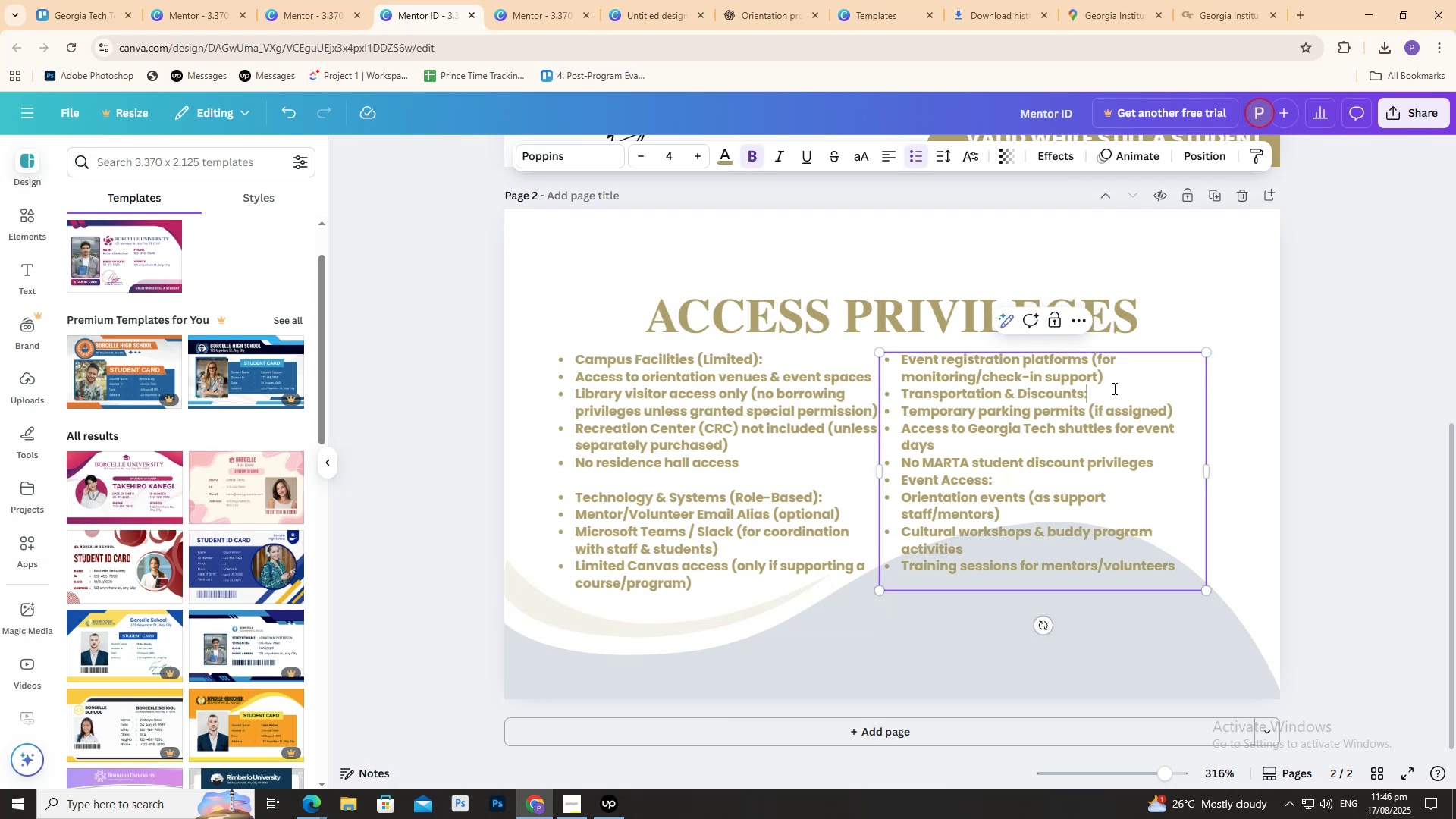 
left_click([1118, 381])
 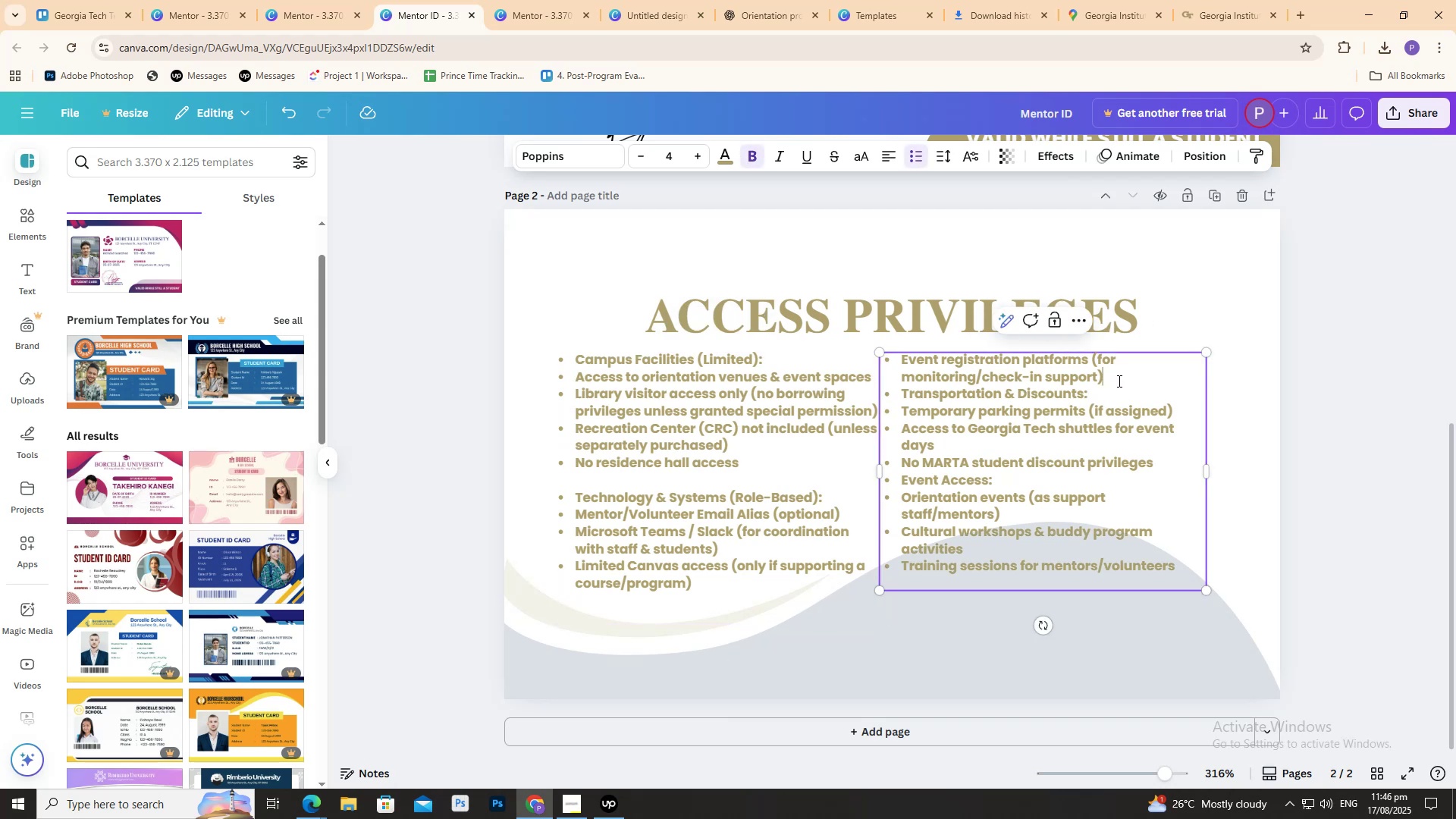 
key(Shift+Delete)
 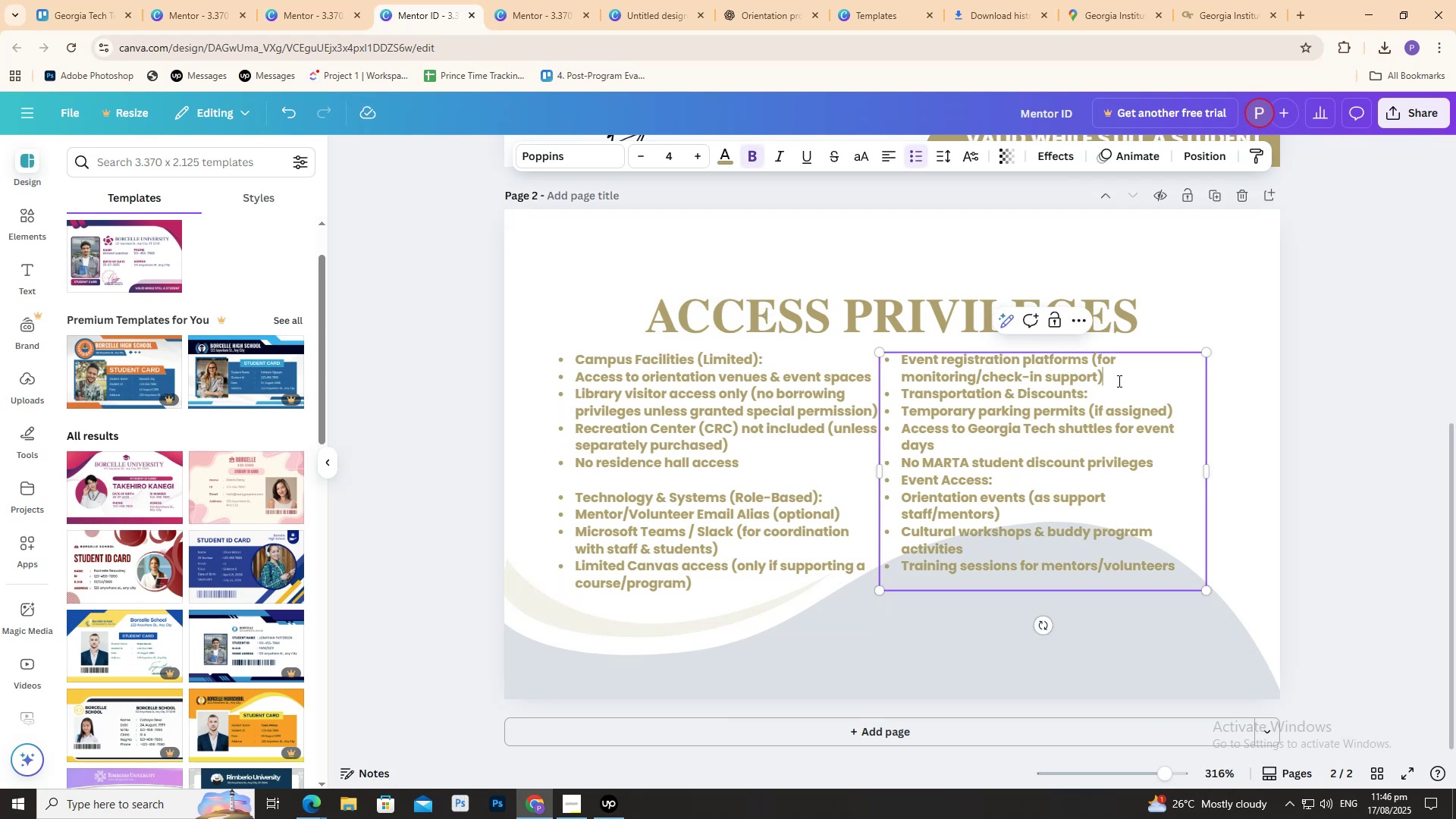 
key(Shift+Enter)
 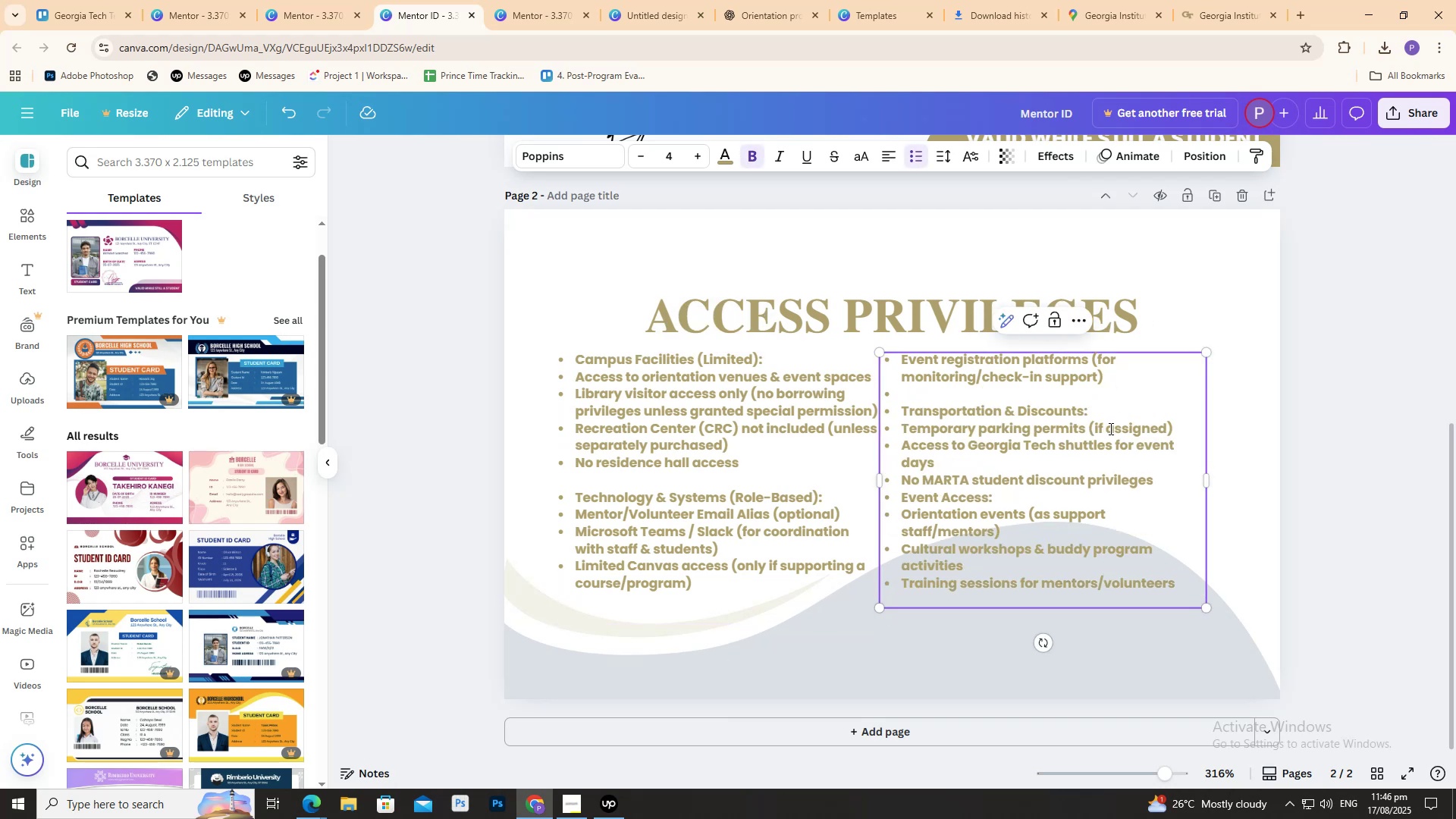 
key(Backspace)
 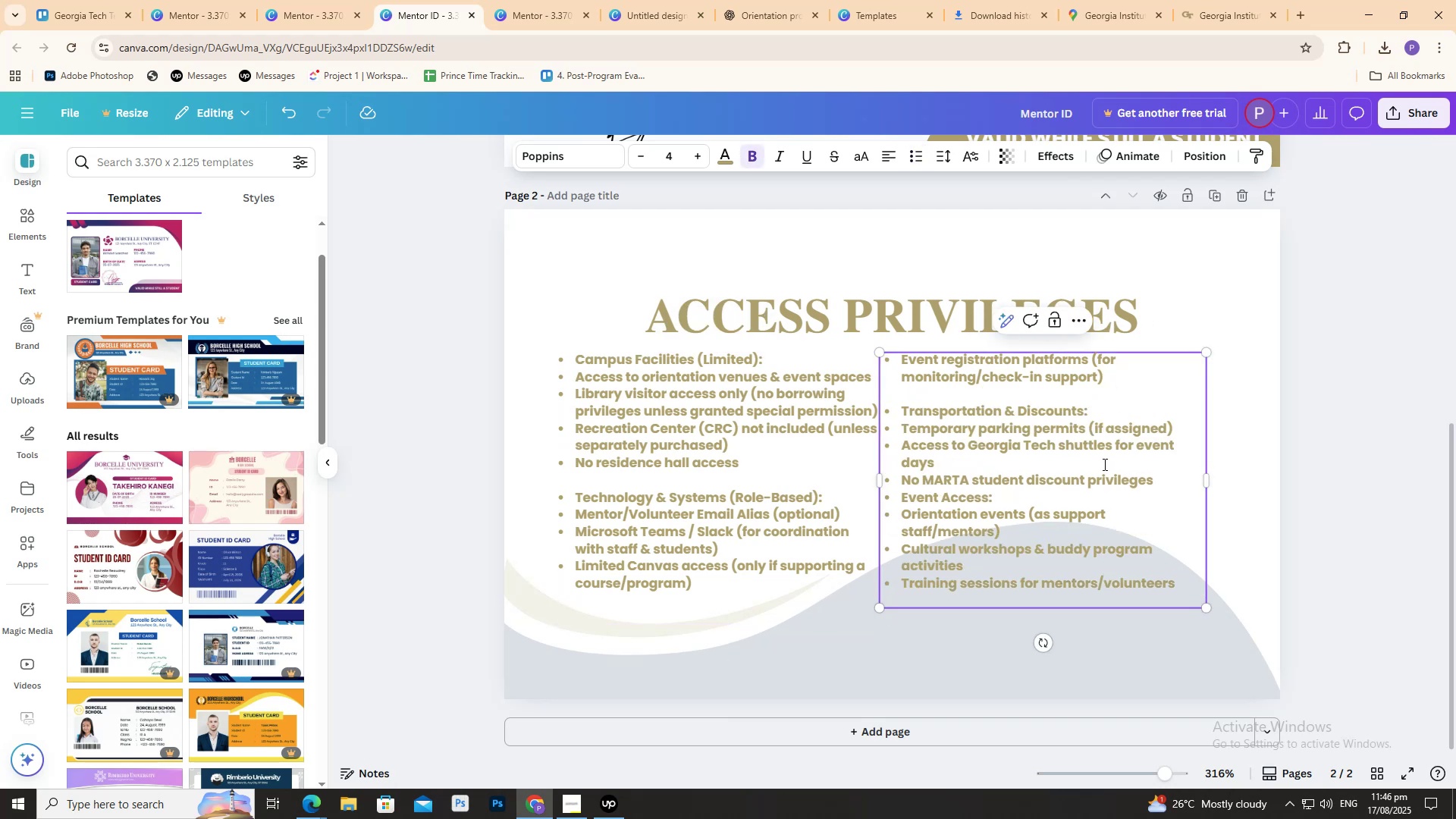 
left_click([1104, 464])
 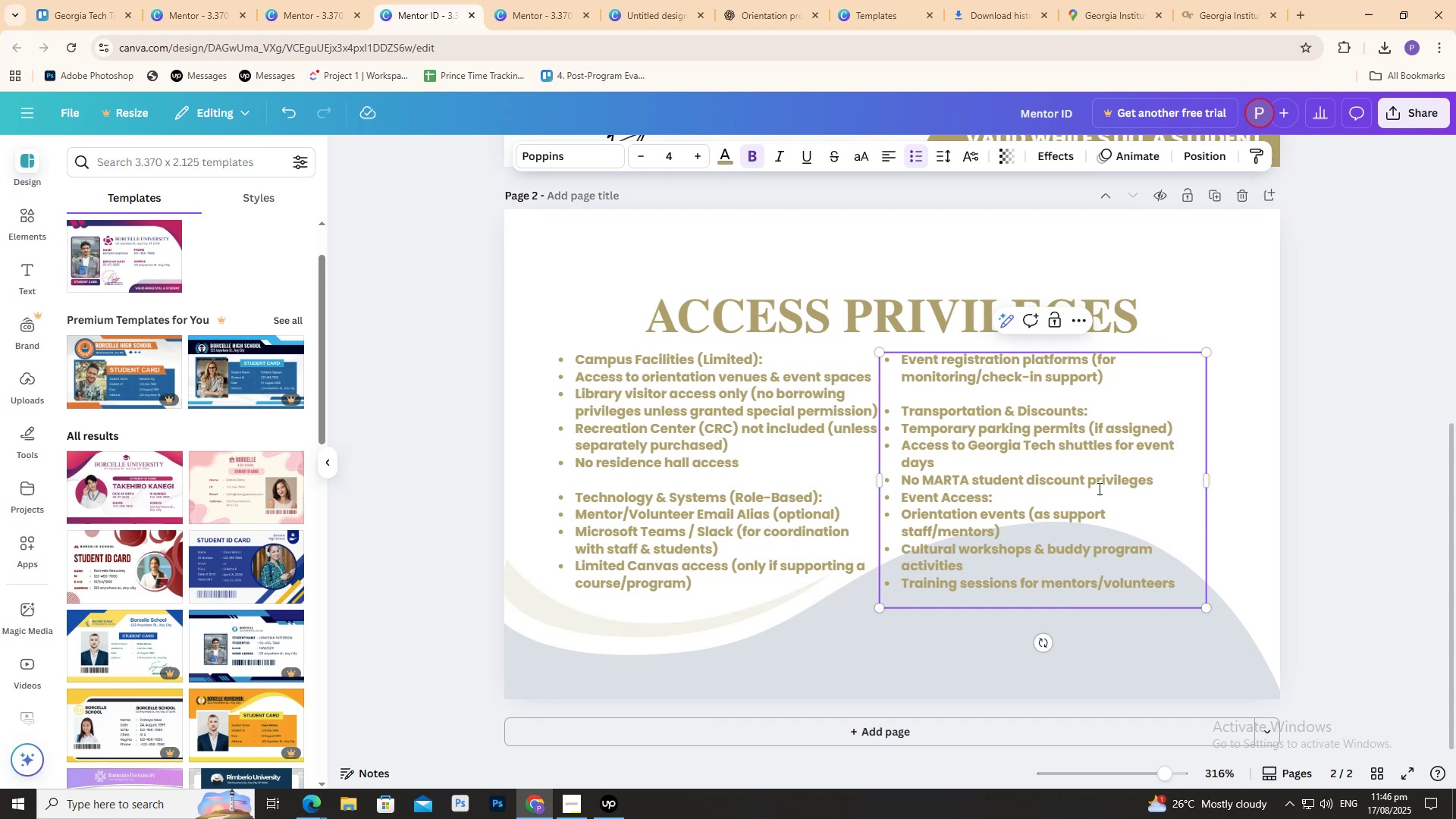 
left_click([1094, 488])
 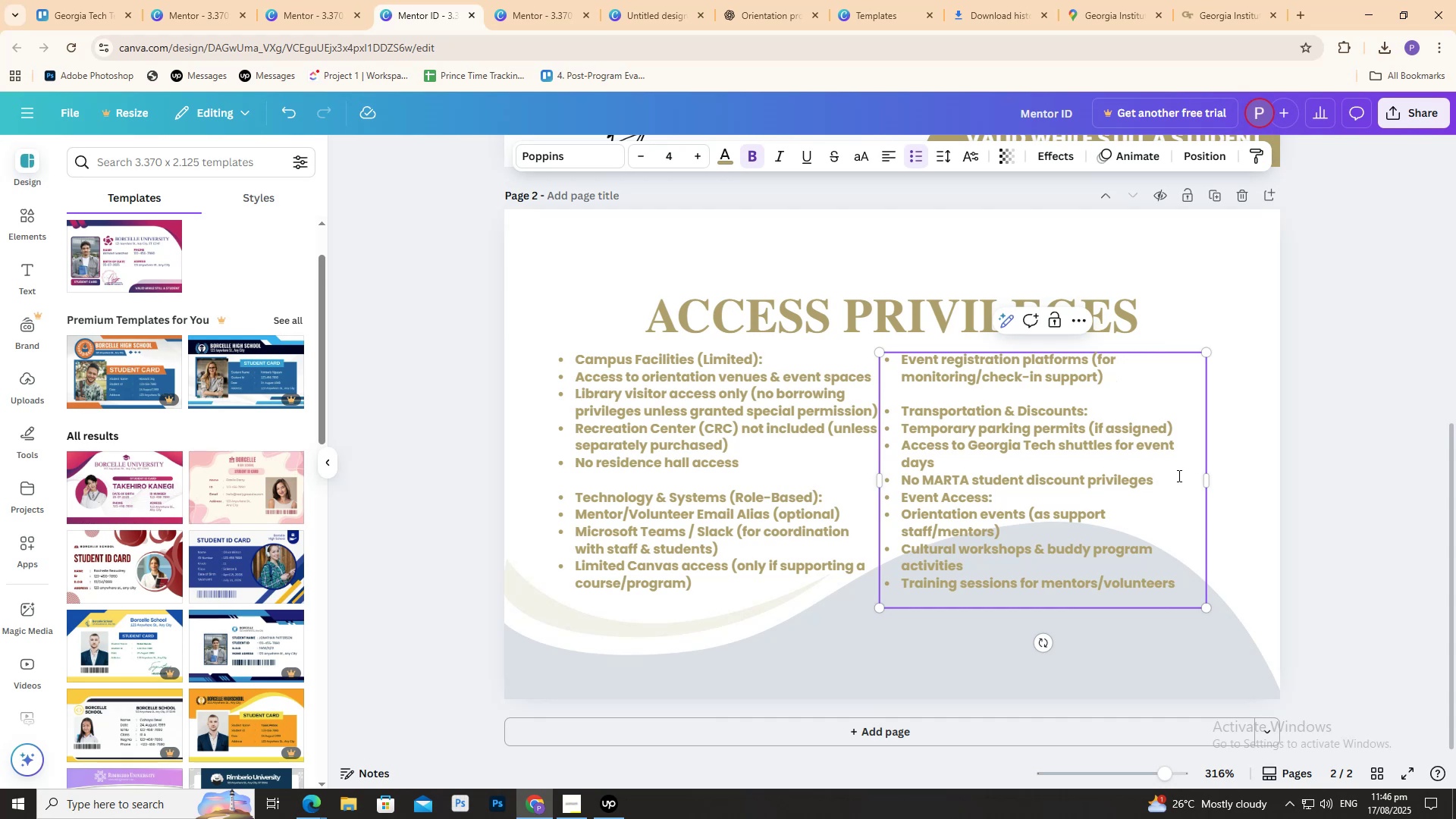 
left_click([1178, 477])
 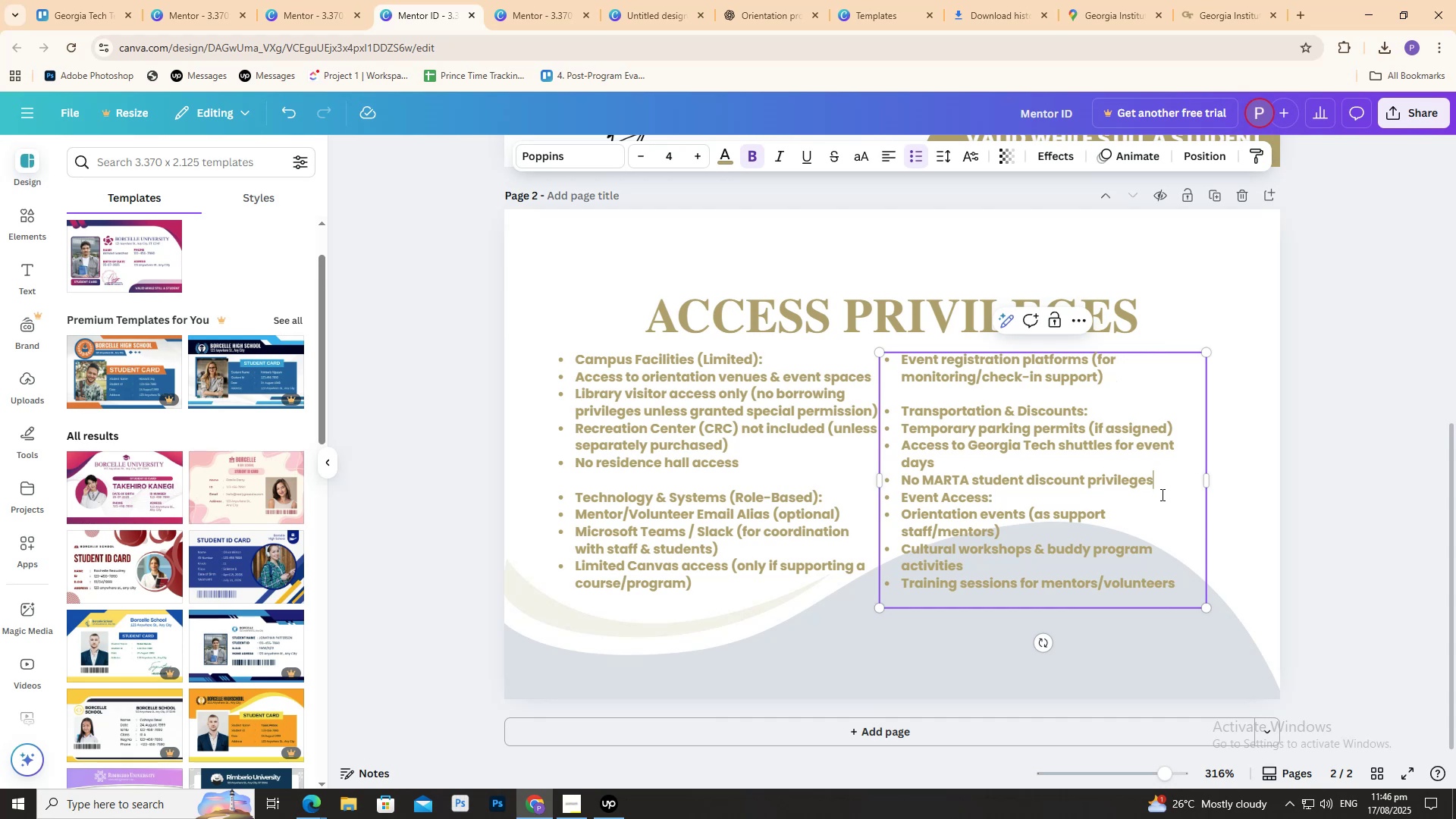 
key(Shift+Delete)
 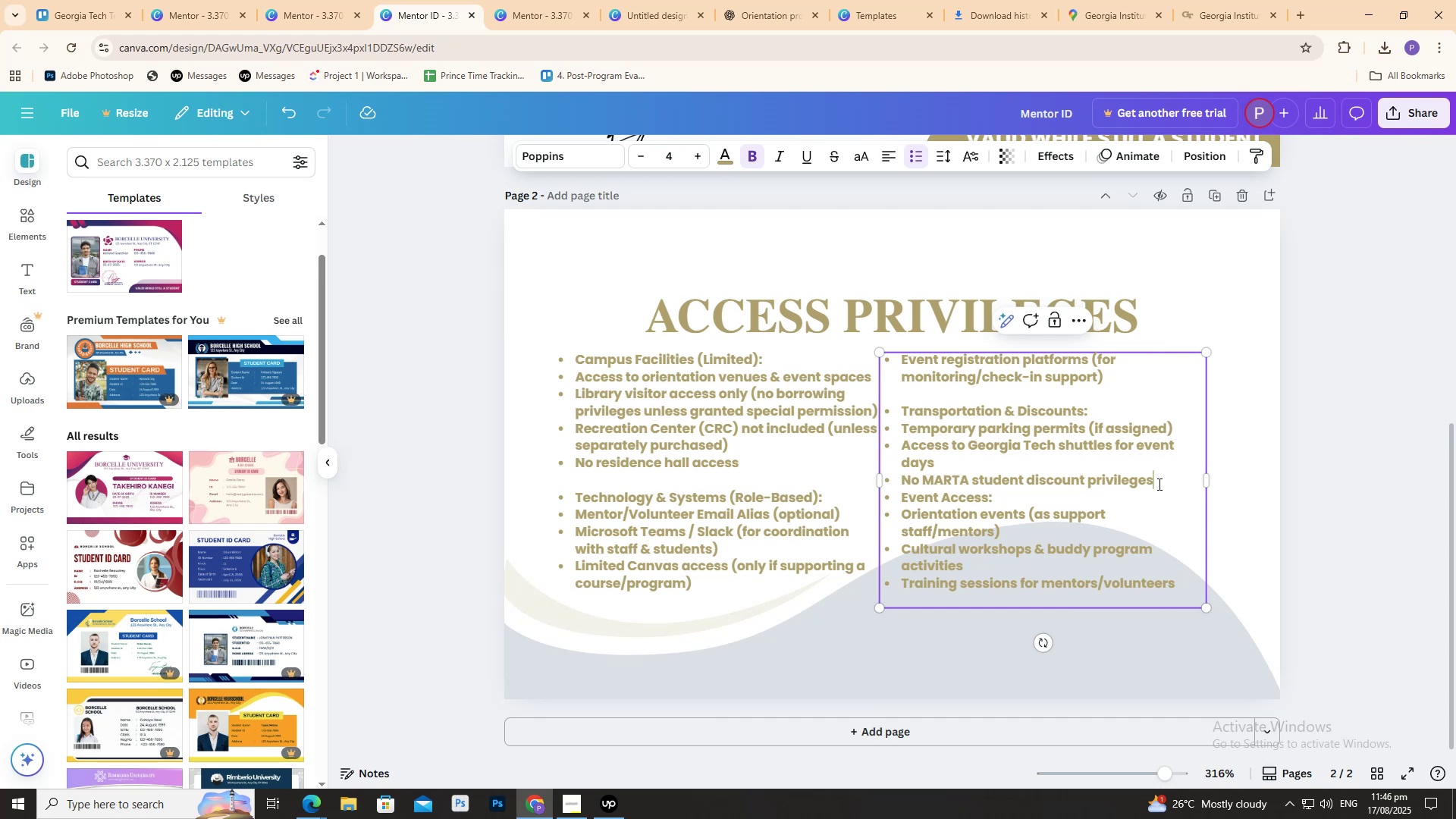 
key(Shift+Enter)
 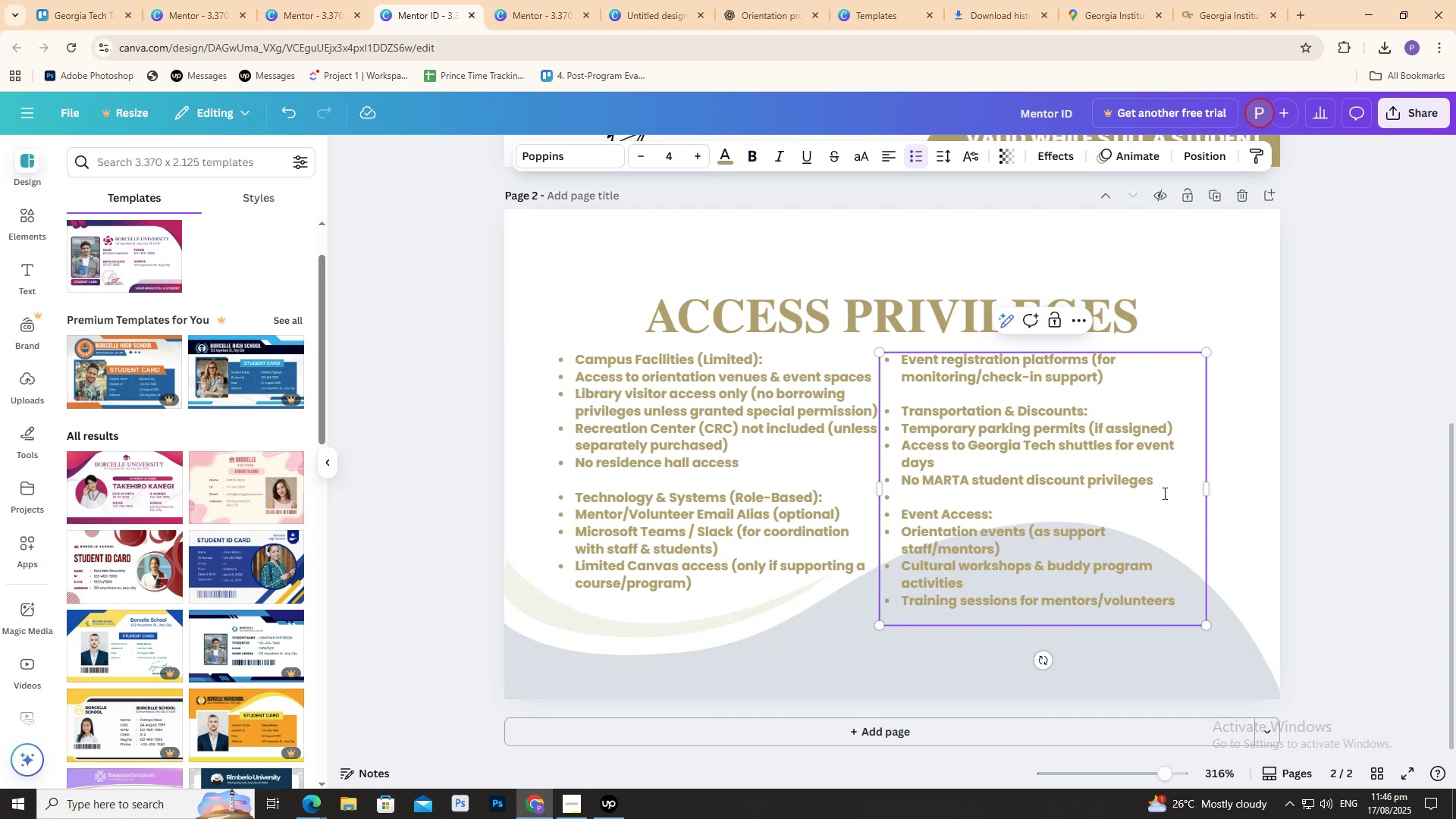 
key(Backspace)
 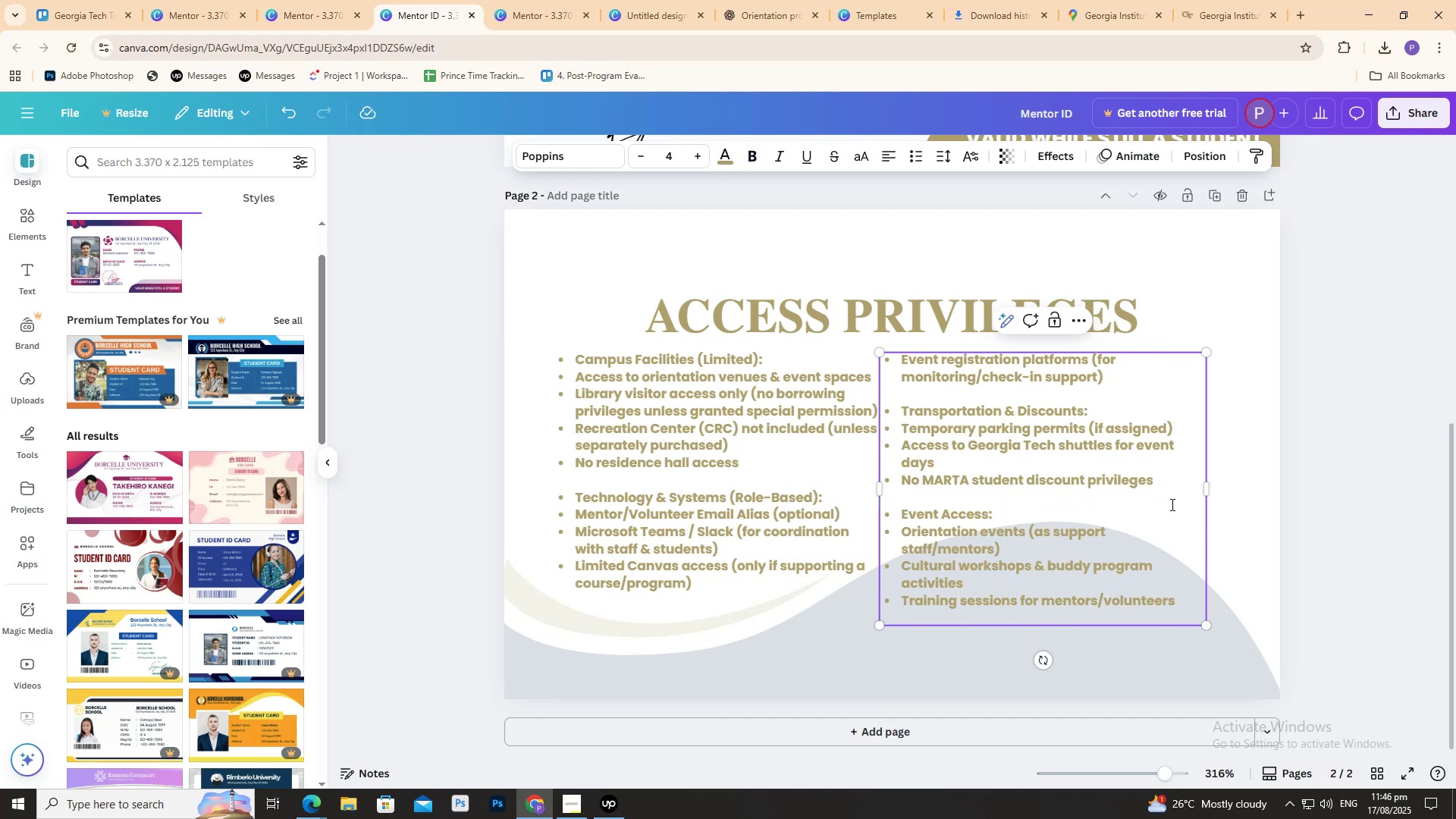 
left_click([1340, 475])
 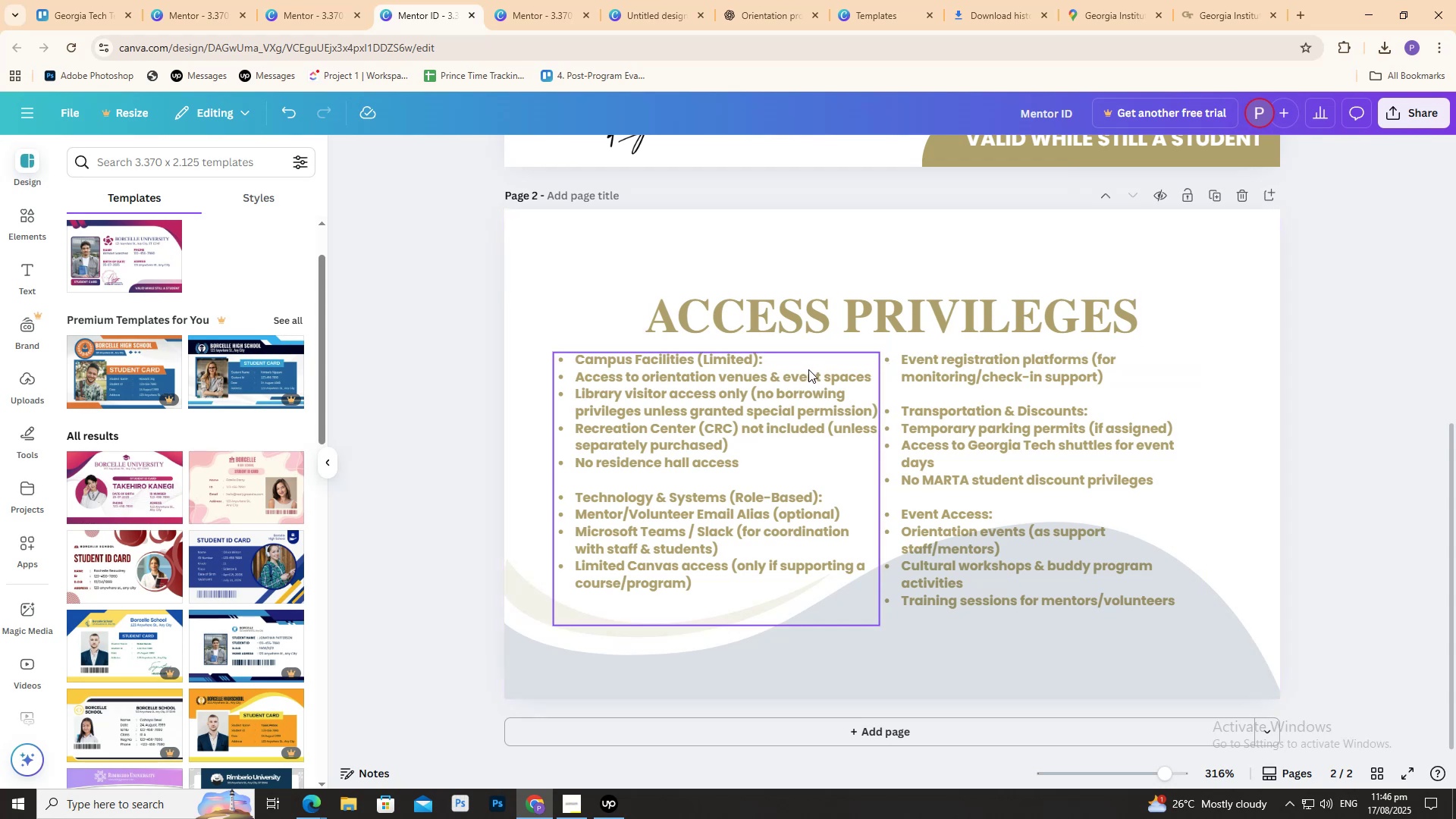 
wait(10.15)
 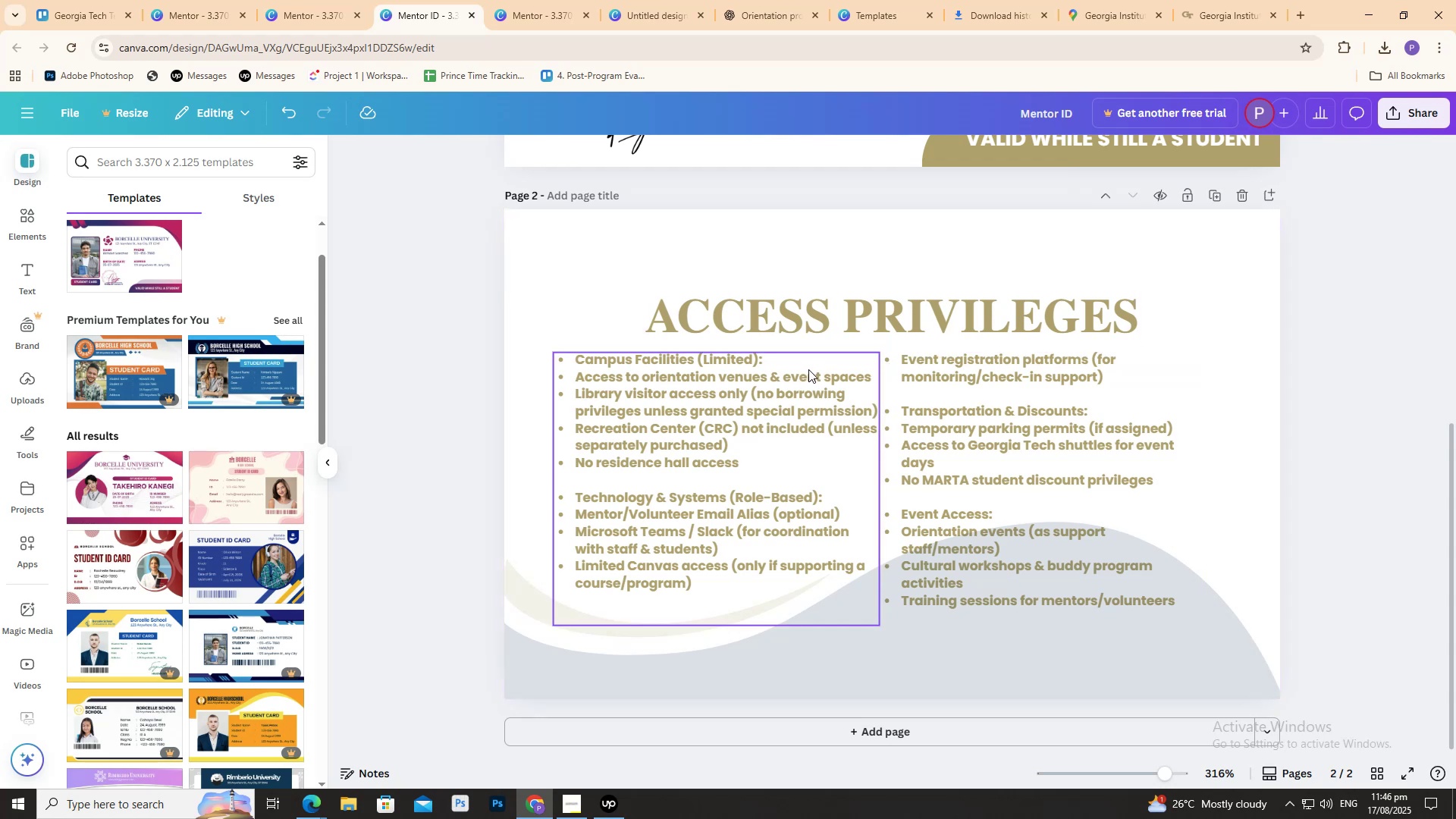 
left_click([1410, 105])
 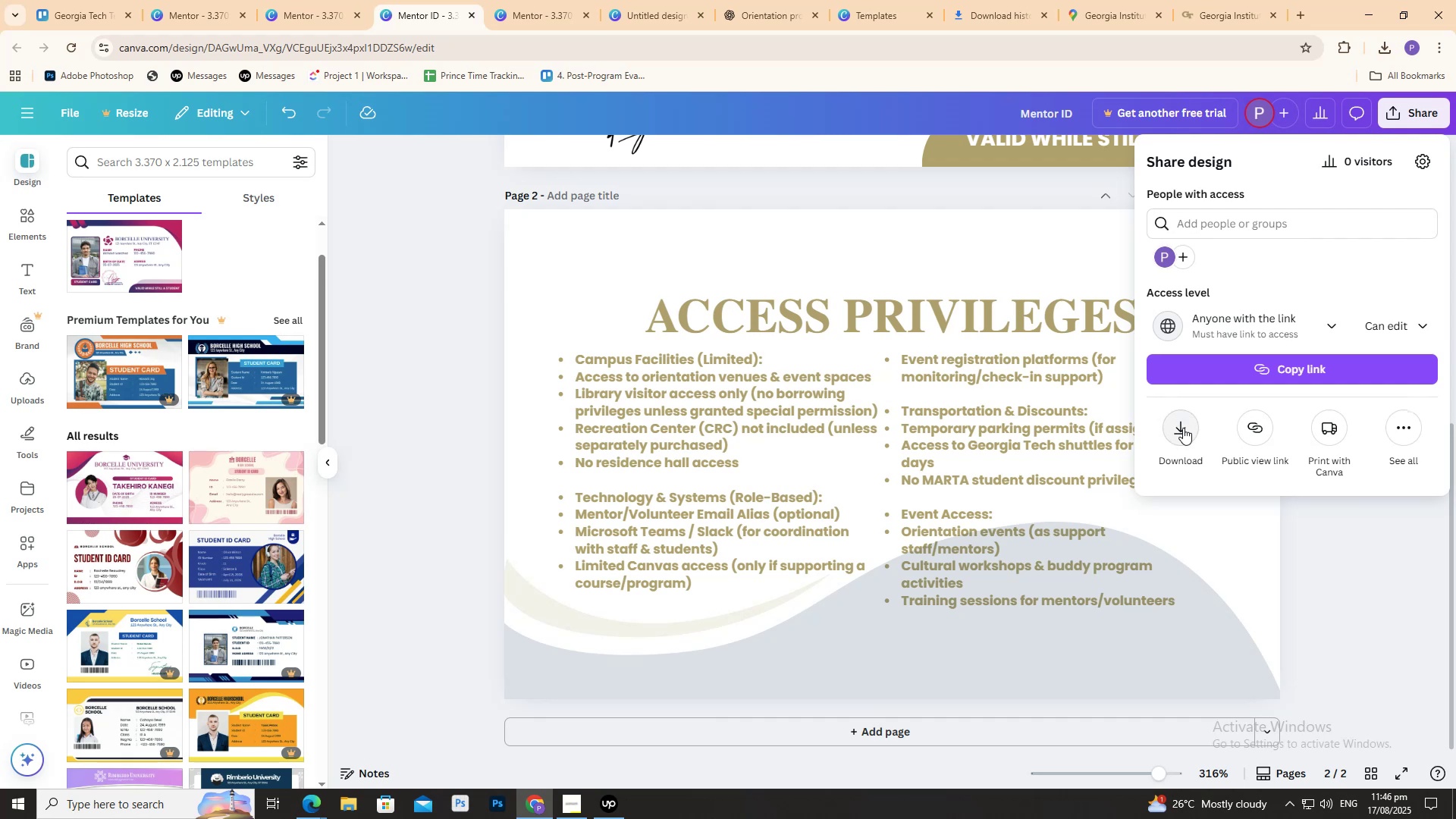 
left_click([1184, 428])
 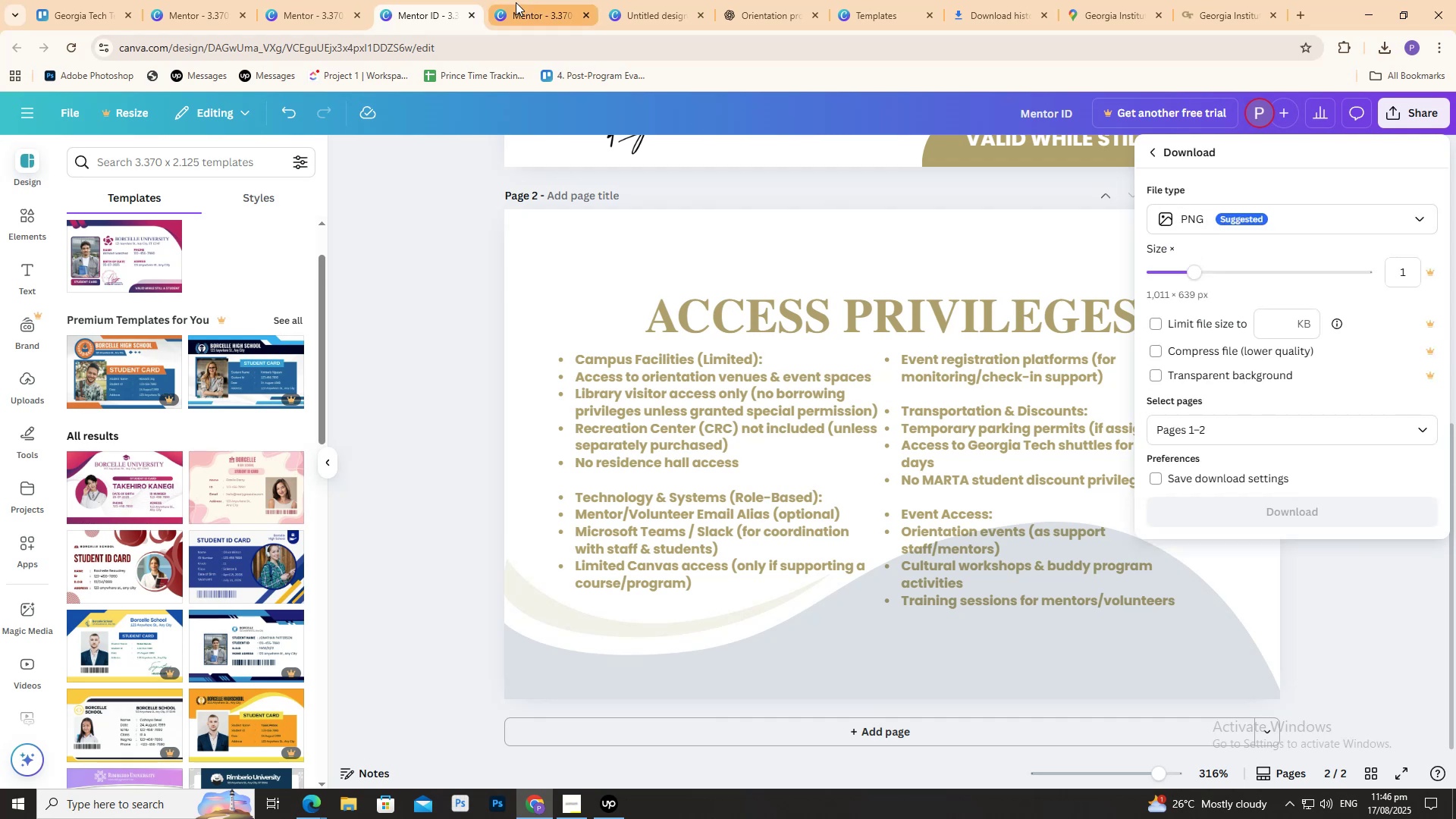 
left_click([515, 0])
 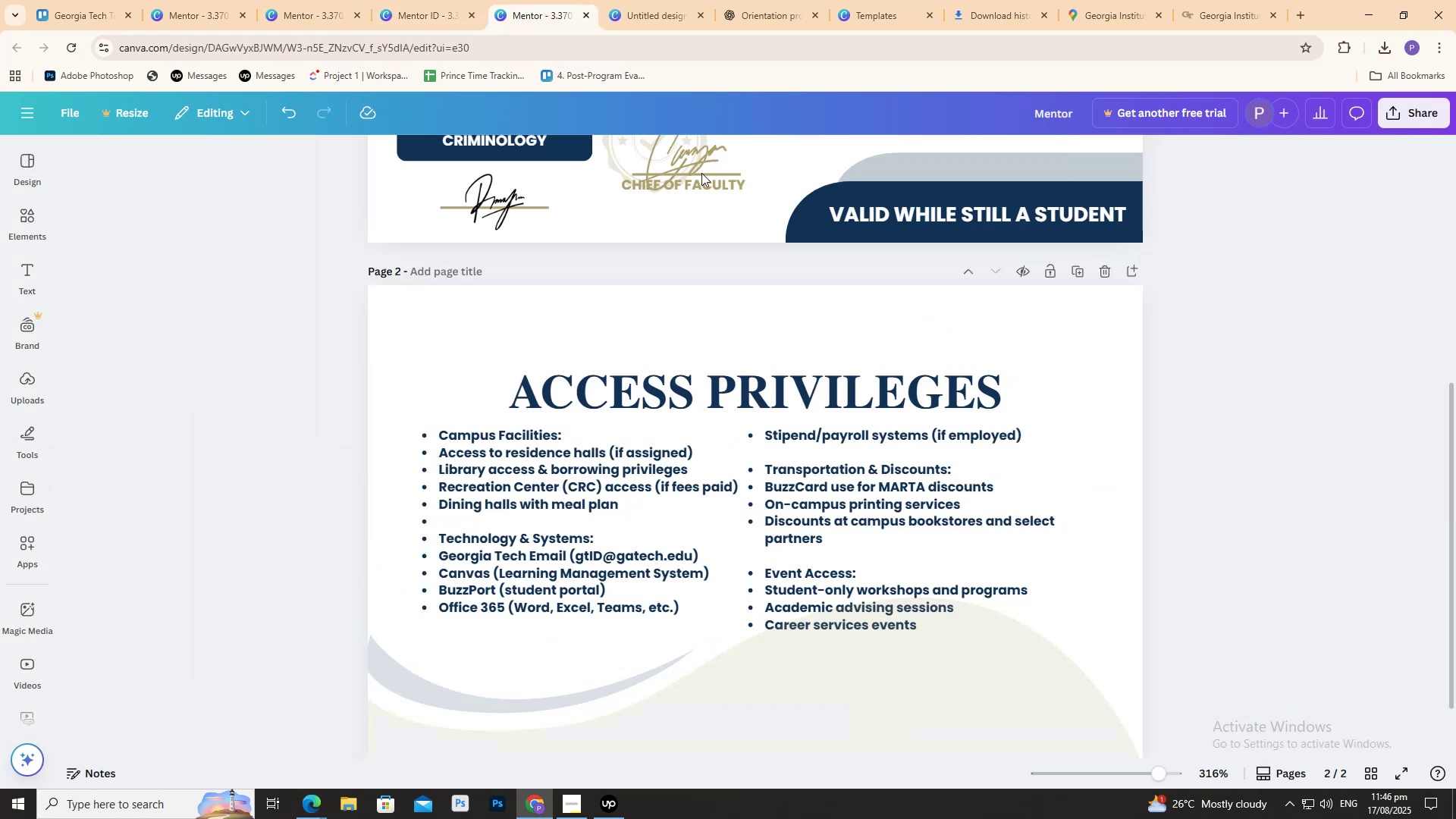 
scroll: coordinate [1008, 385], scroll_direction: up, amount: 5.0
 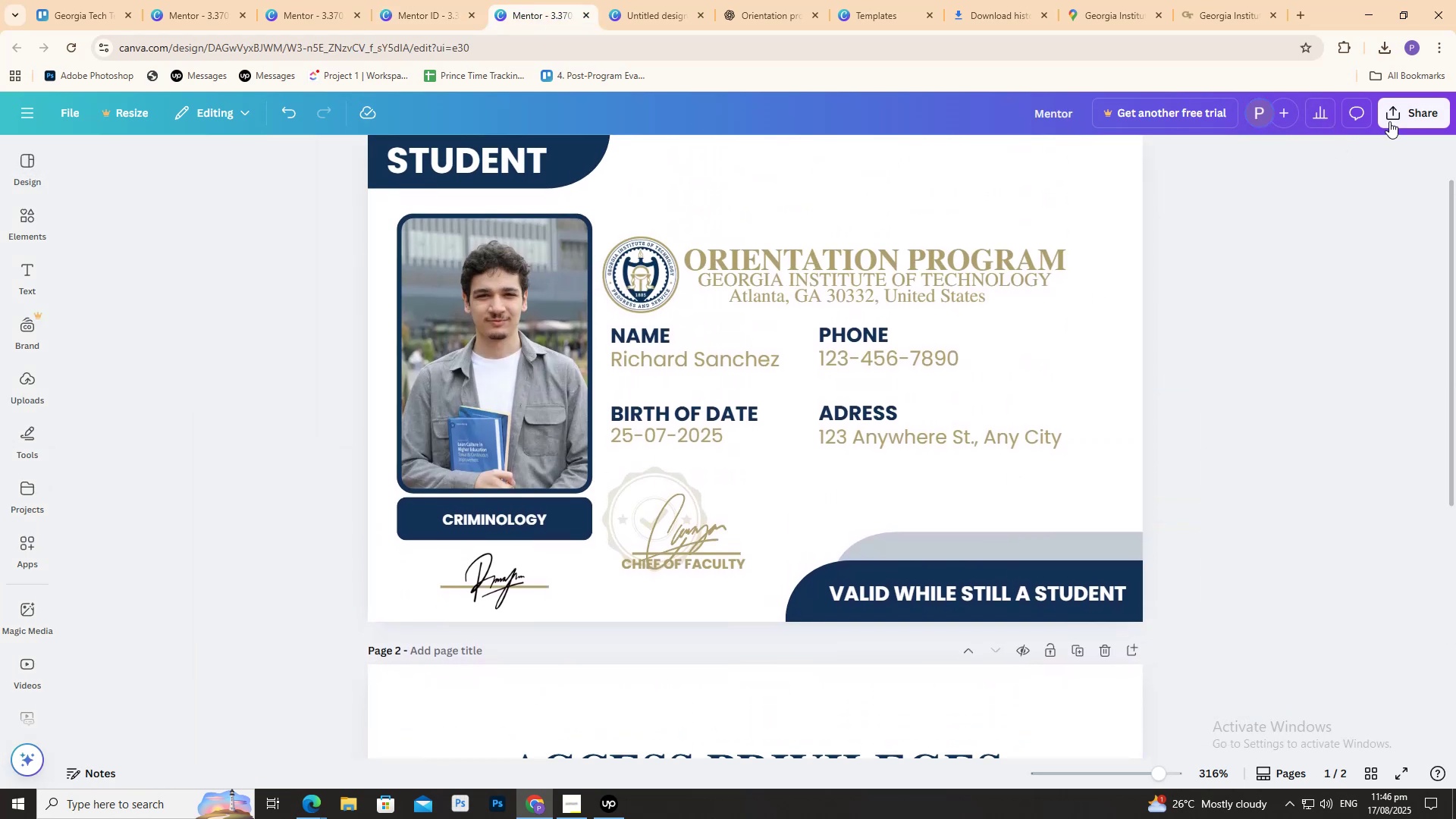 
left_click([1401, 121])
 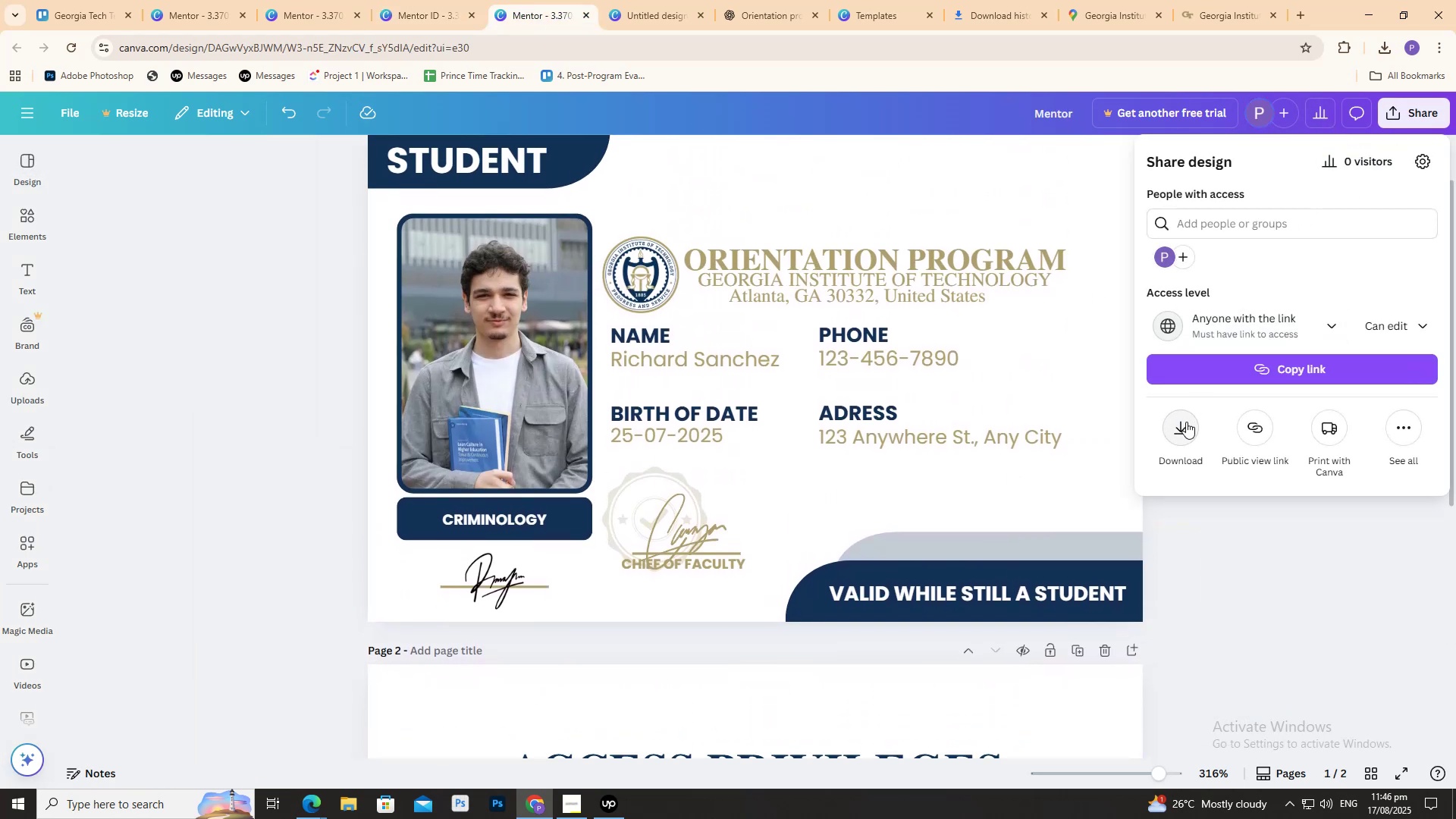 
left_click([1186, 422])
 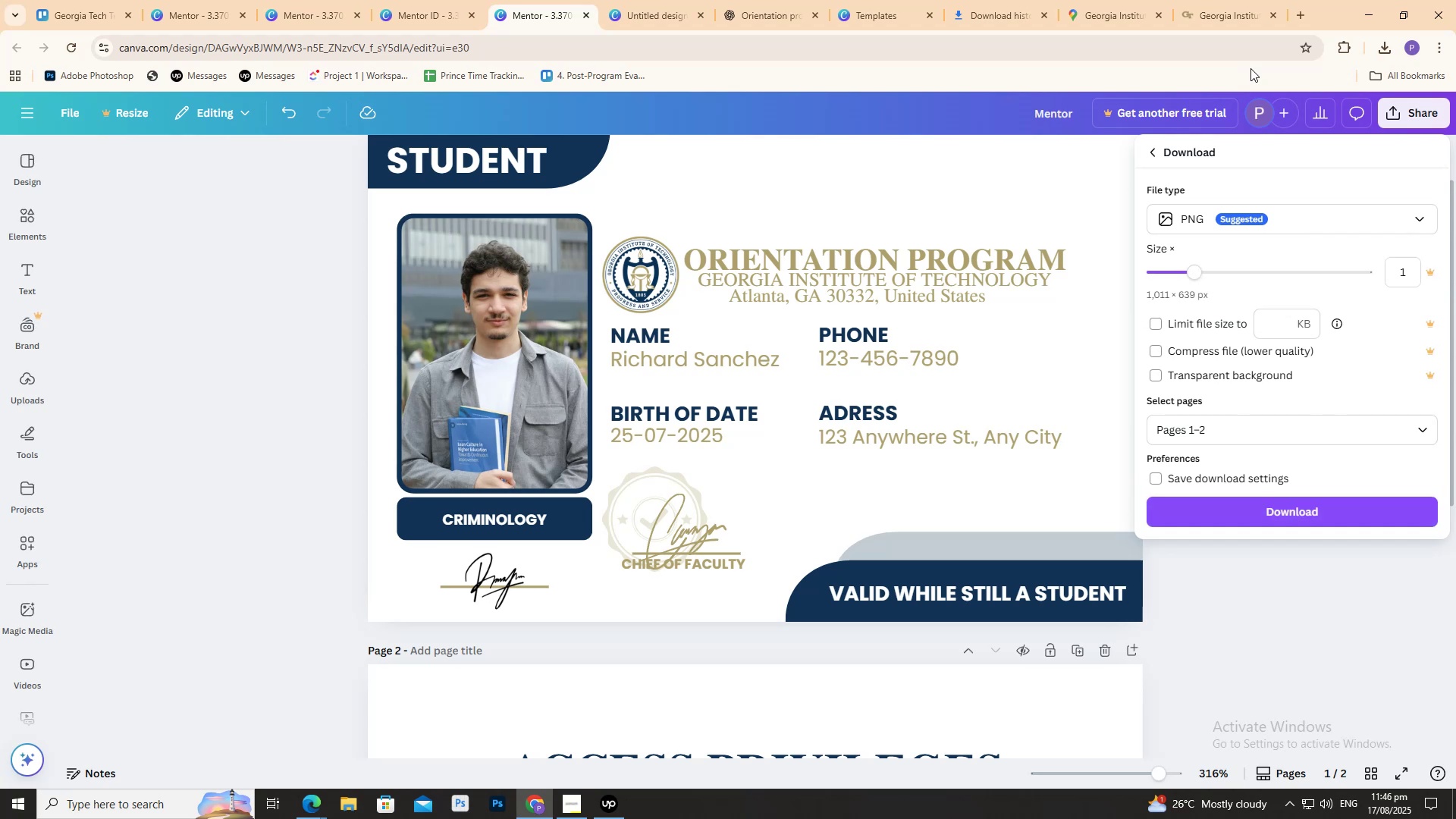 
wait(8.41)
 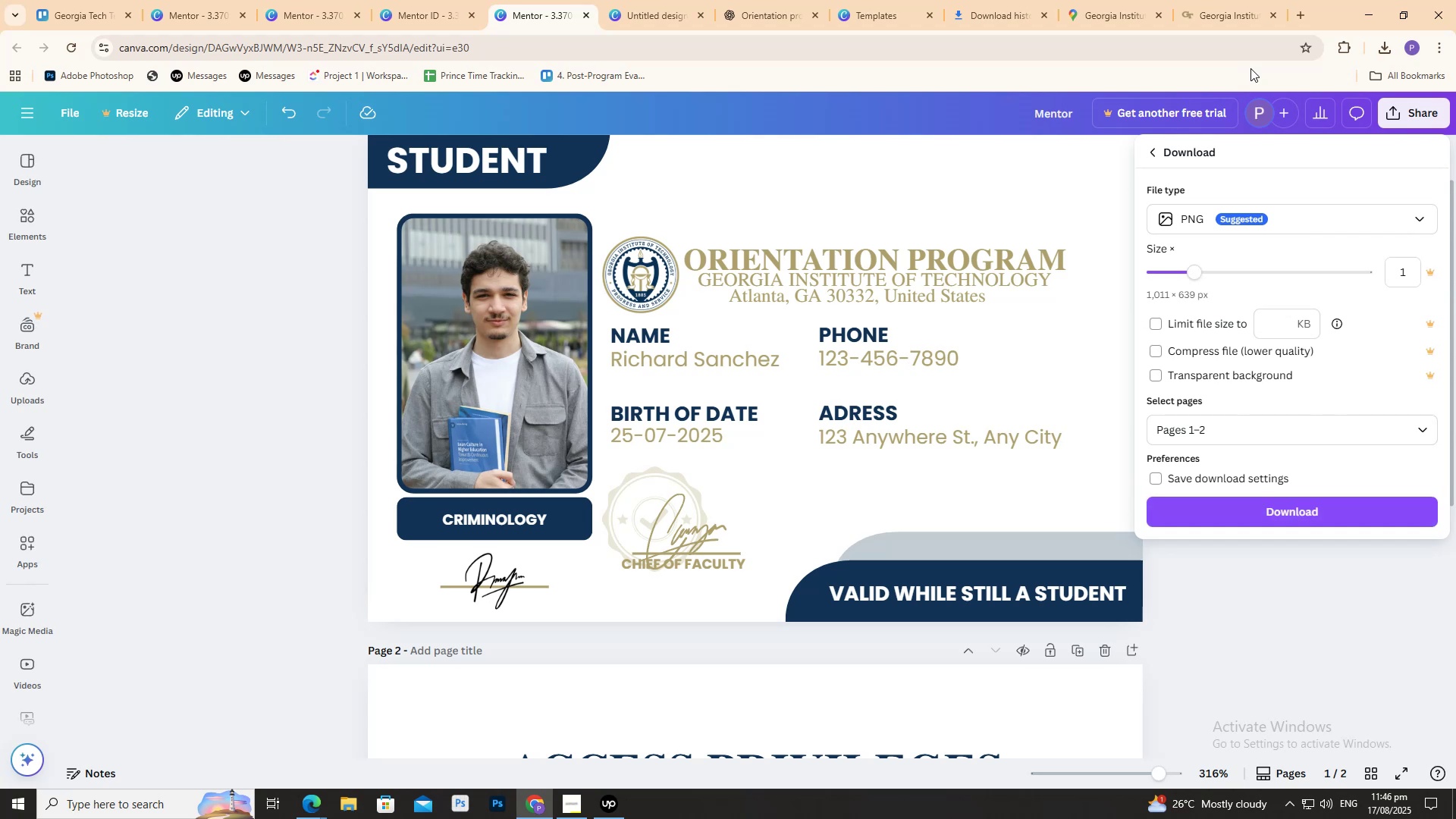 
left_click([434, 0])
 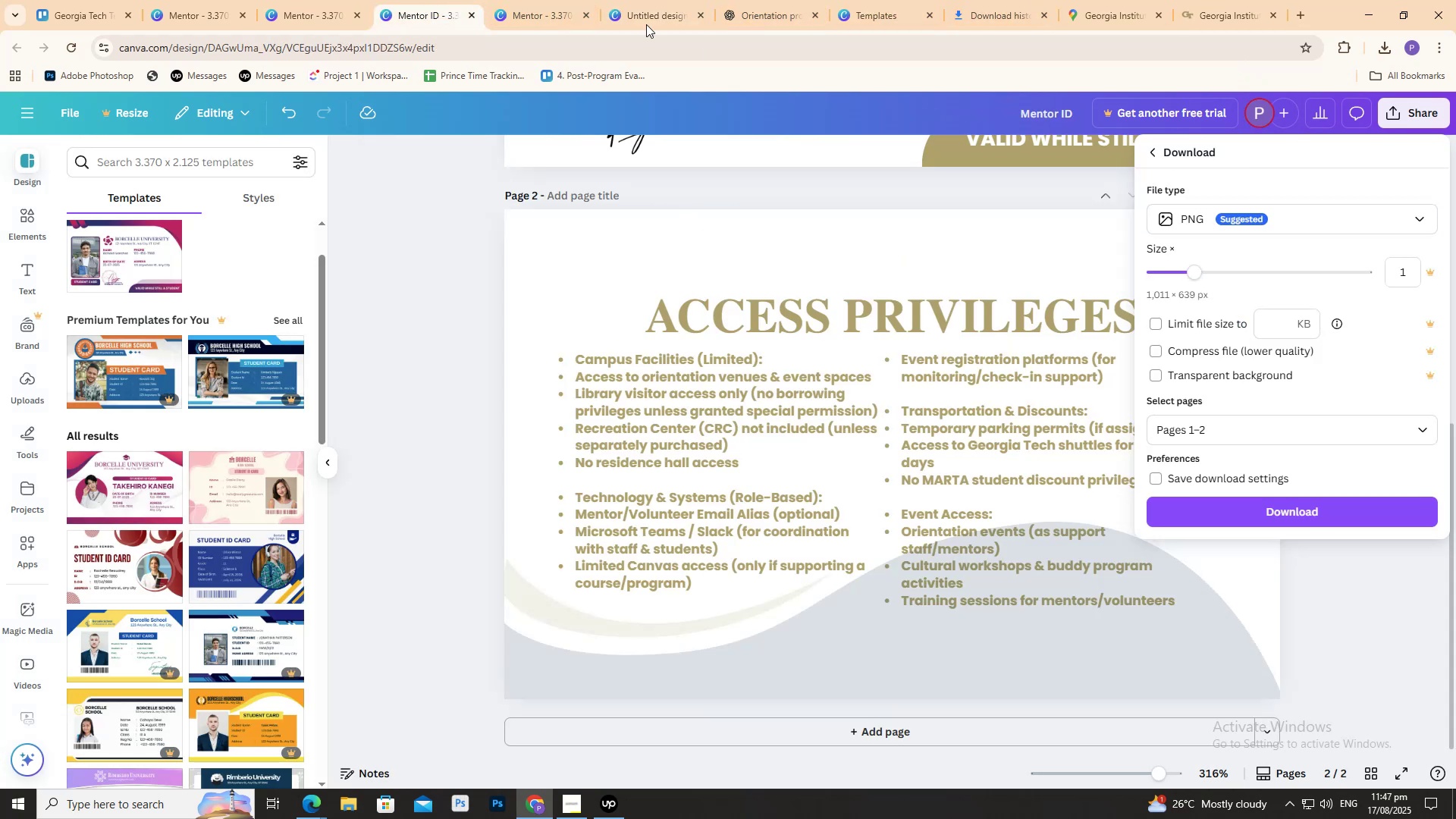 
left_click([538, 0])
 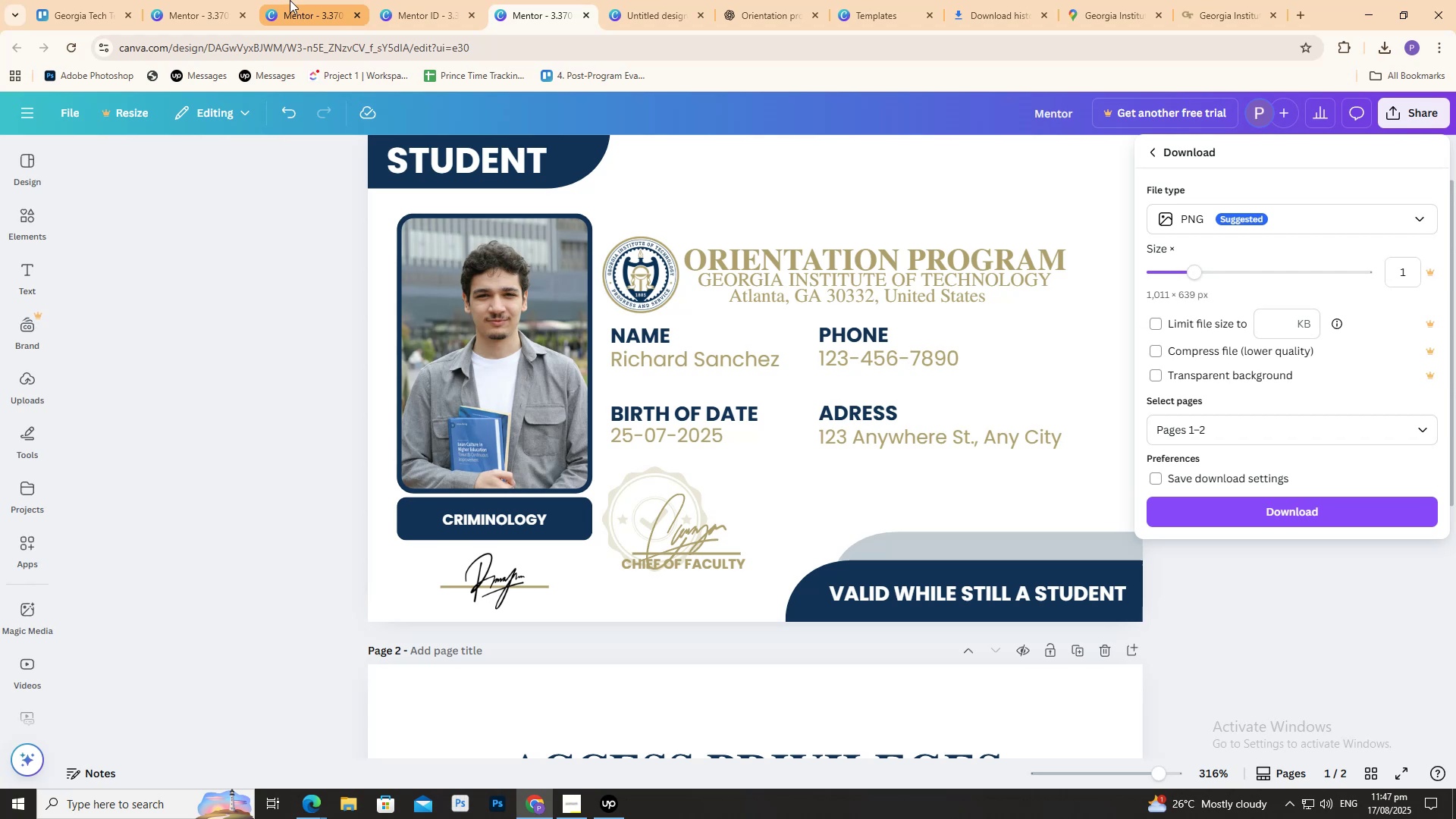 
left_click([291, 0])
 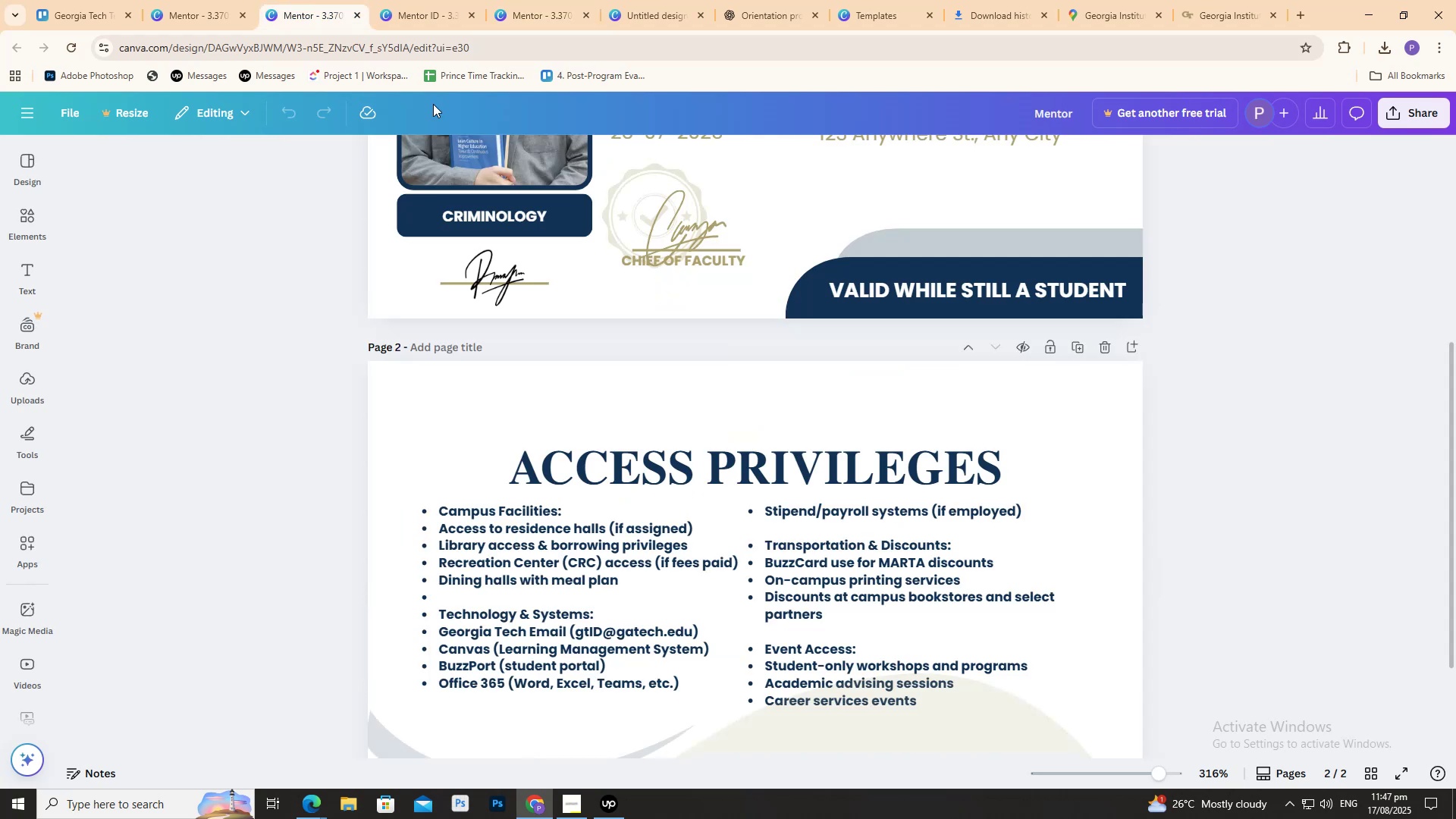 
scroll: coordinate [579, 371], scroll_direction: down, amount: 3.0
 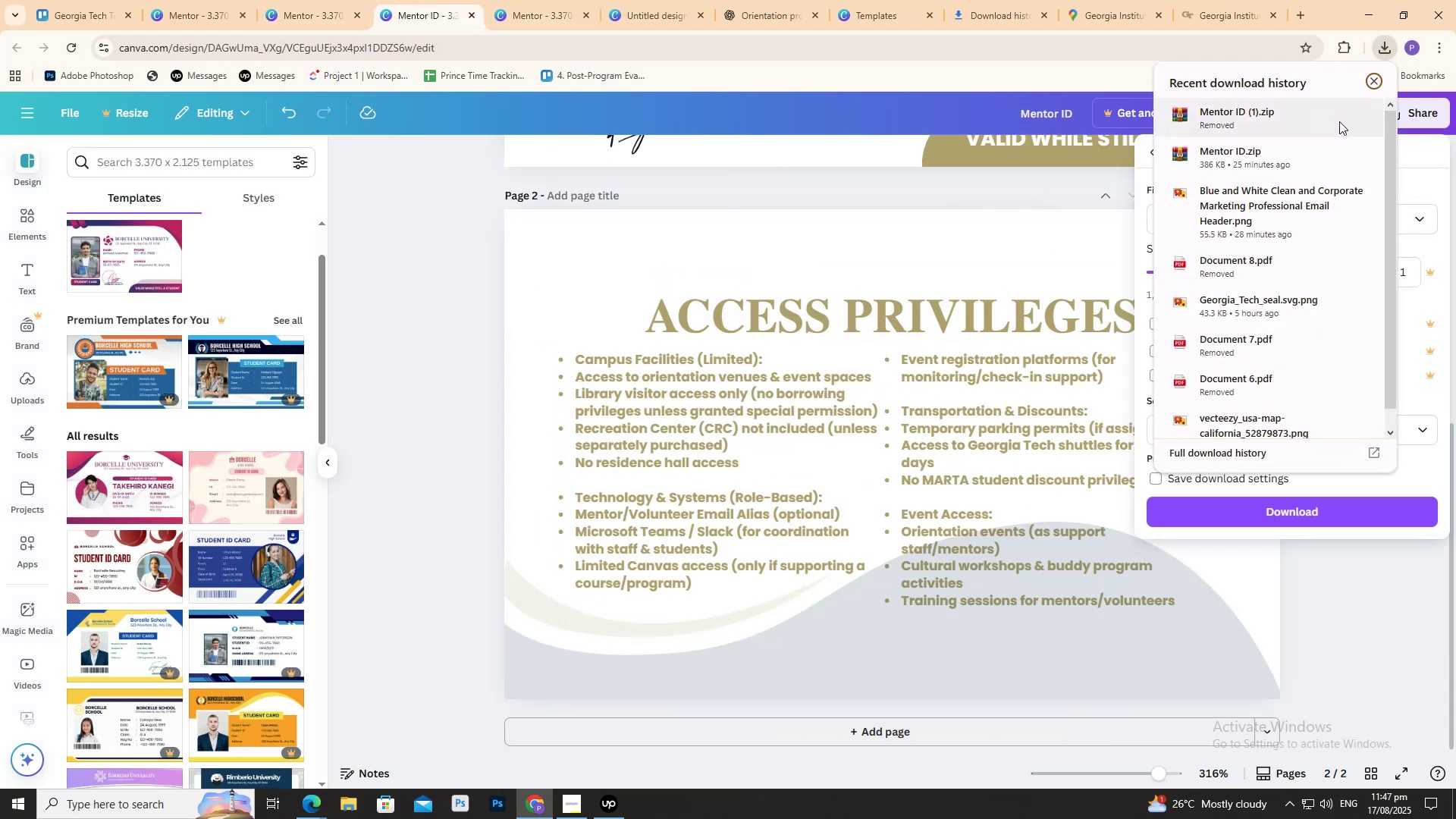 
left_click([646, 206])
 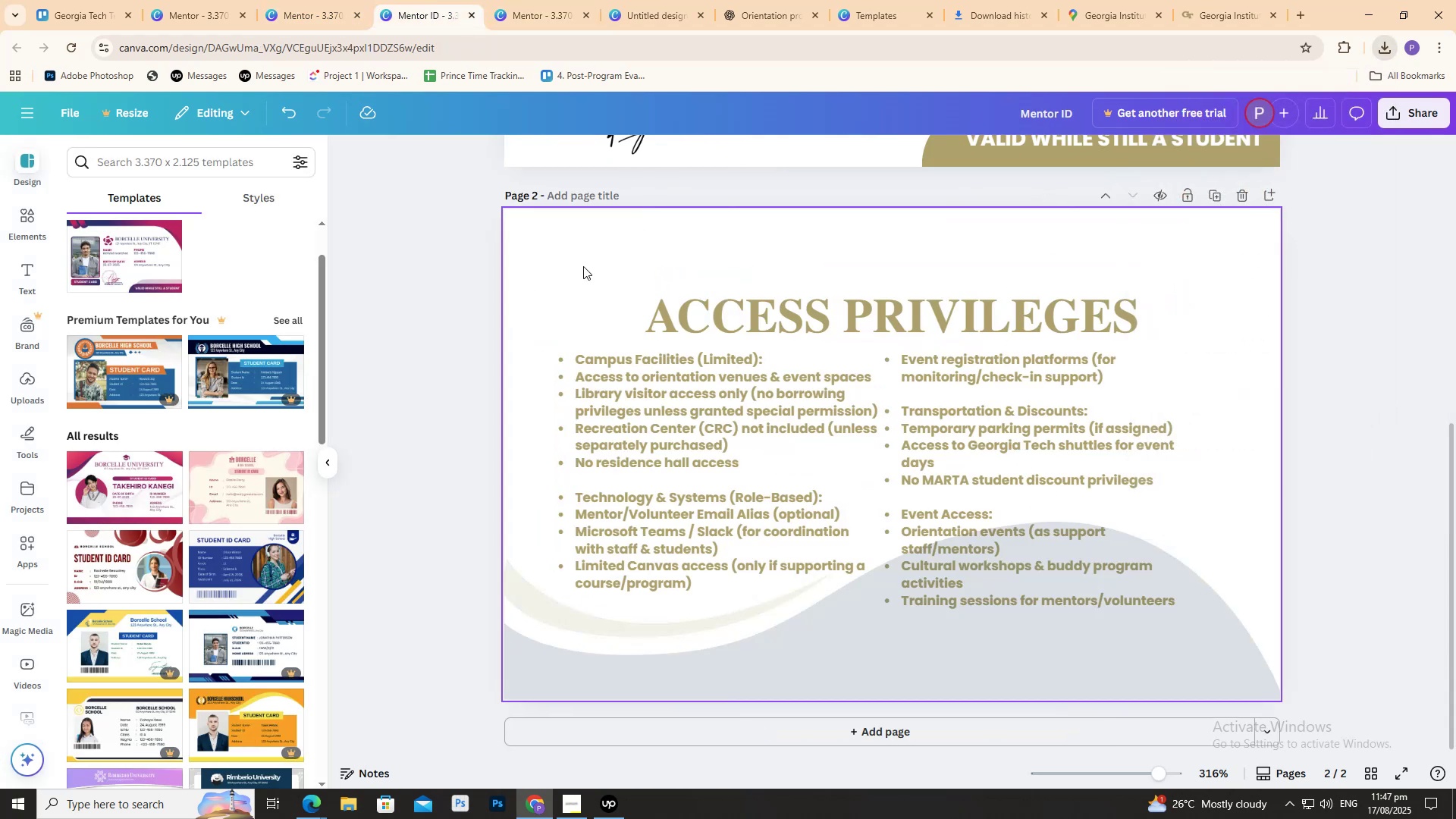 
scroll: coordinate [1236, 243], scroll_direction: up, amount: 6.0
 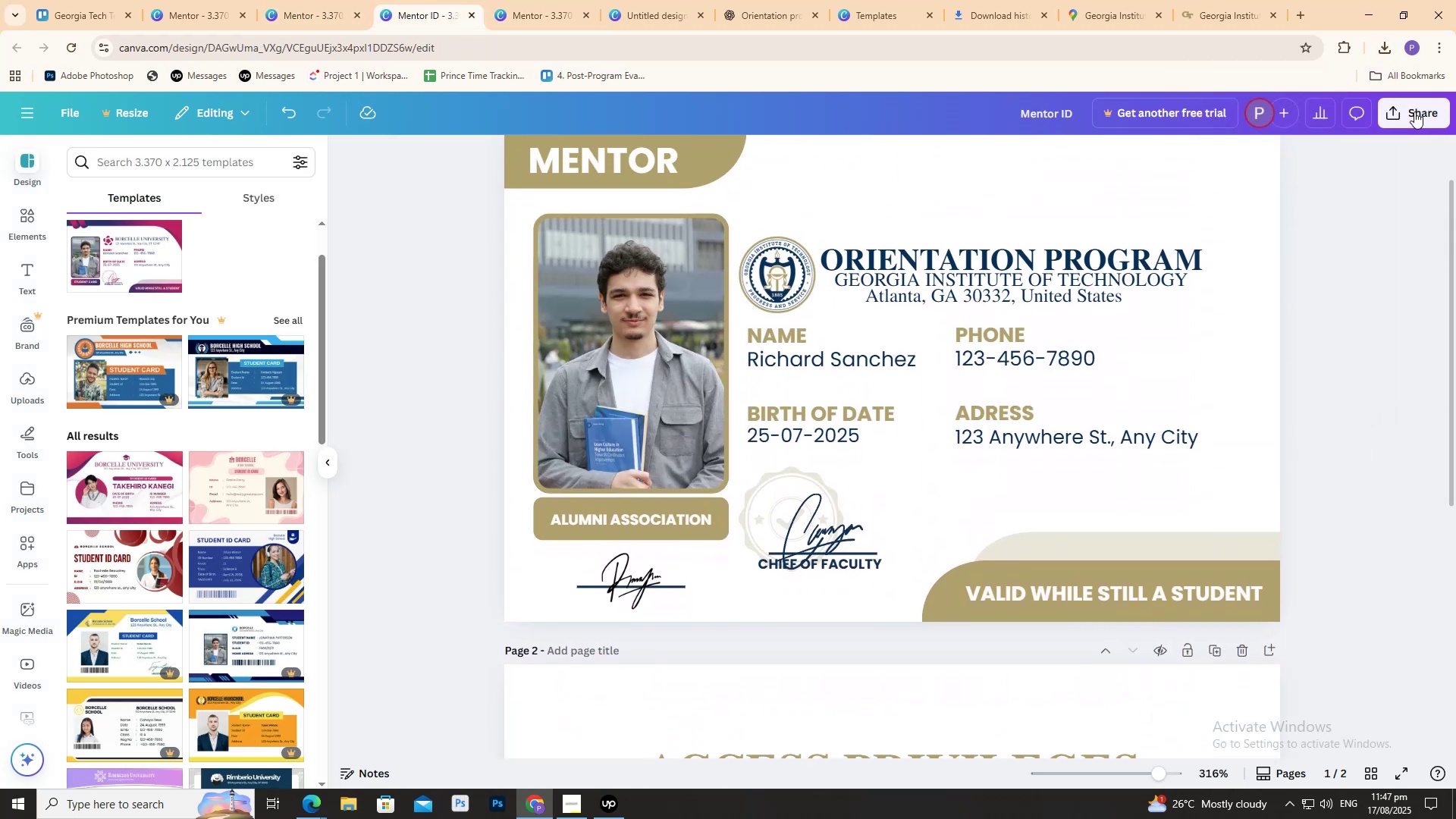 
left_click([1415, 110])
 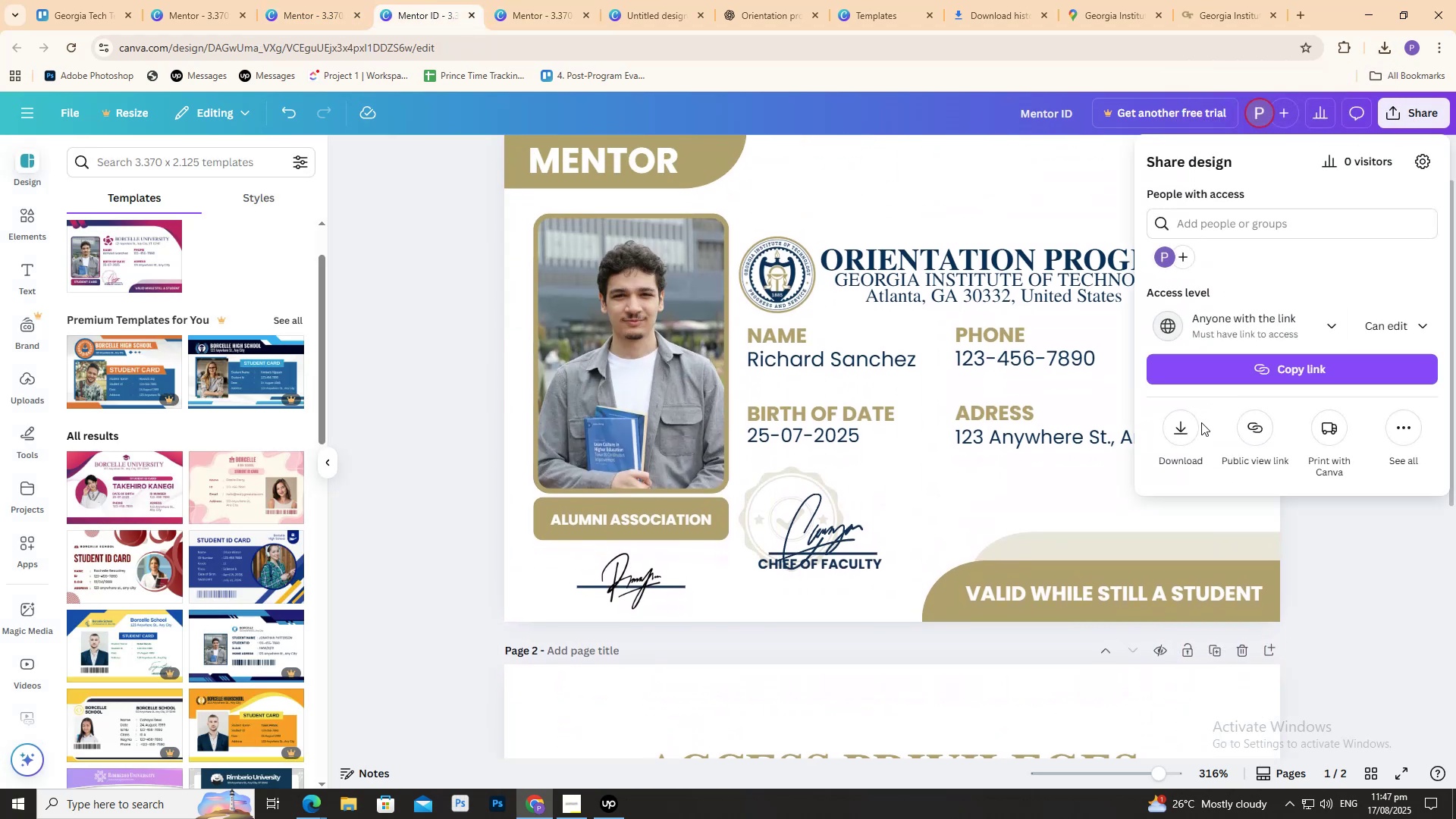 
left_click([1189, 423])
 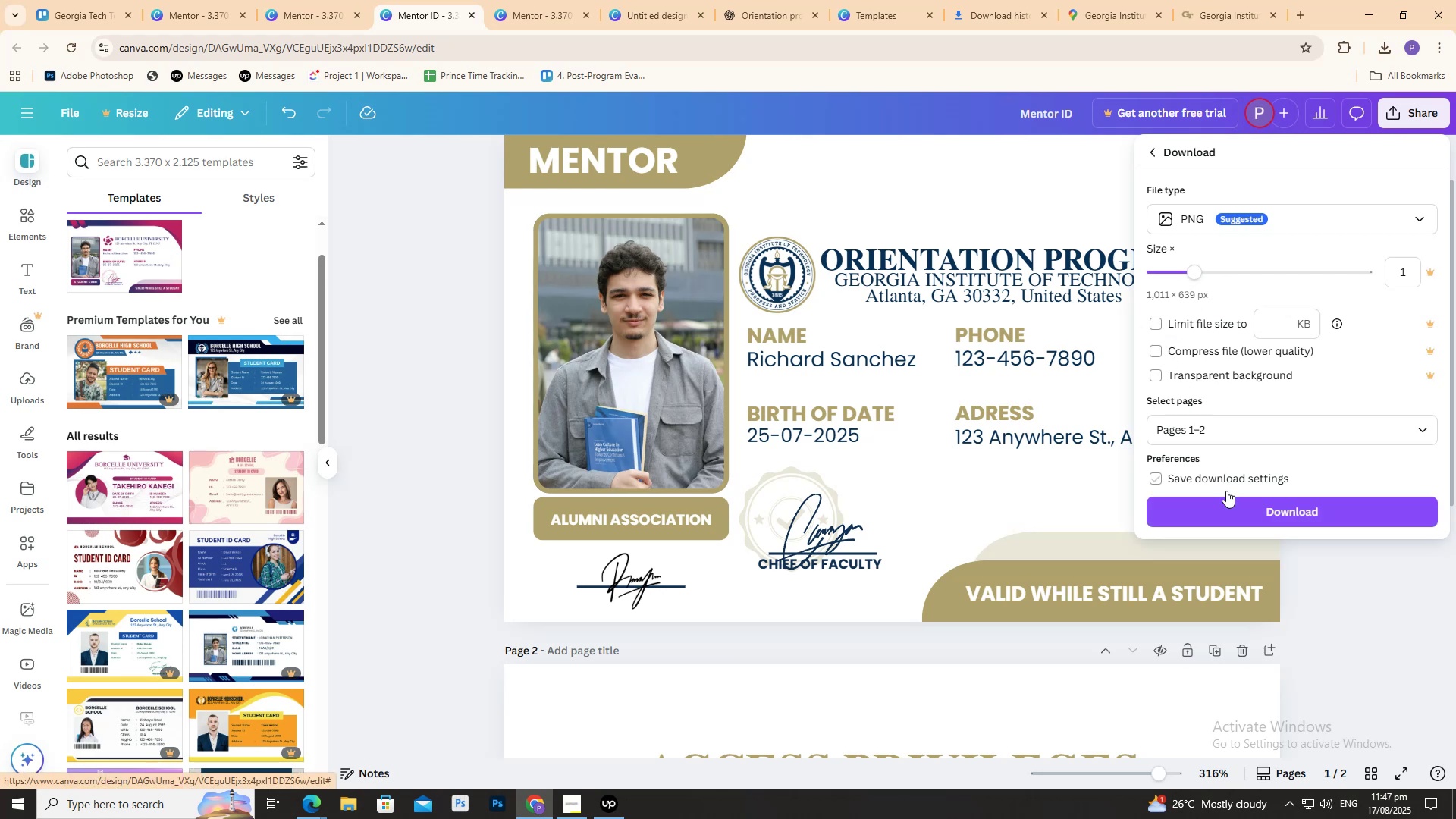 
left_click([1204, 512])
 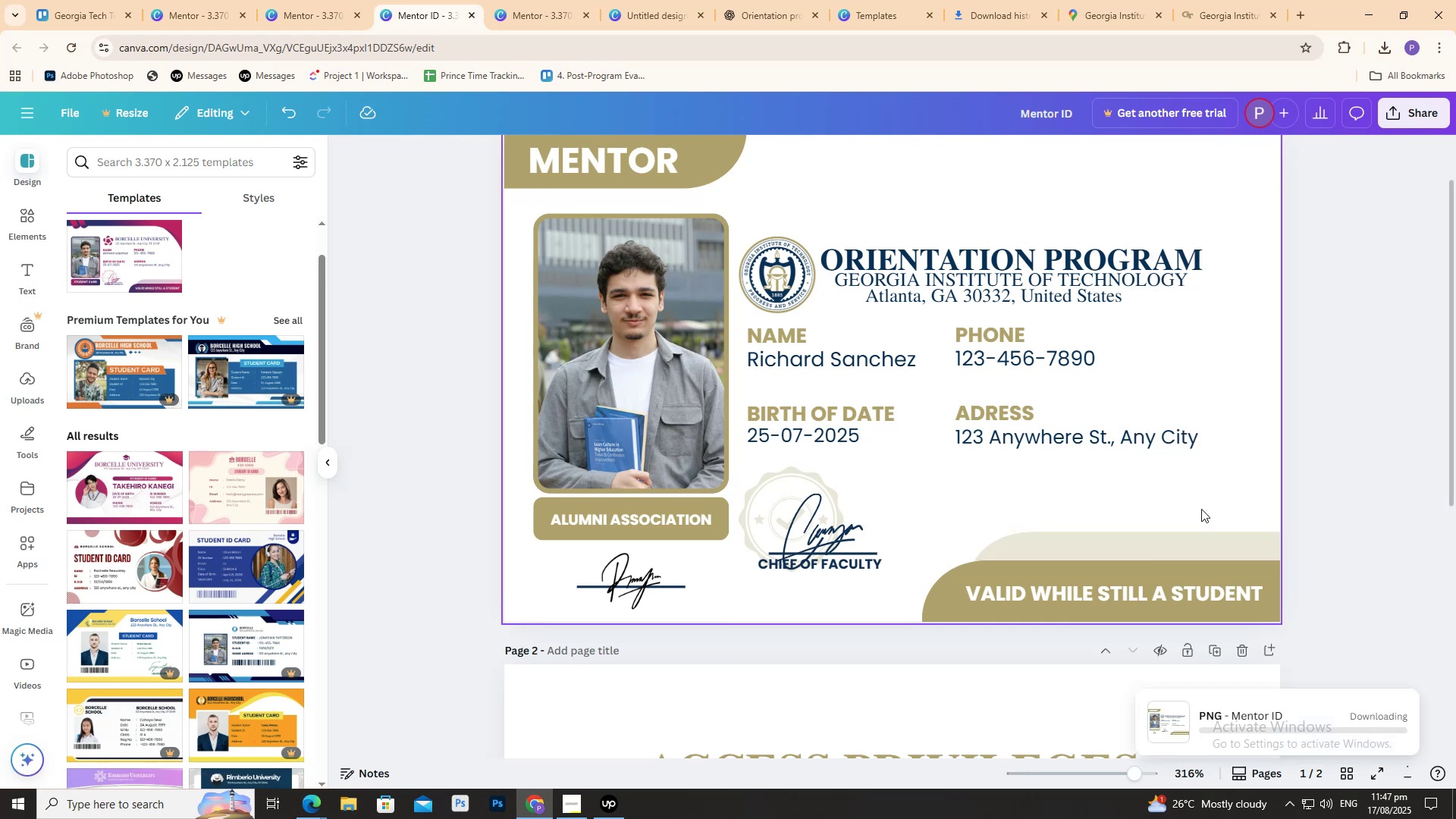 
scroll: coordinate [1169, 469], scroll_direction: down, amount: 6.0
 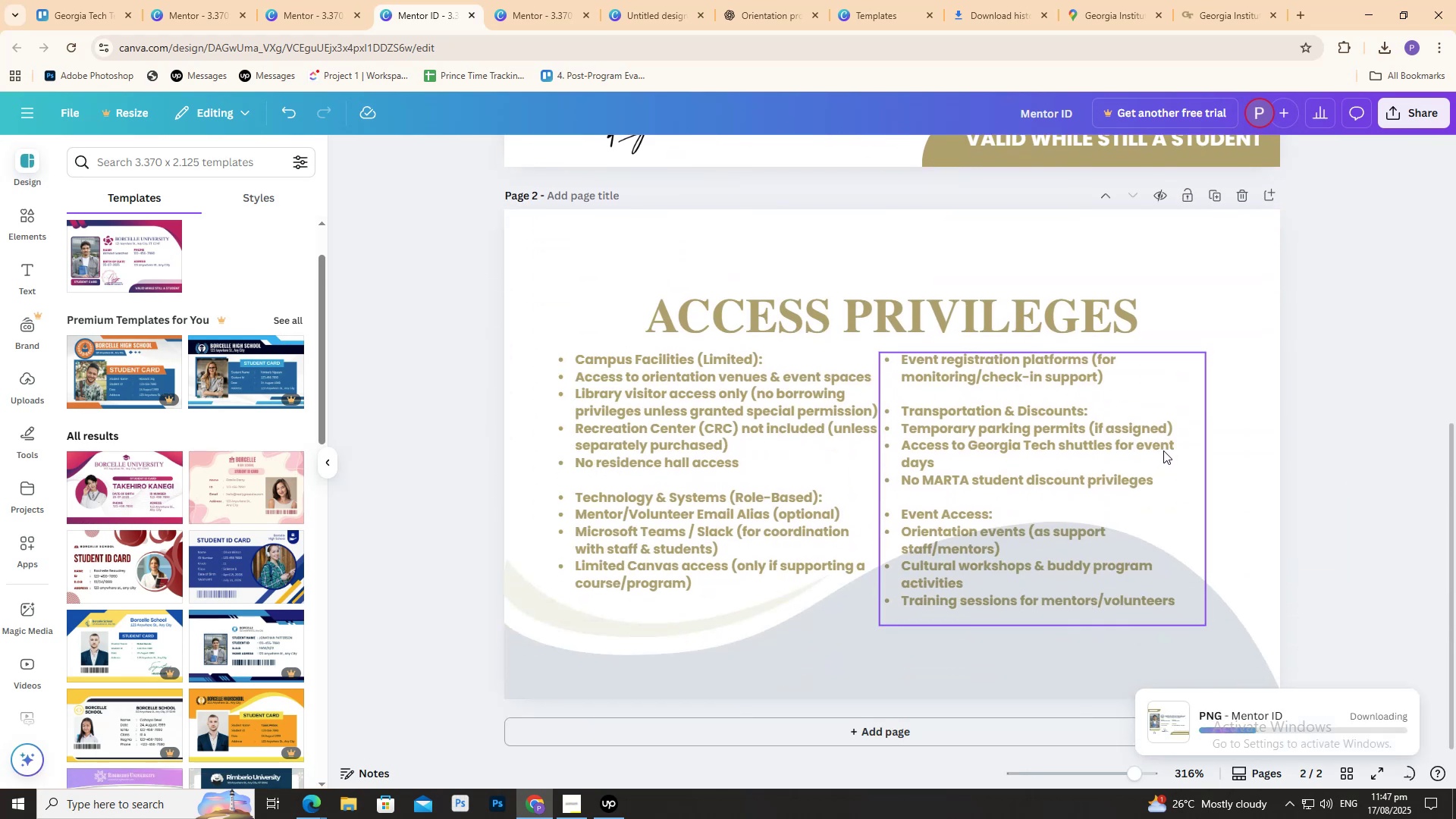 
scroll: coordinate [822, 203], scroll_direction: up, amount: 7.0
 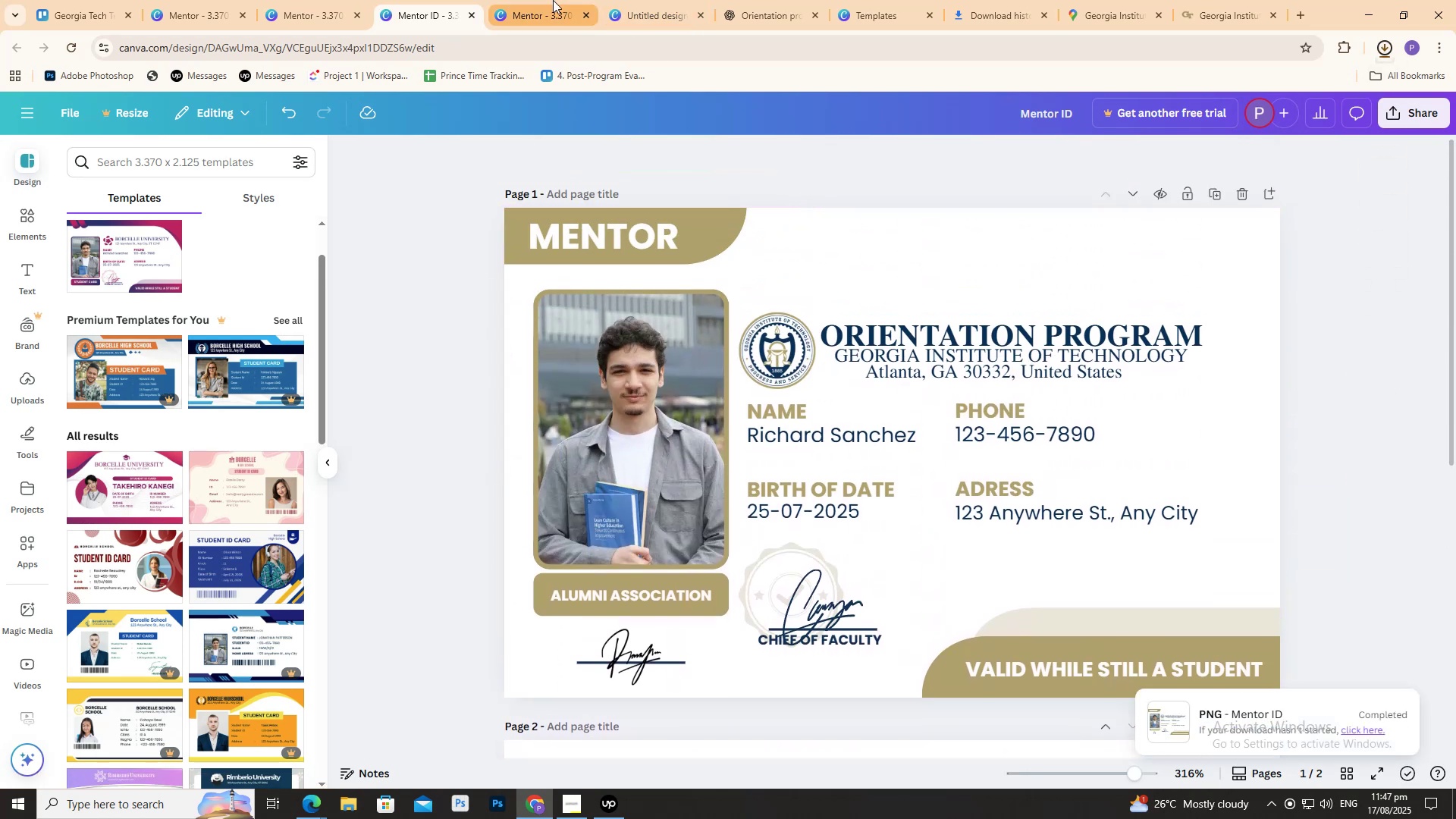 
scroll: coordinate [703, 303], scroll_direction: down, amount: 6.0
 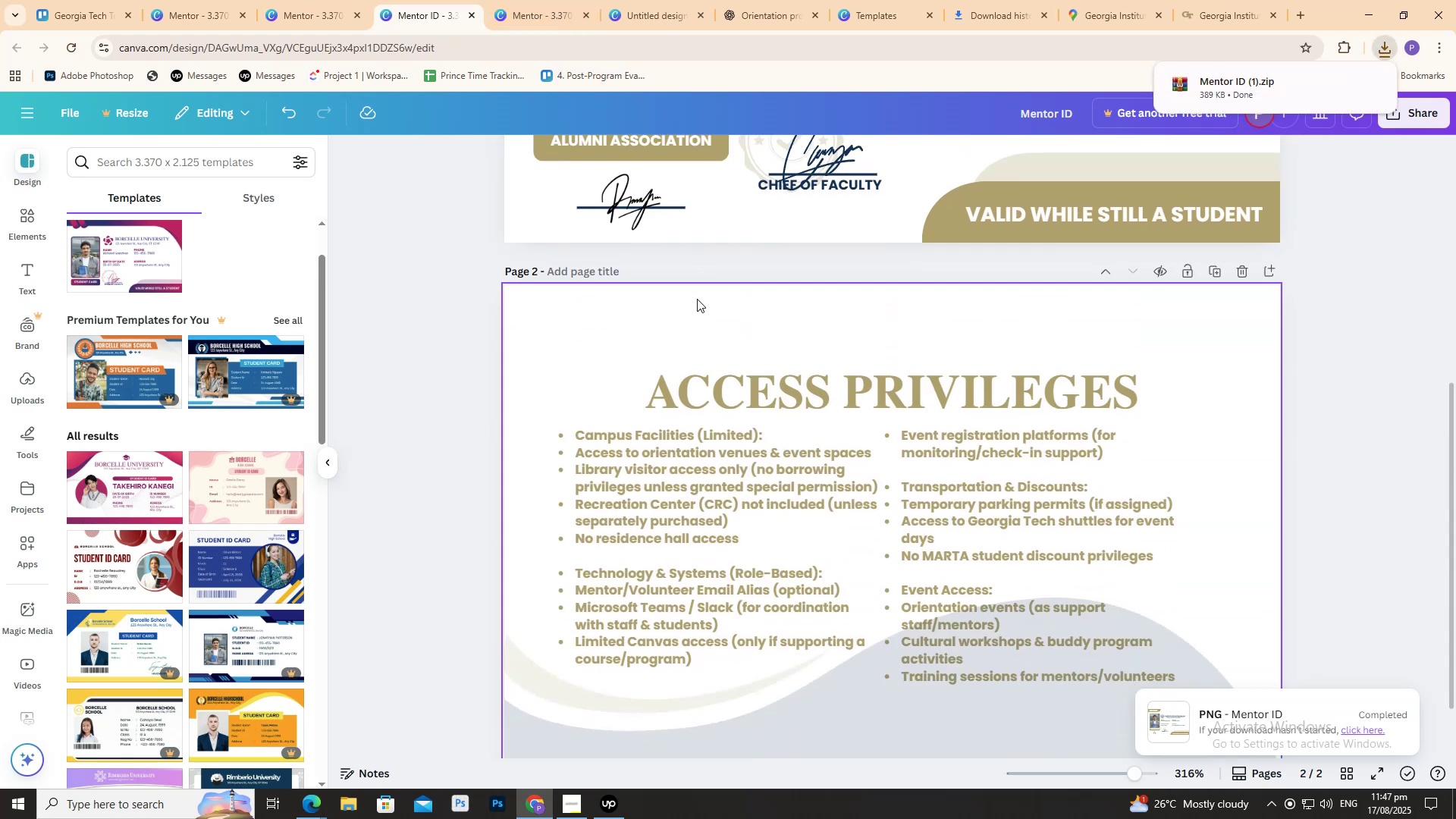 
scroll: coordinate [694, 298], scroll_direction: up, amount: 7.0
 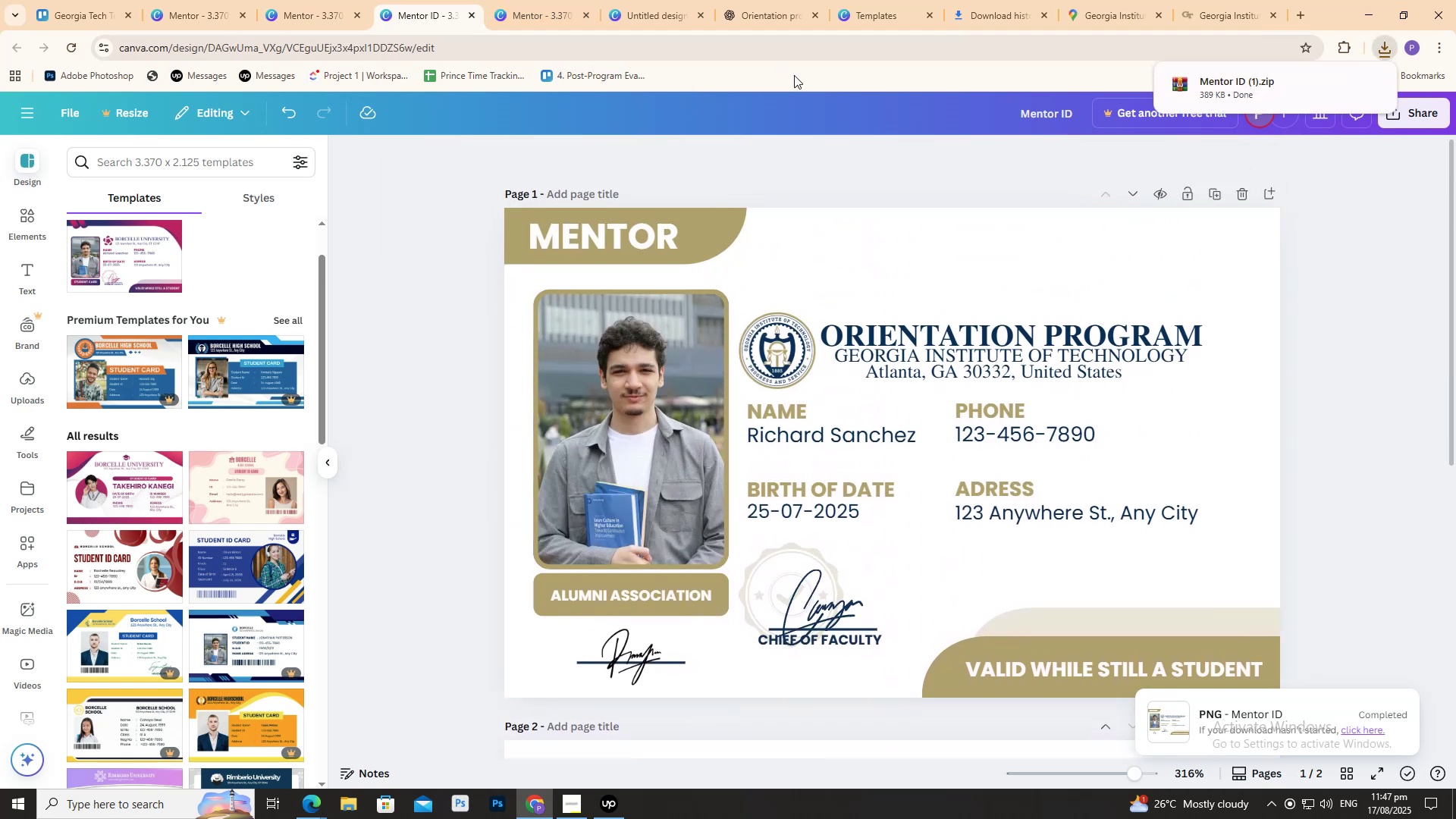 
scroll: coordinate [768, 300], scroll_direction: down, amount: 9.0
 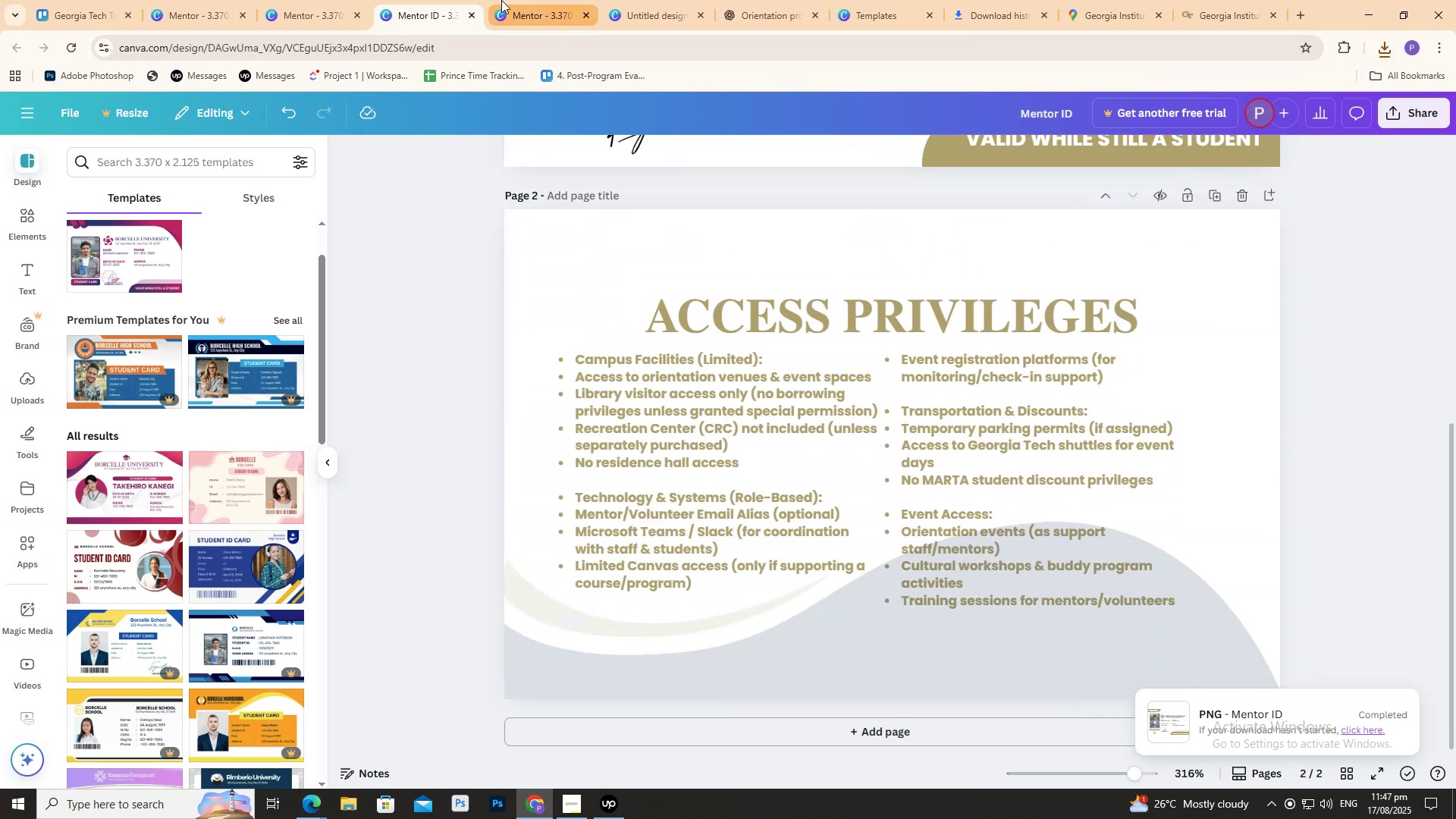 
left_click([515, 0])
 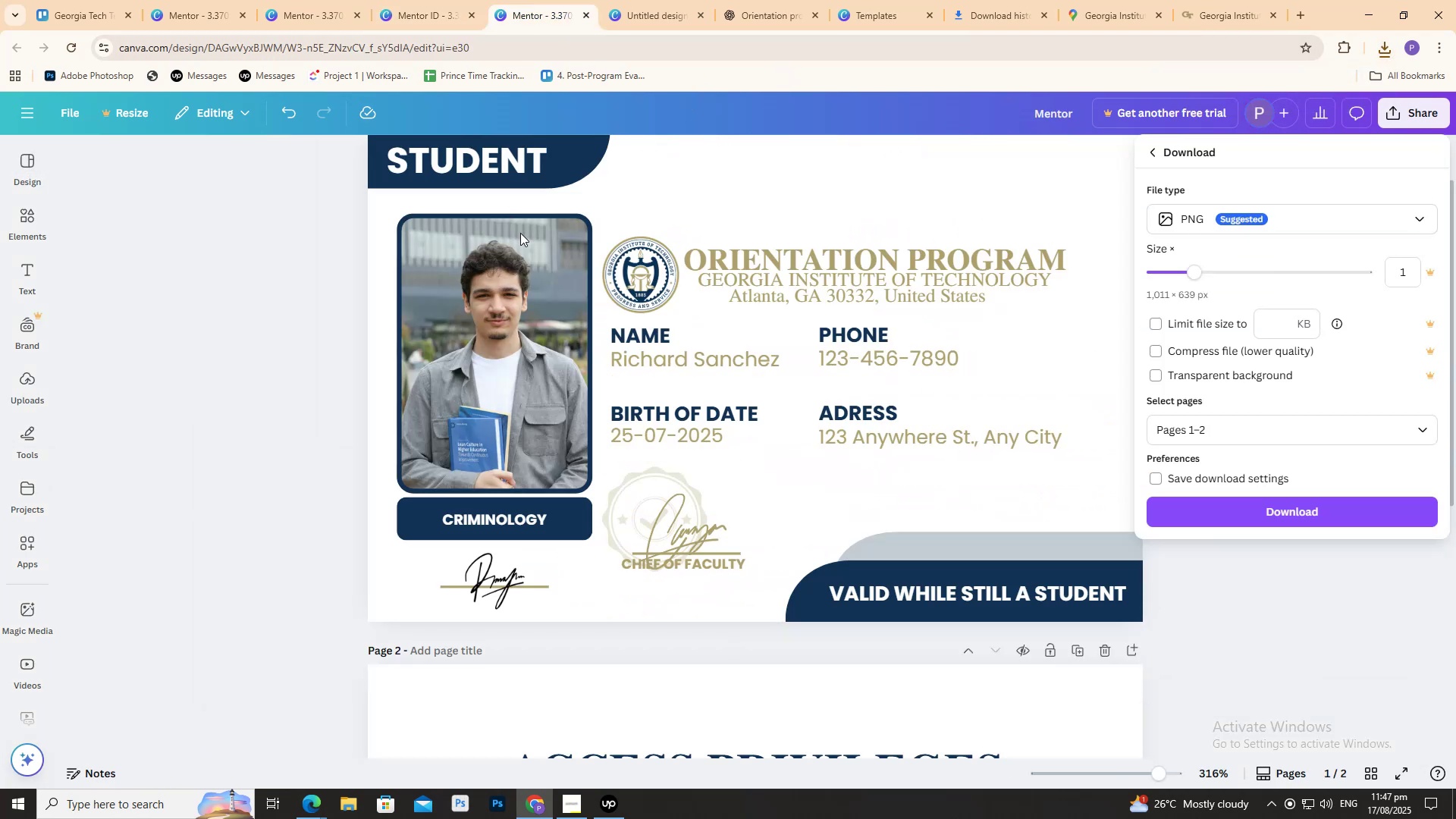 
scroll: coordinate [755, 479], scroll_direction: down, amount: 6.0
 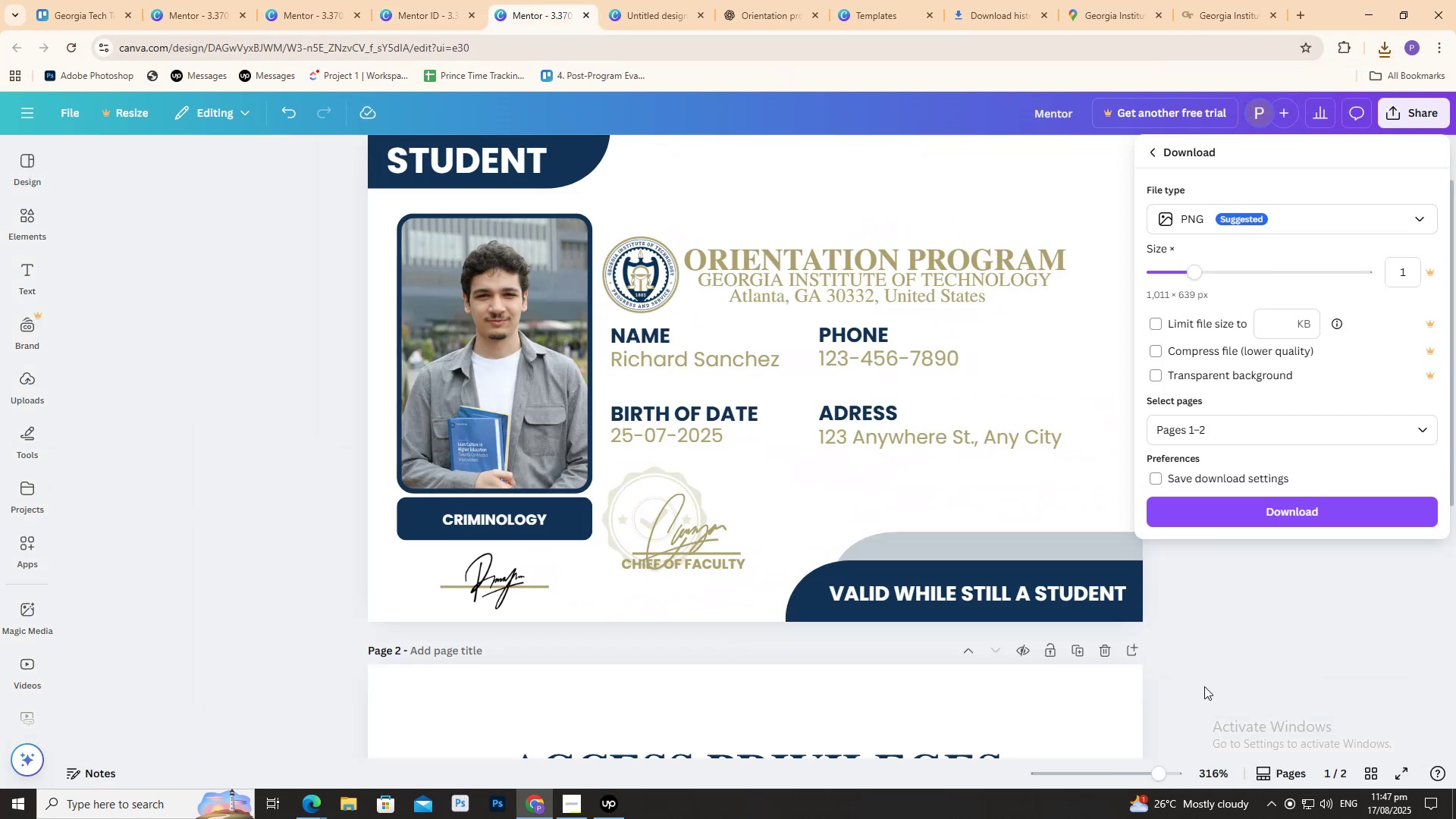 
left_click([1225, 664])
 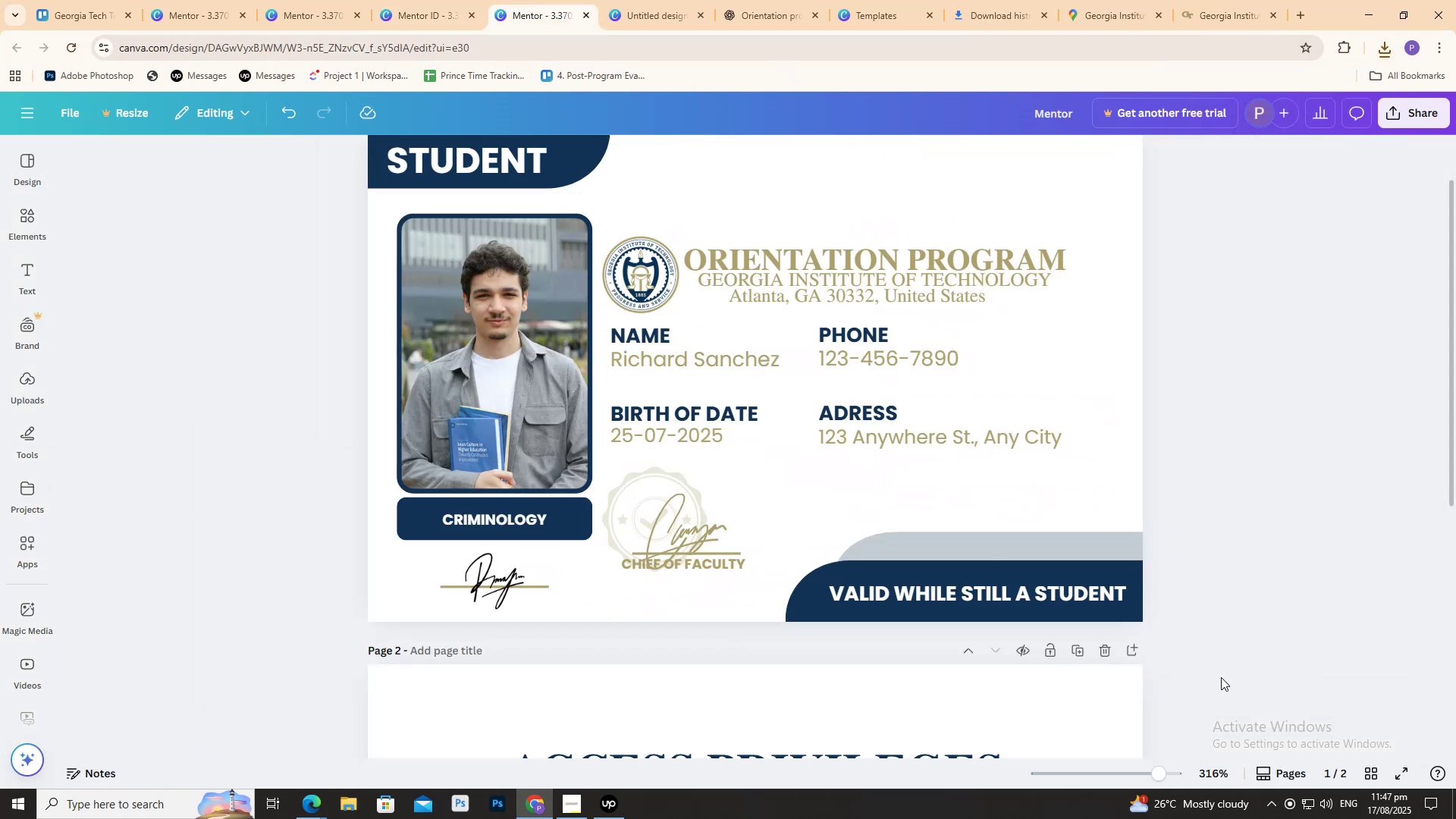 
scroll: coordinate [1213, 605], scroll_direction: down, amount: 6.0
 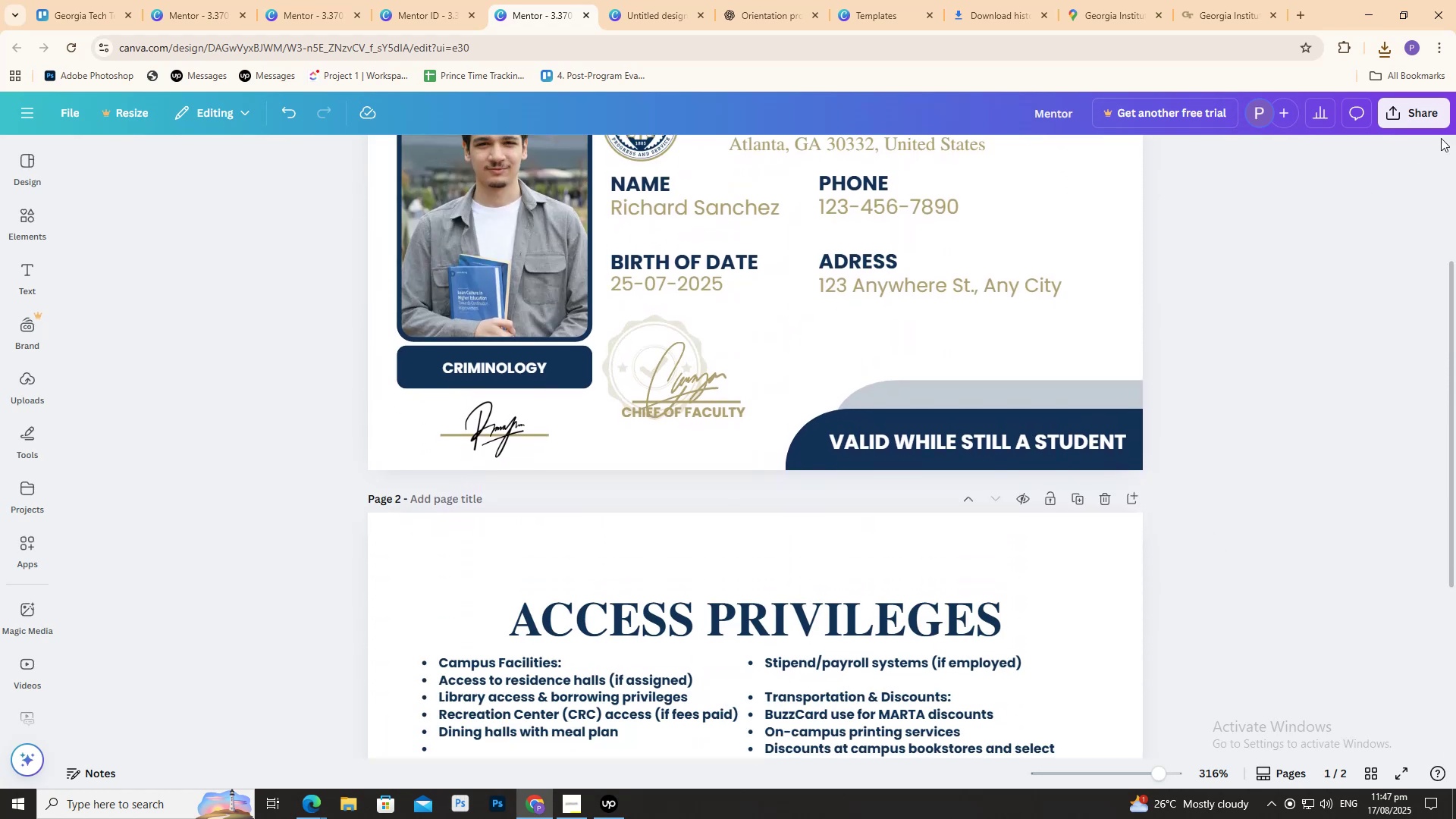 
left_click([1414, 115])
 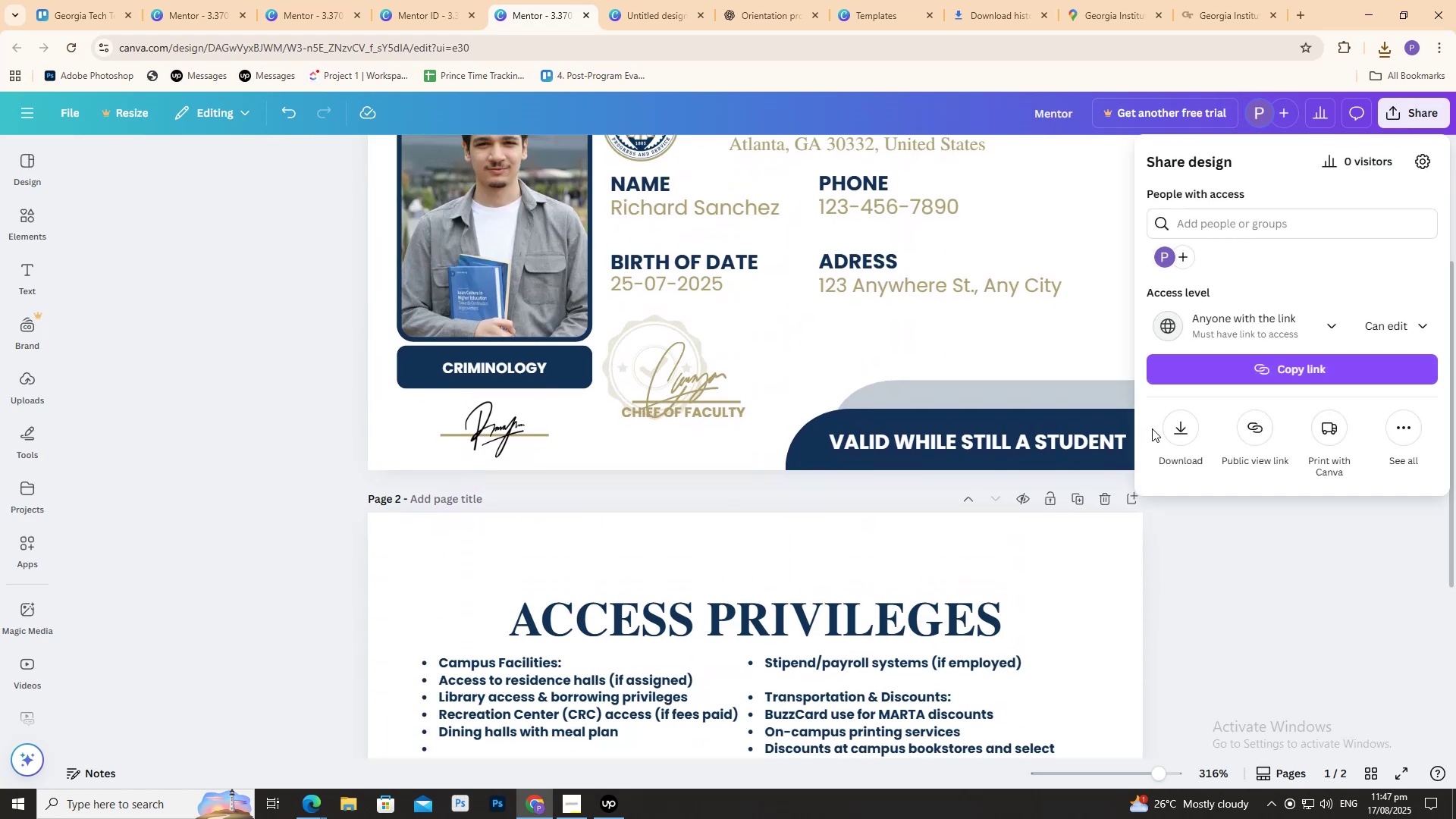 
left_click([1172, 425])
 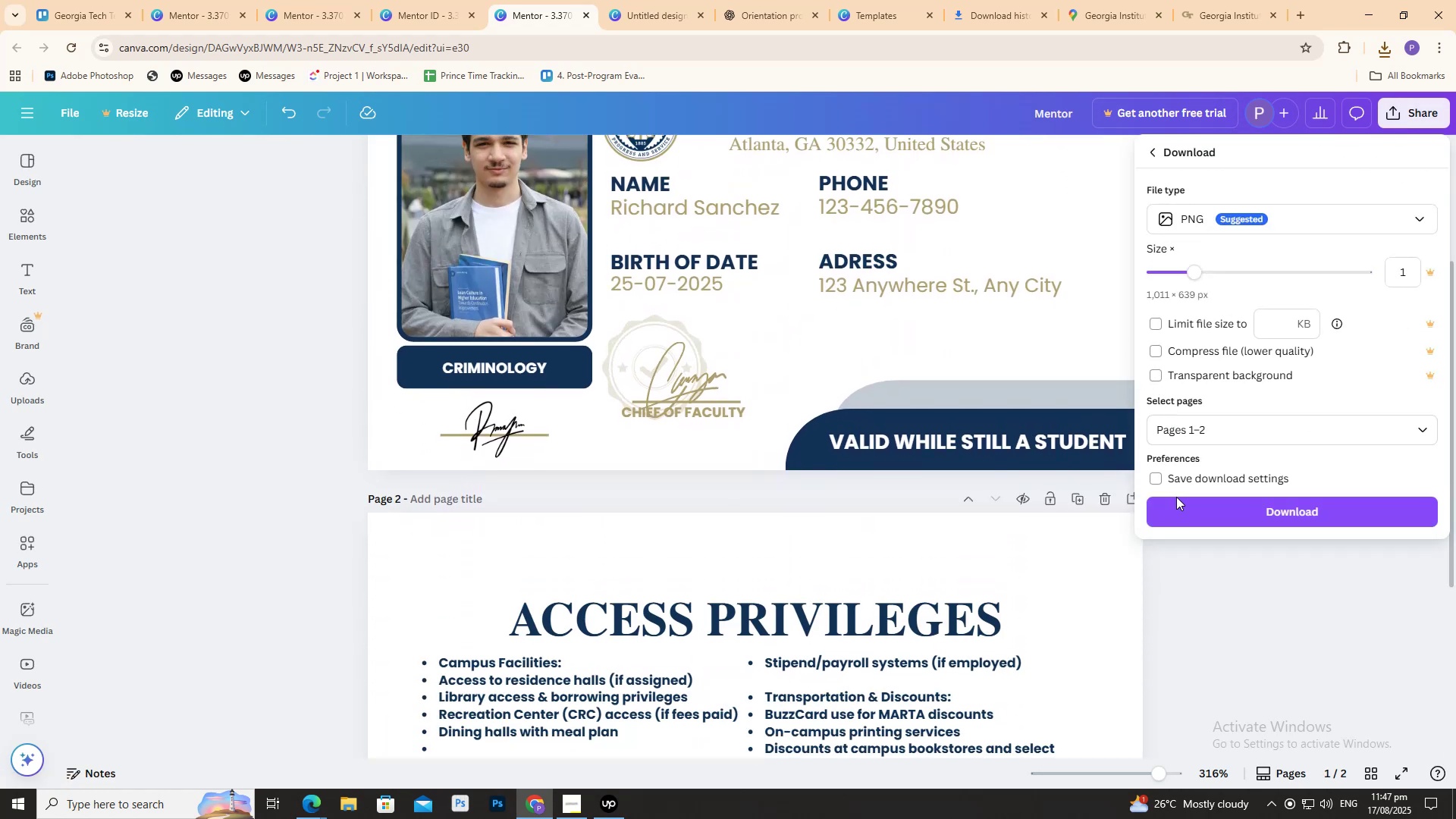 
left_click([1178, 497])
 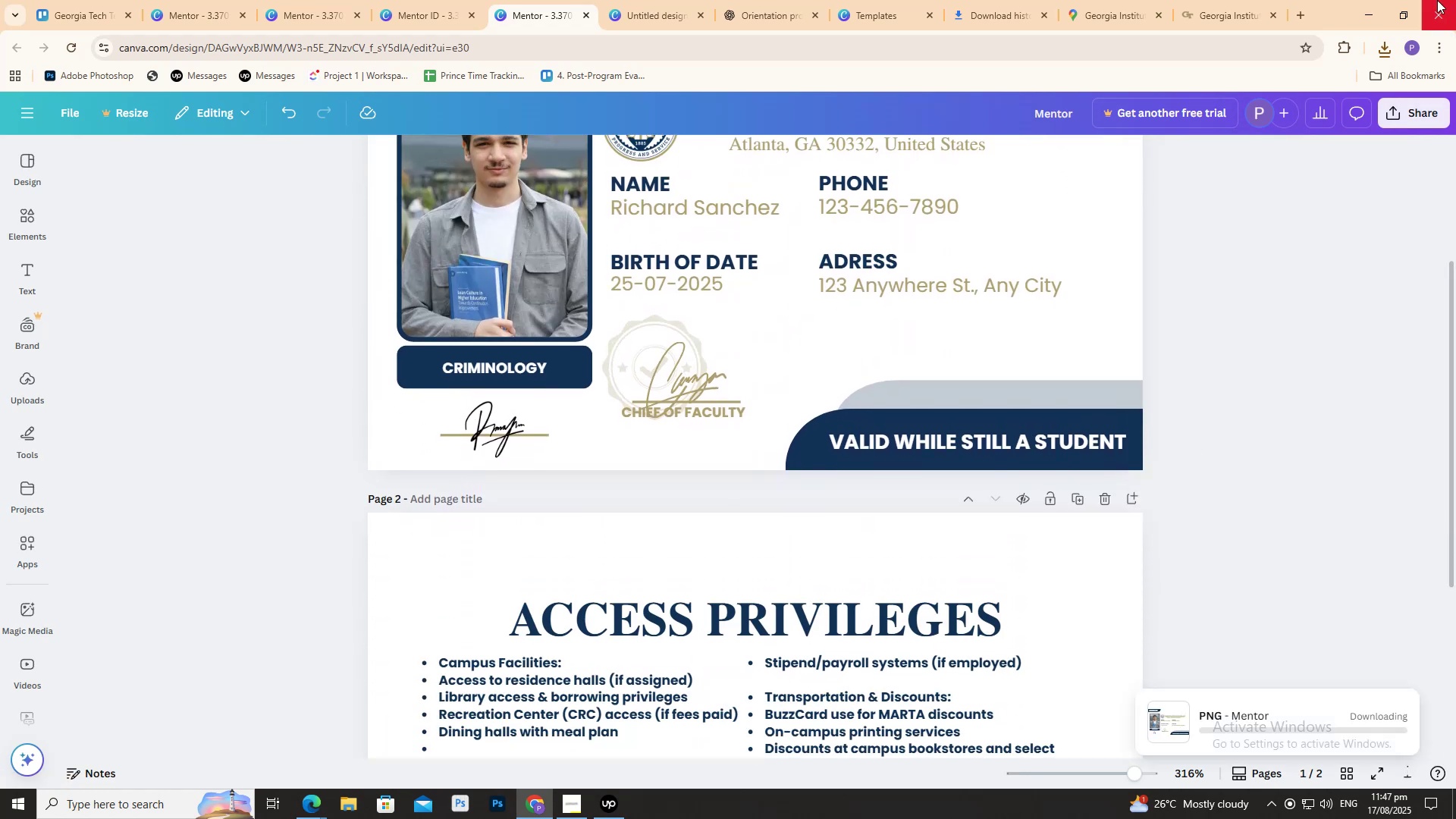 
left_click([1415, 0])
 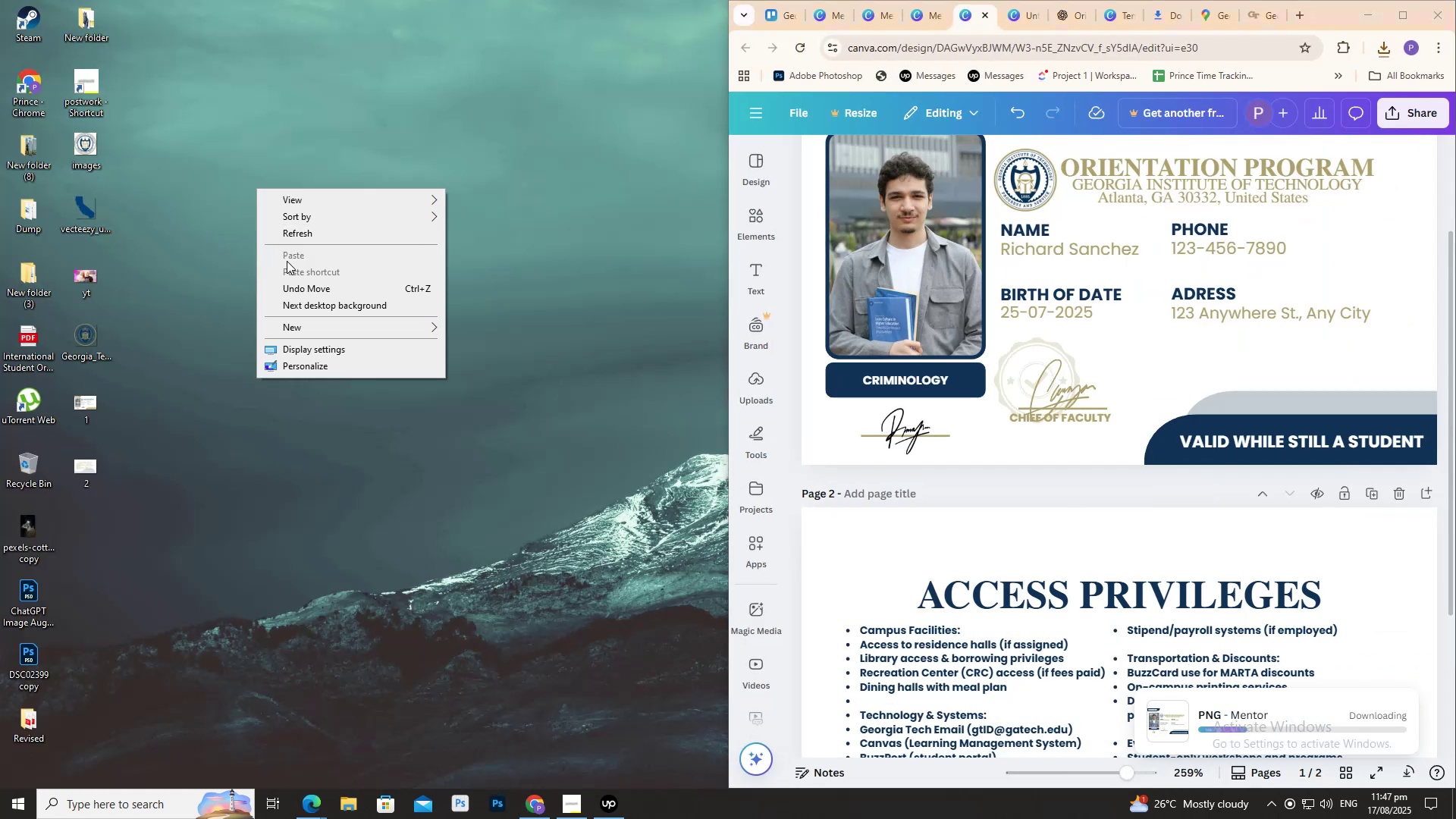 
left_click([289, 237])
 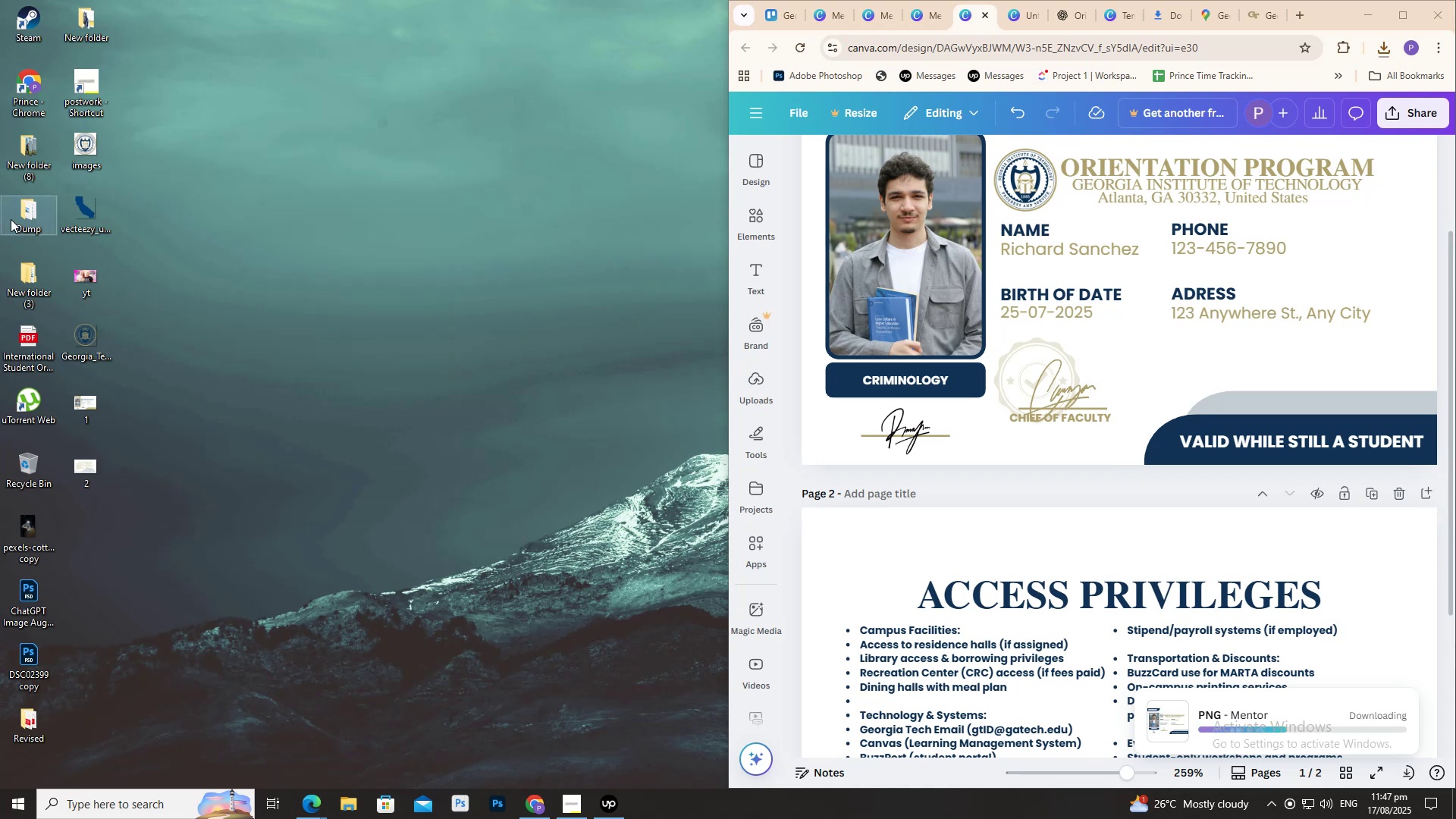 
double_click([11, 219])
 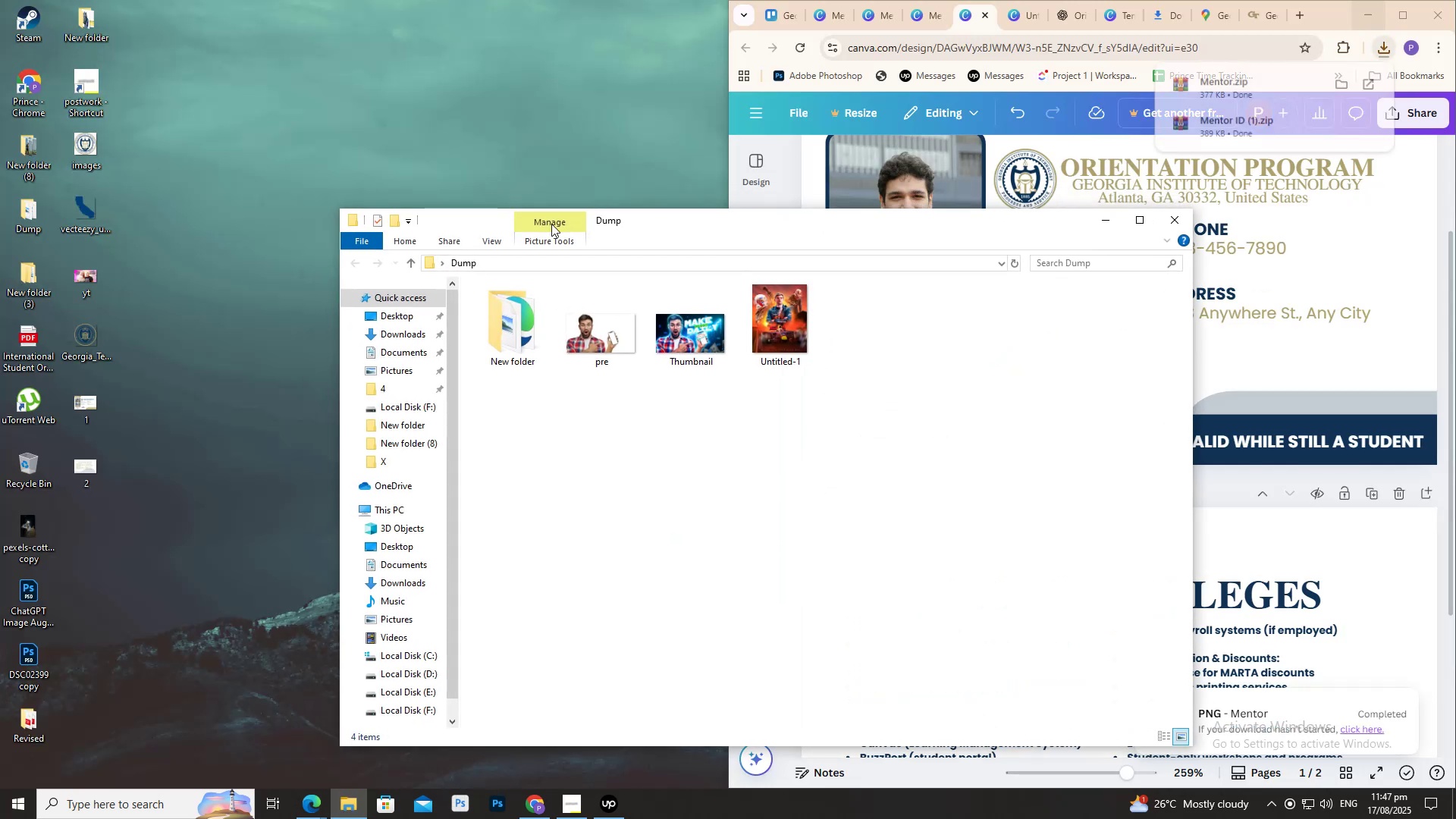 
left_click([414, 331])
 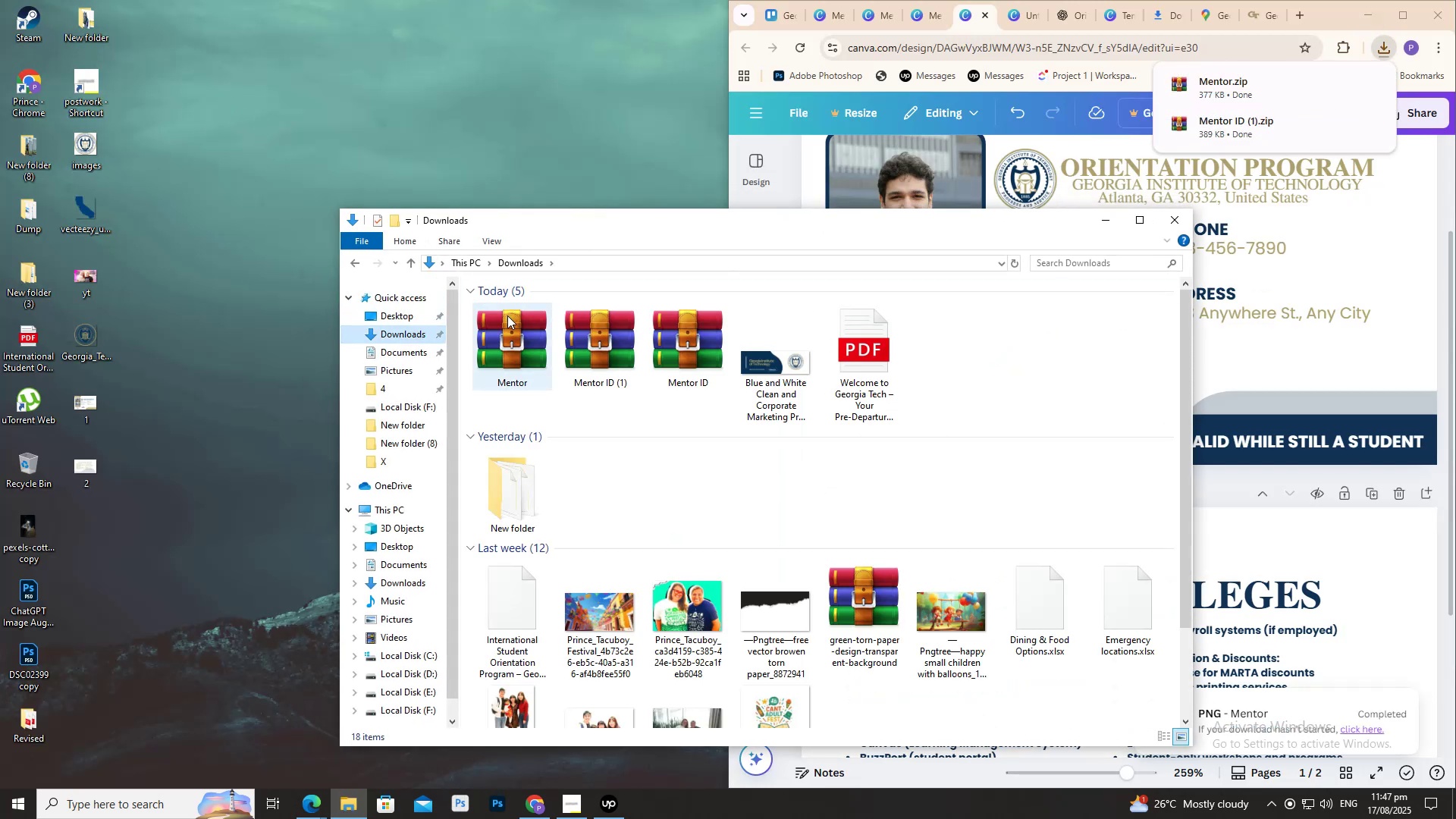 
double_click([509, 325])
 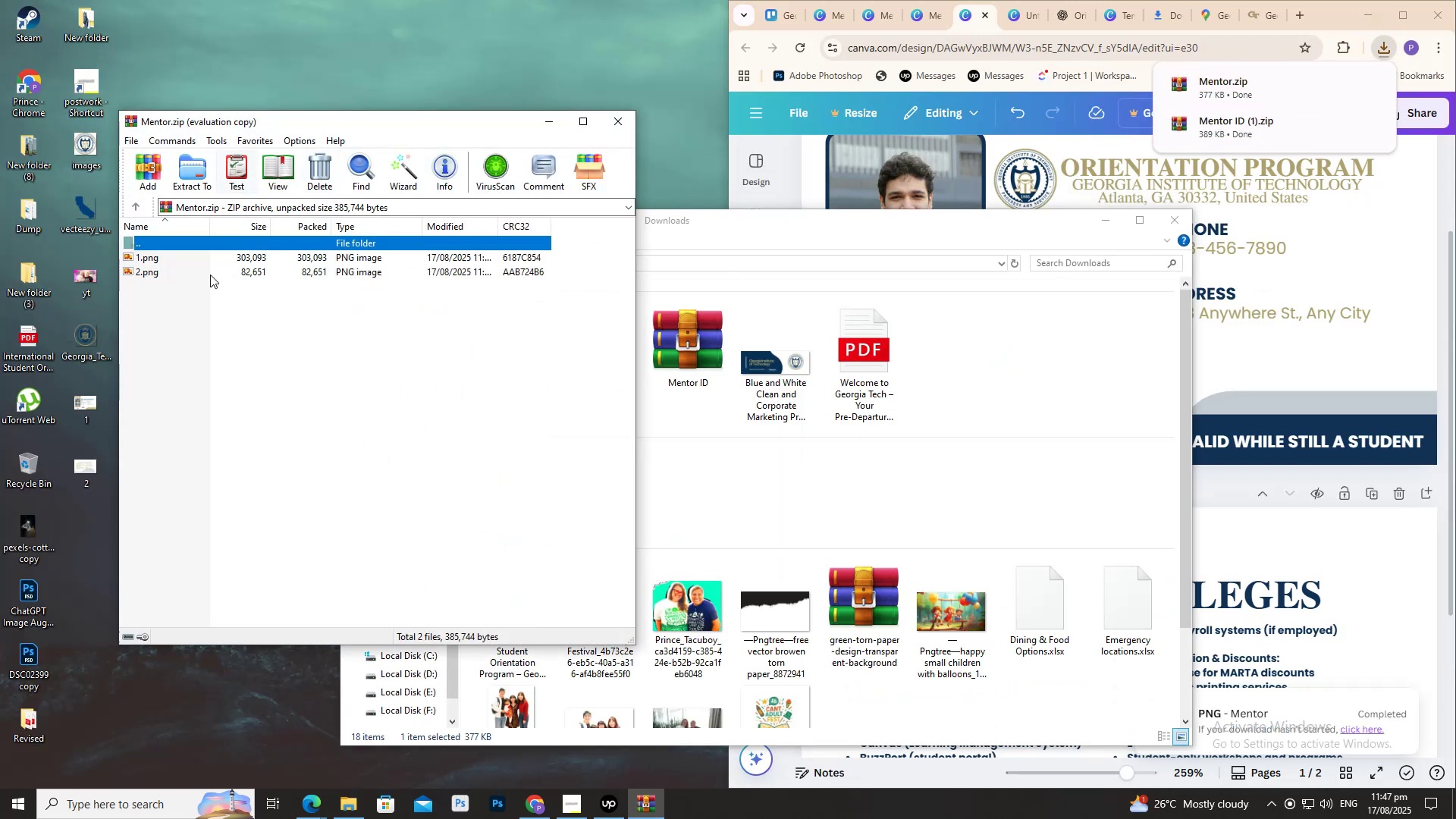 
left_click_drag(start_coordinate=[190, 337], to_coordinate=[157, 251])
 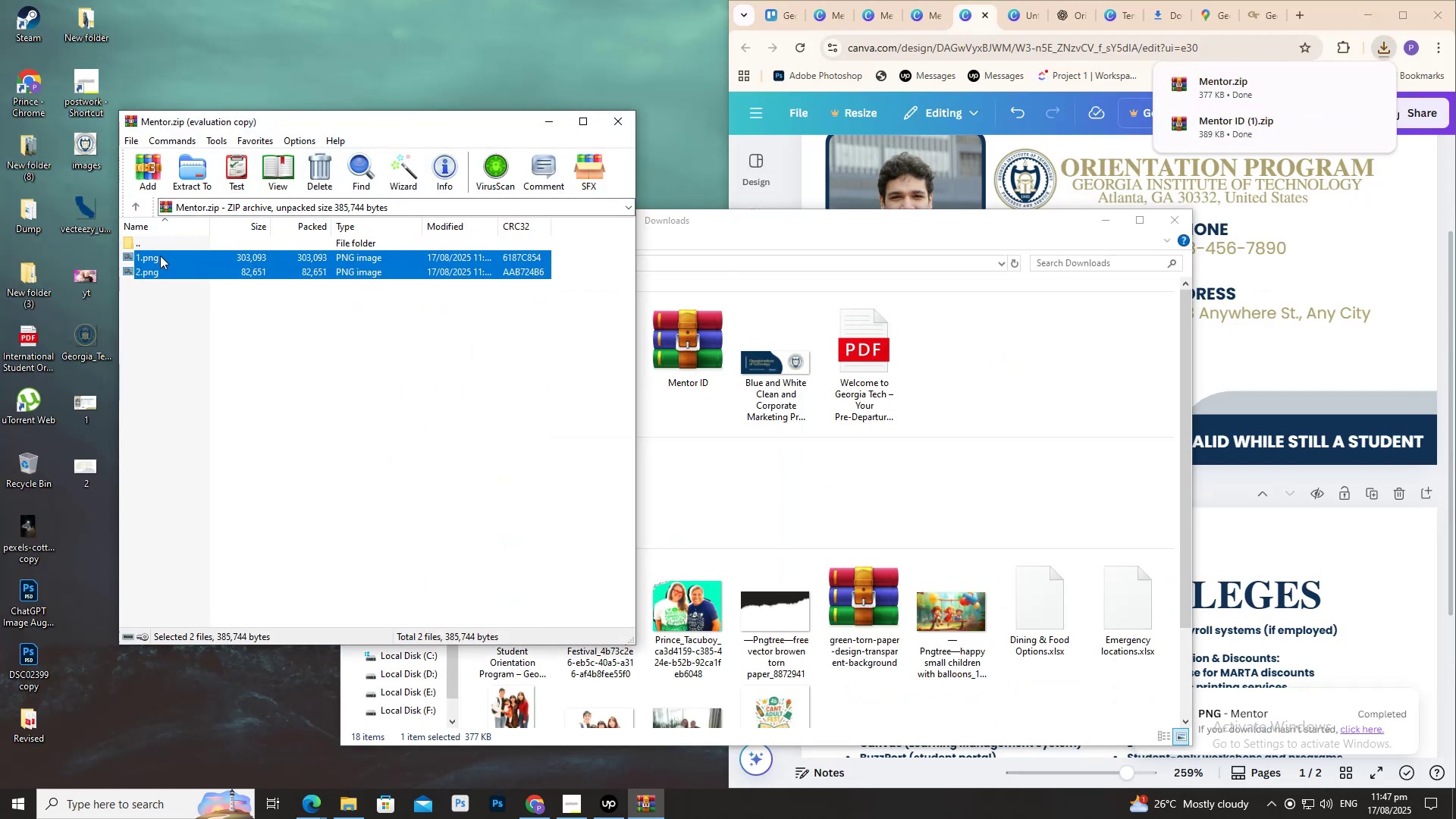 
left_click_drag(start_coordinate=[160, 256], to_coordinate=[77, 535])
 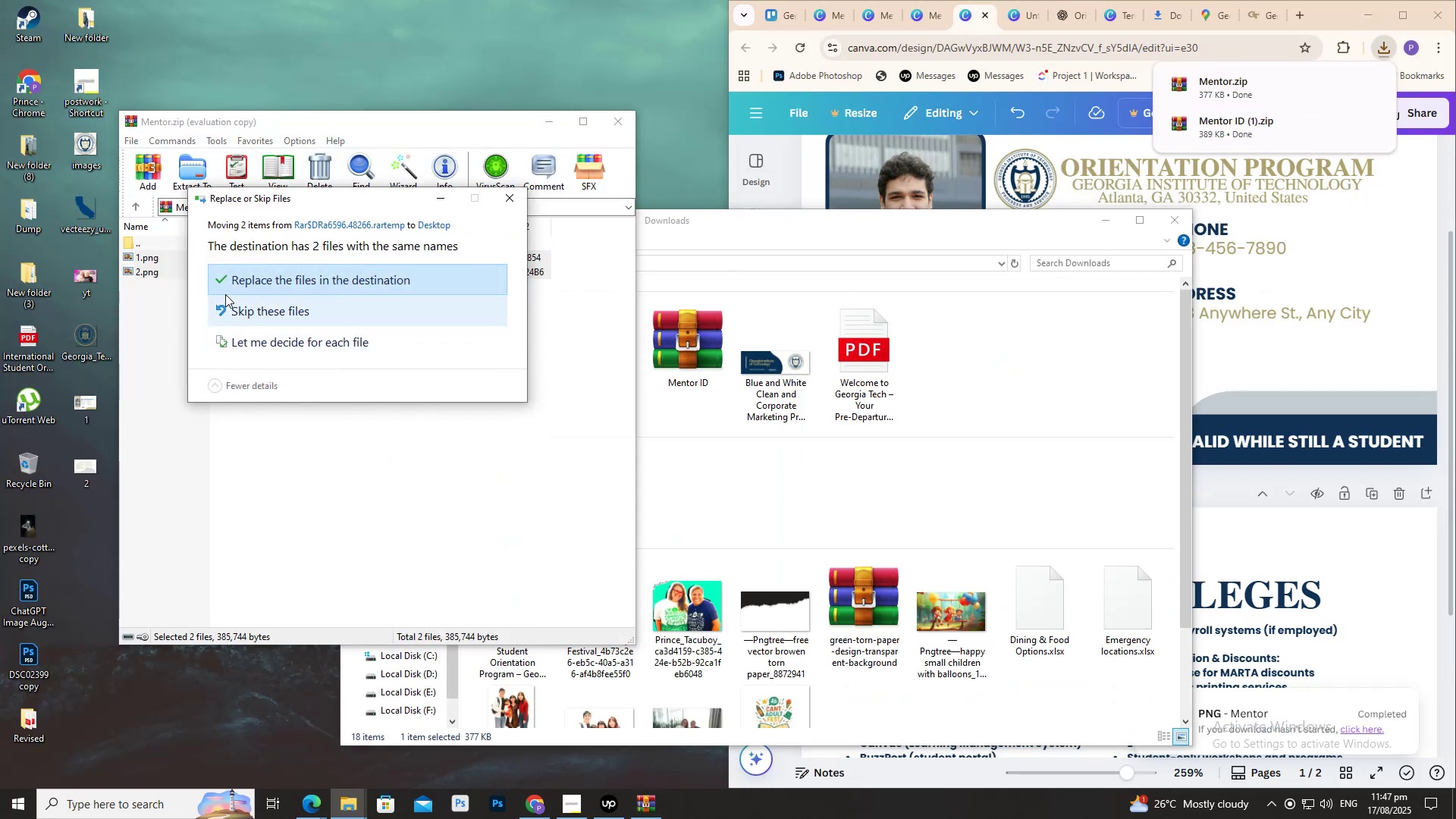 
left_click([225, 281])
 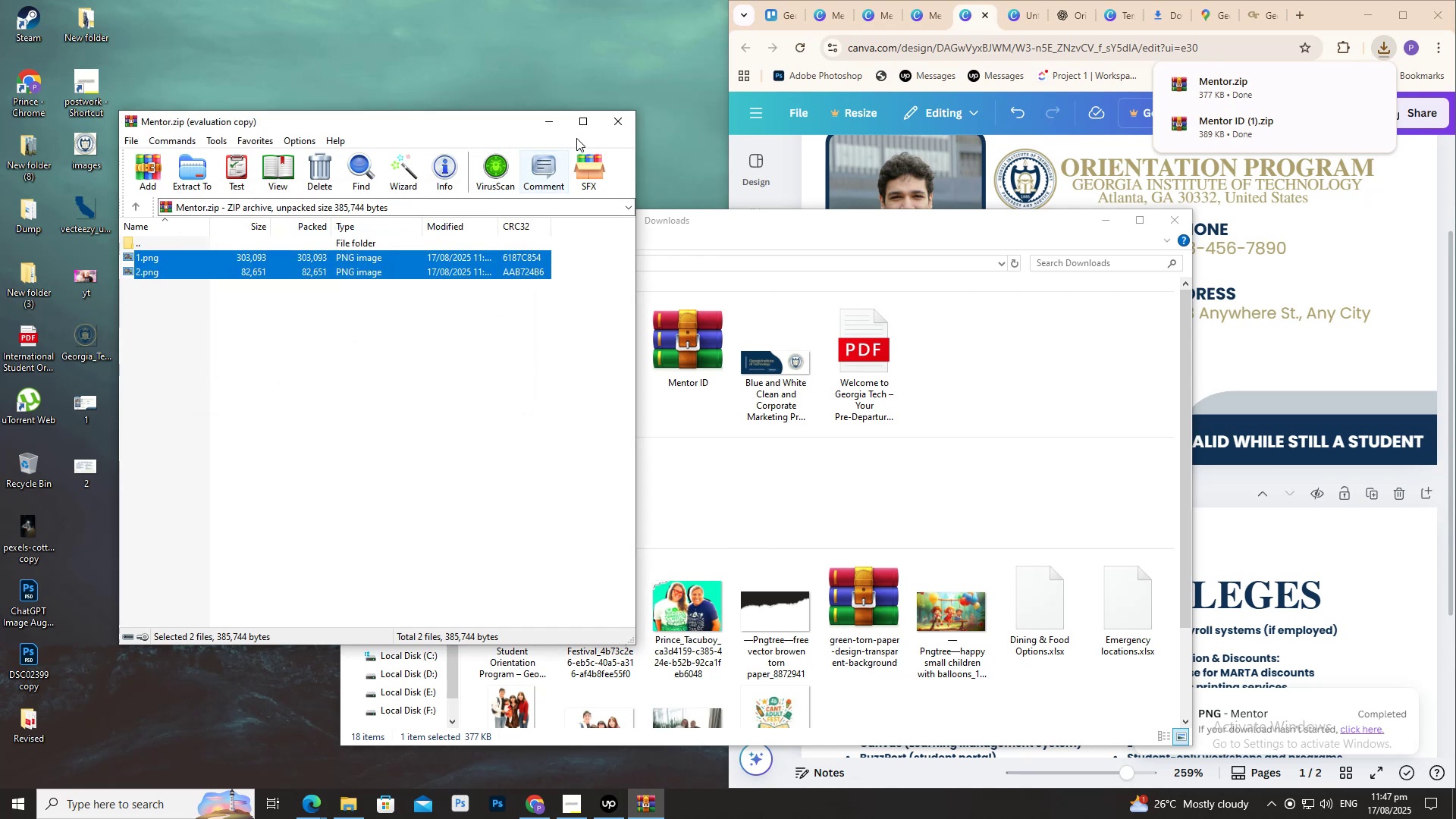 
left_click([610, 128])
 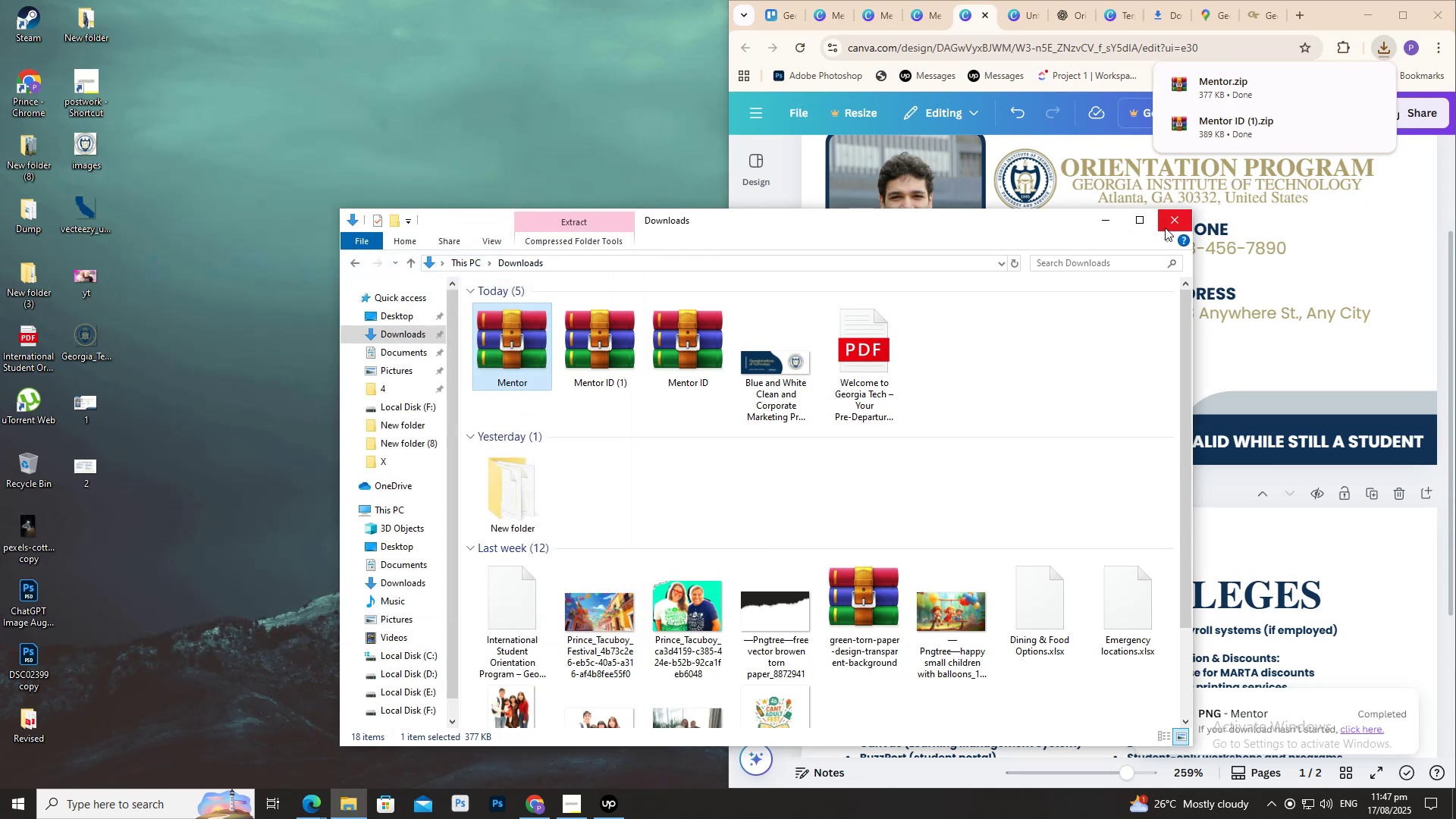 
left_click_drag(start_coordinate=[1317, 13], to_coordinate=[1252, 0])
 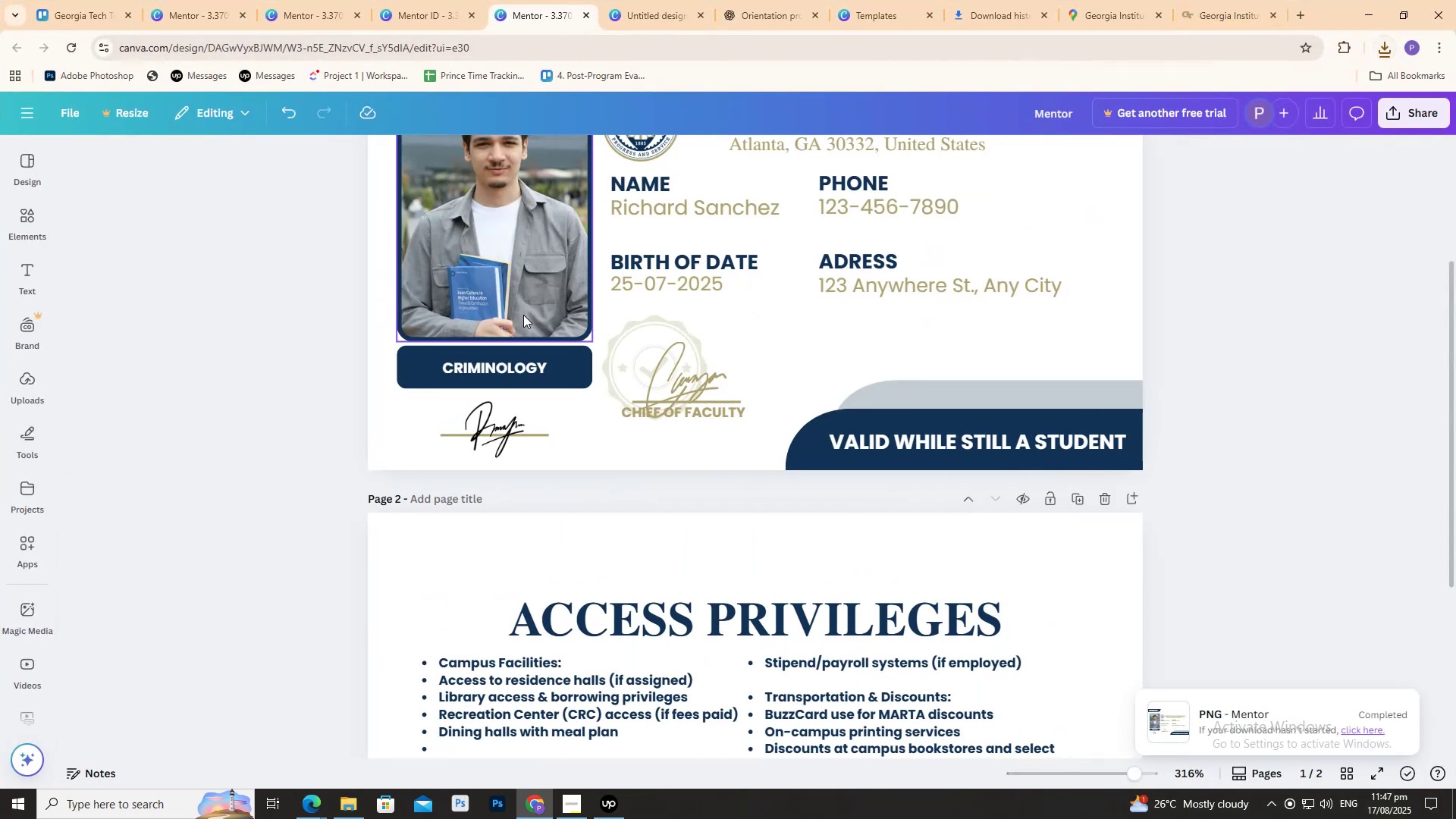 
scroll: coordinate [554, 360], scroll_direction: up, amount: 5.0
 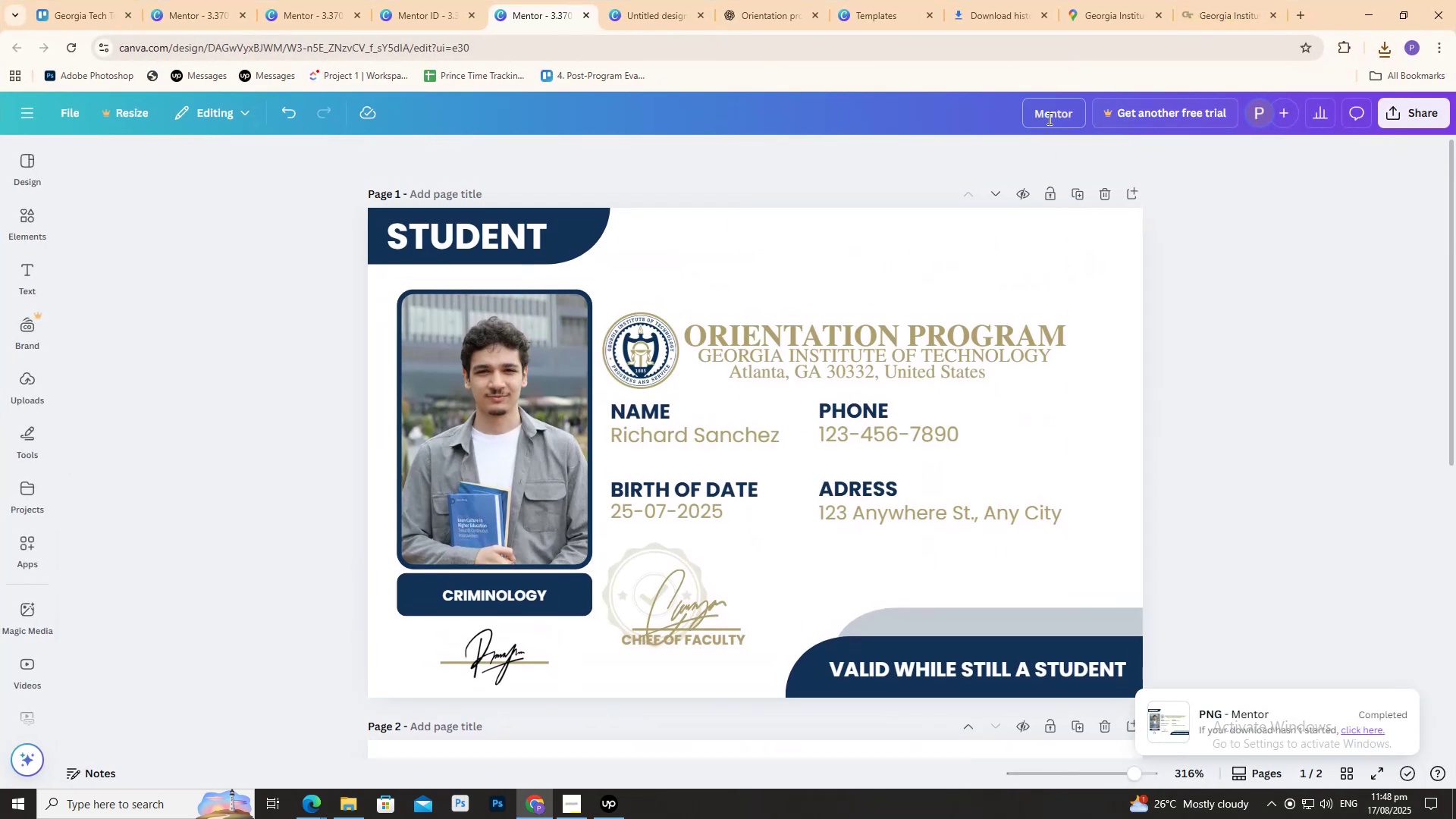 
double_click([1050, 117])
 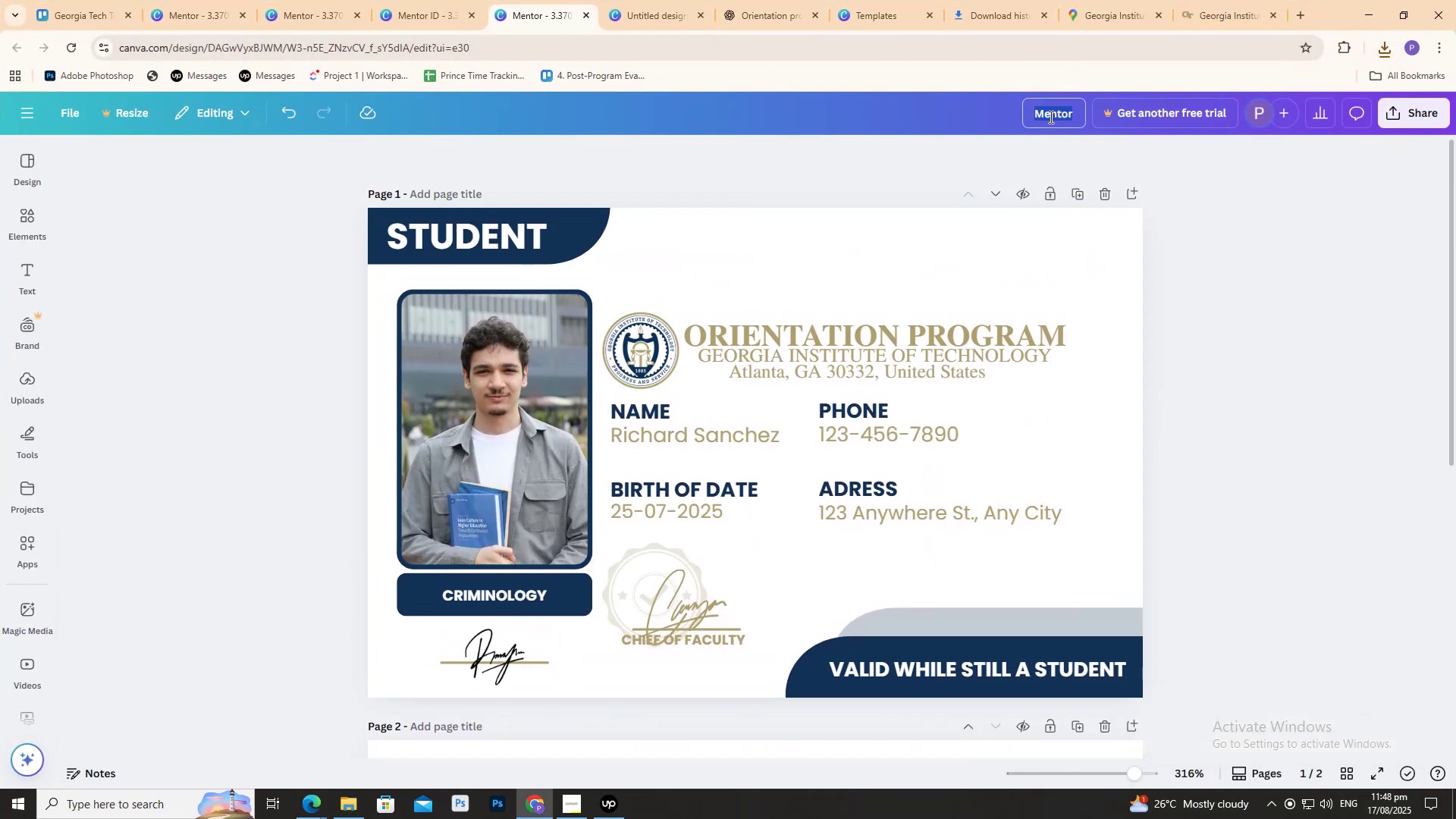 
triple_click([1050, 117])
 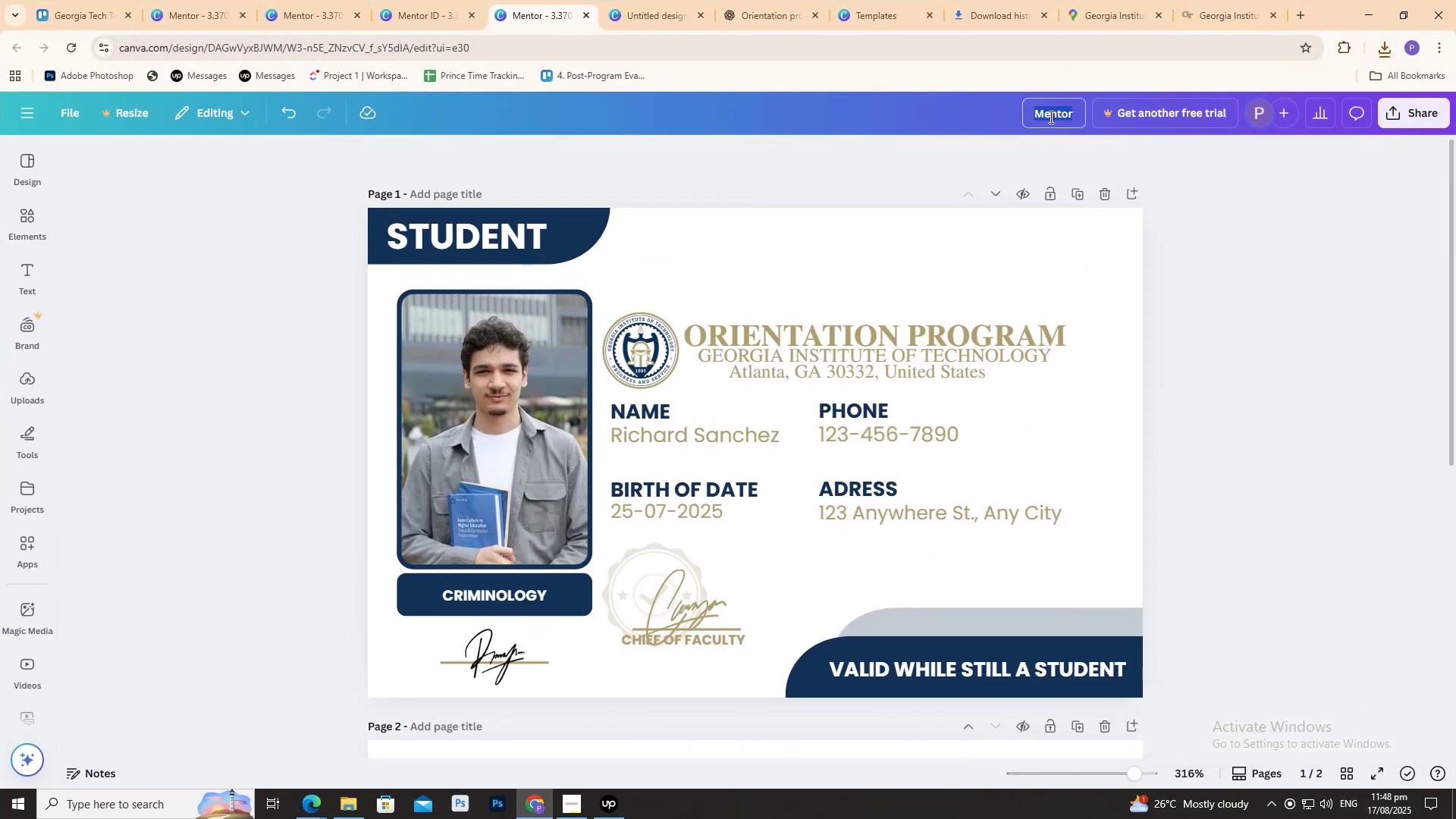 
type(student)
 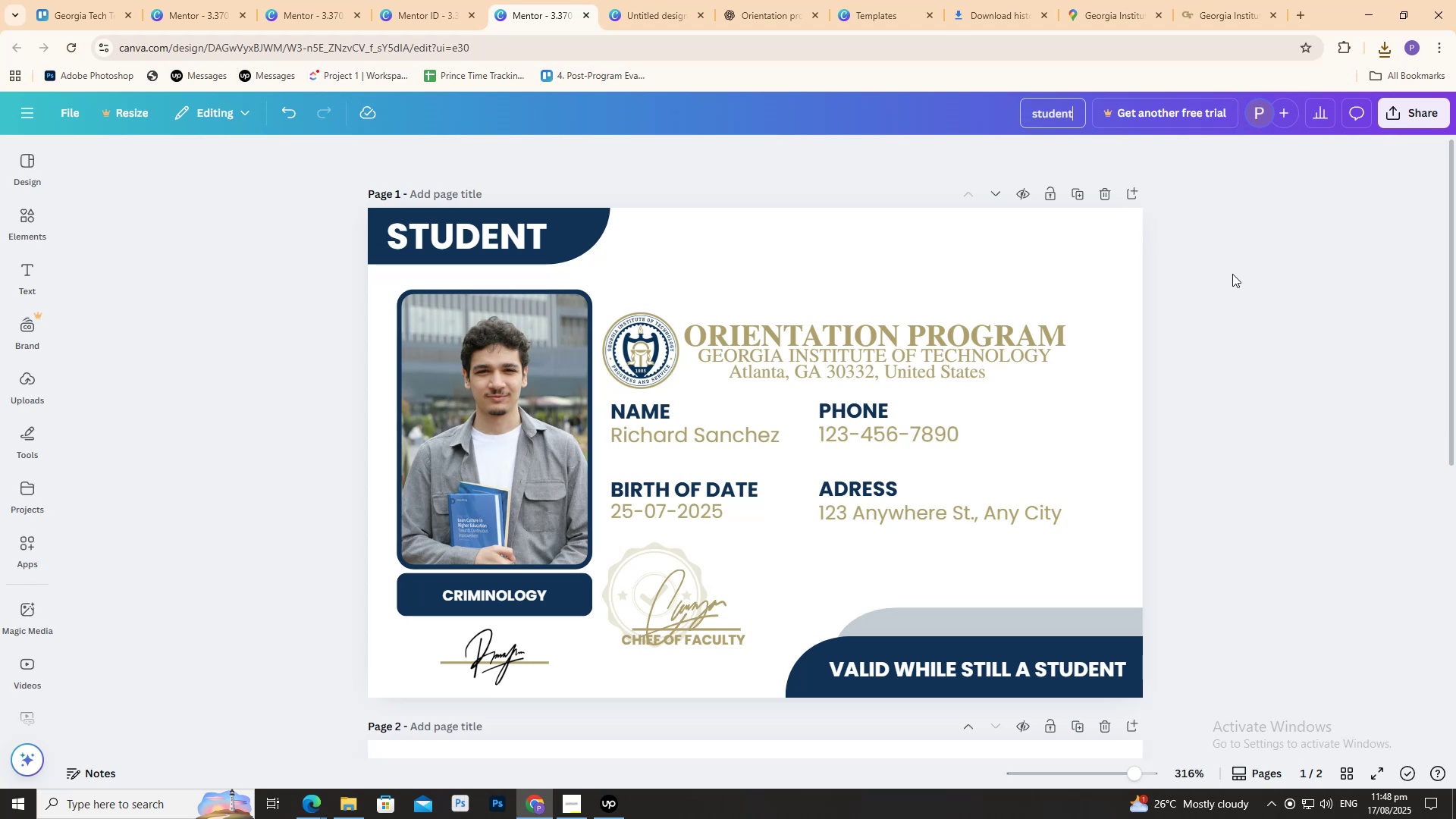 
left_click([1232, 274])
 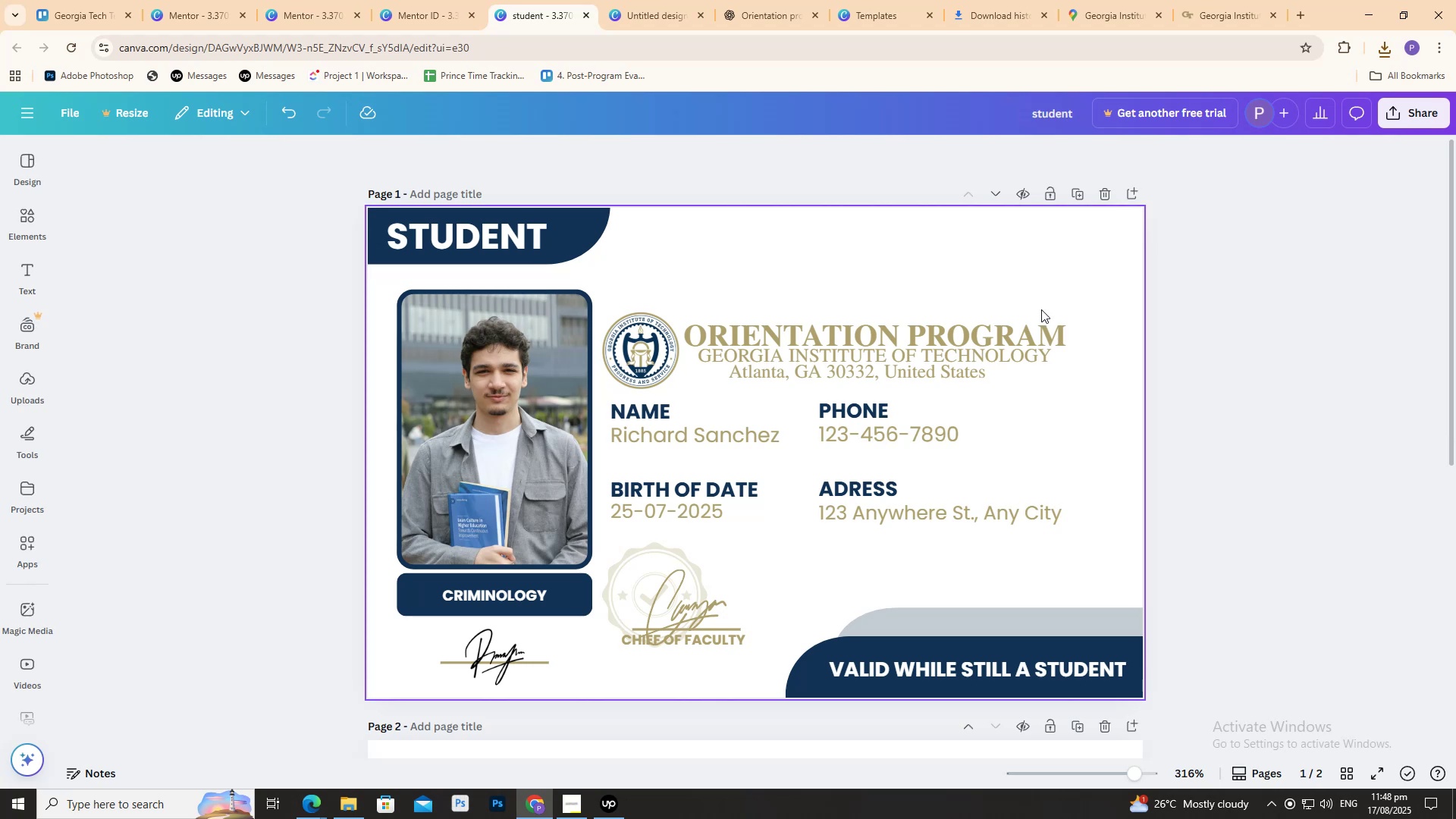 
double_click([1041, 309])
 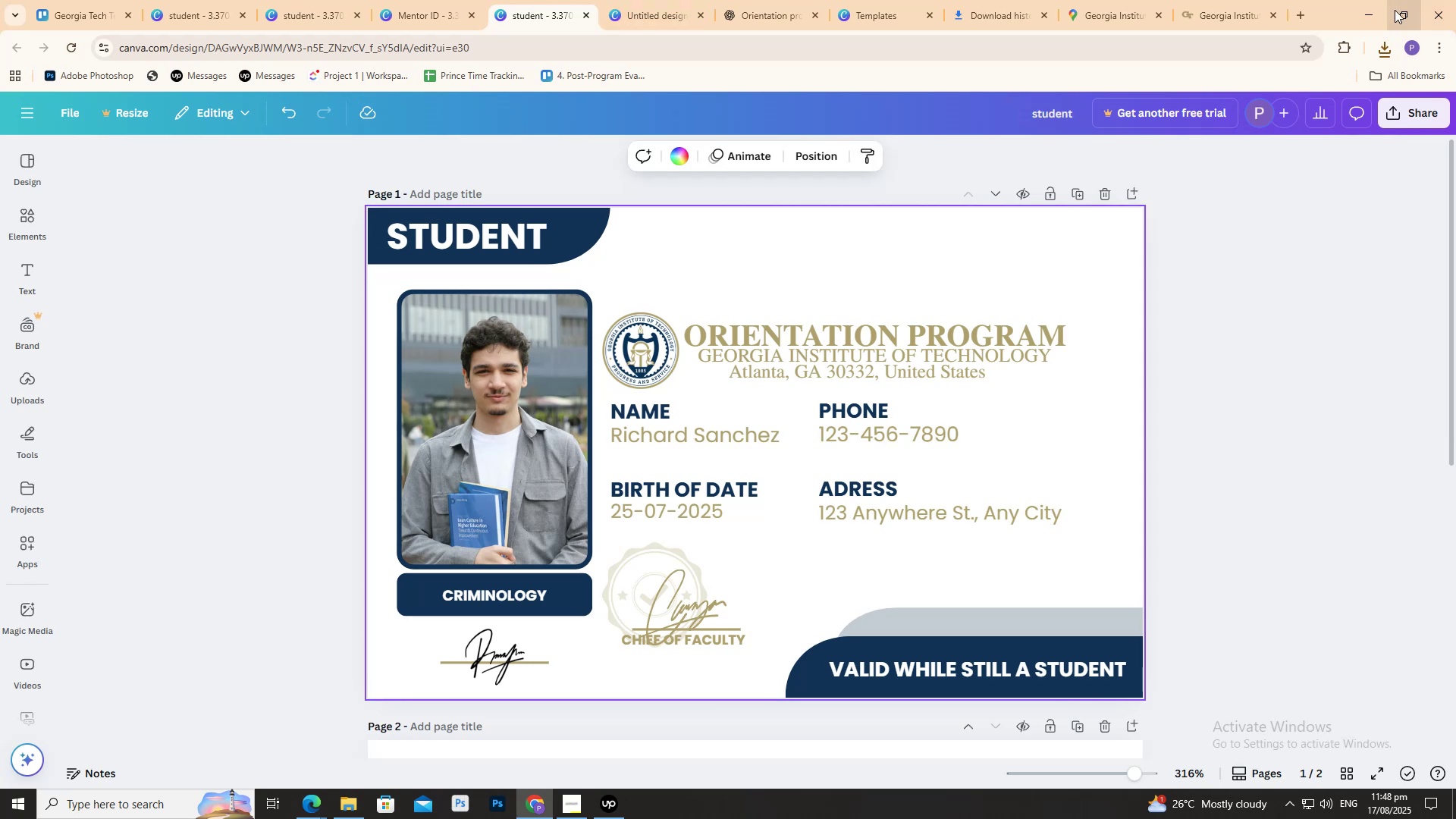 
left_click([1404, 17])
 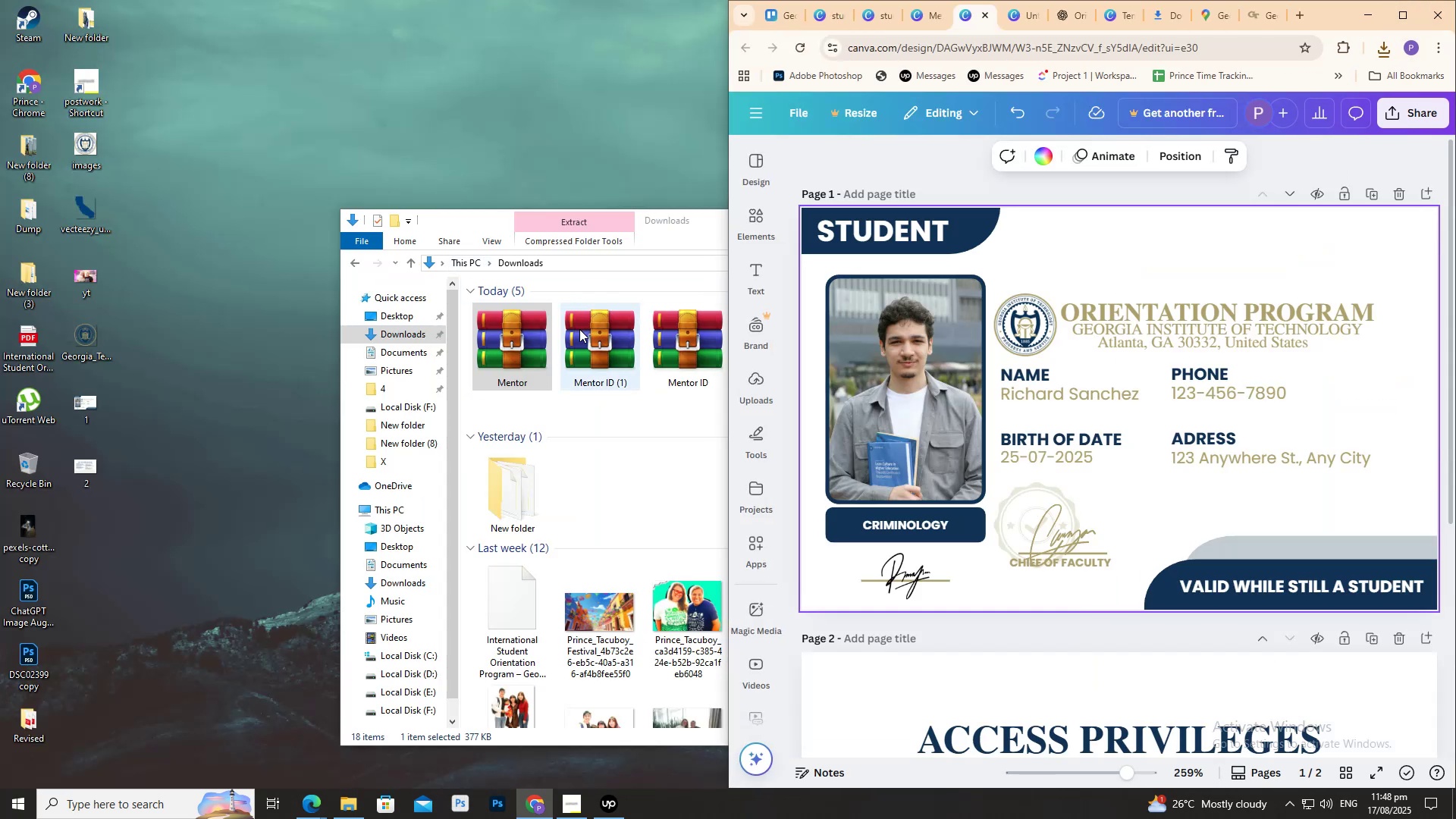 
double_click([579, 339])
 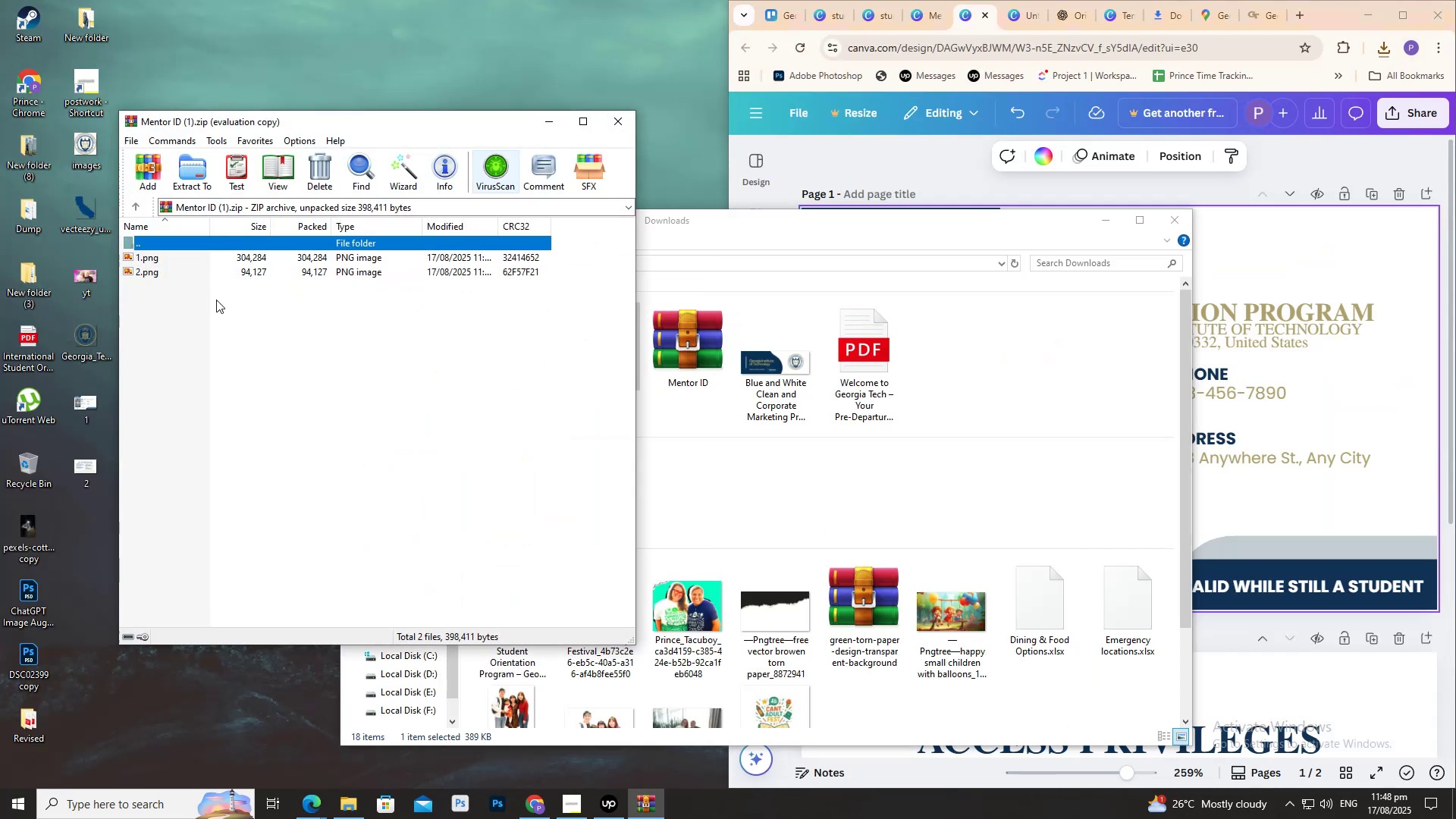 
left_click_drag(start_coordinate=[190, 330], to_coordinate=[178, 263])
 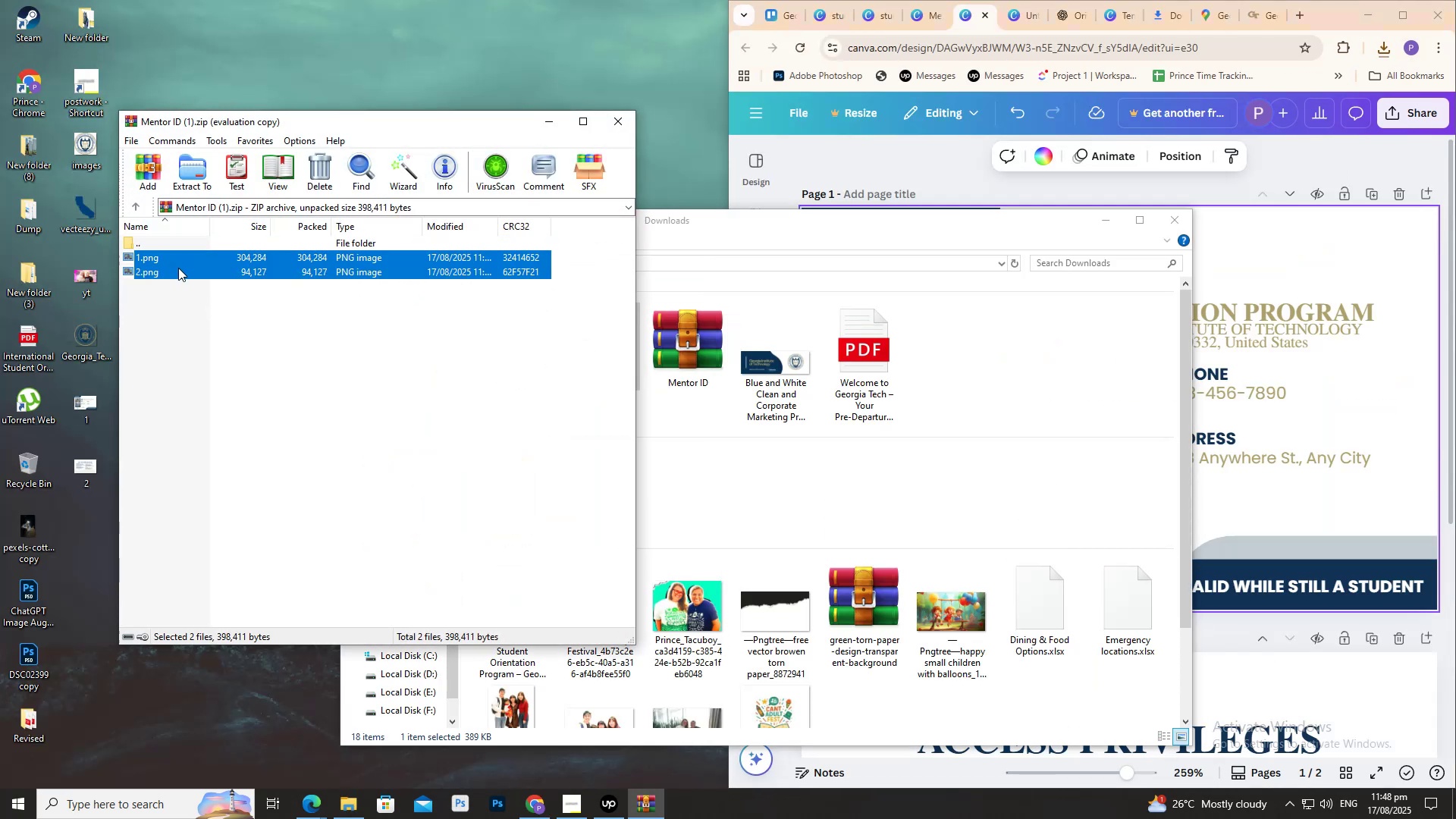 
left_click_drag(start_coordinate=[178, 268], to_coordinate=[760, 506])
 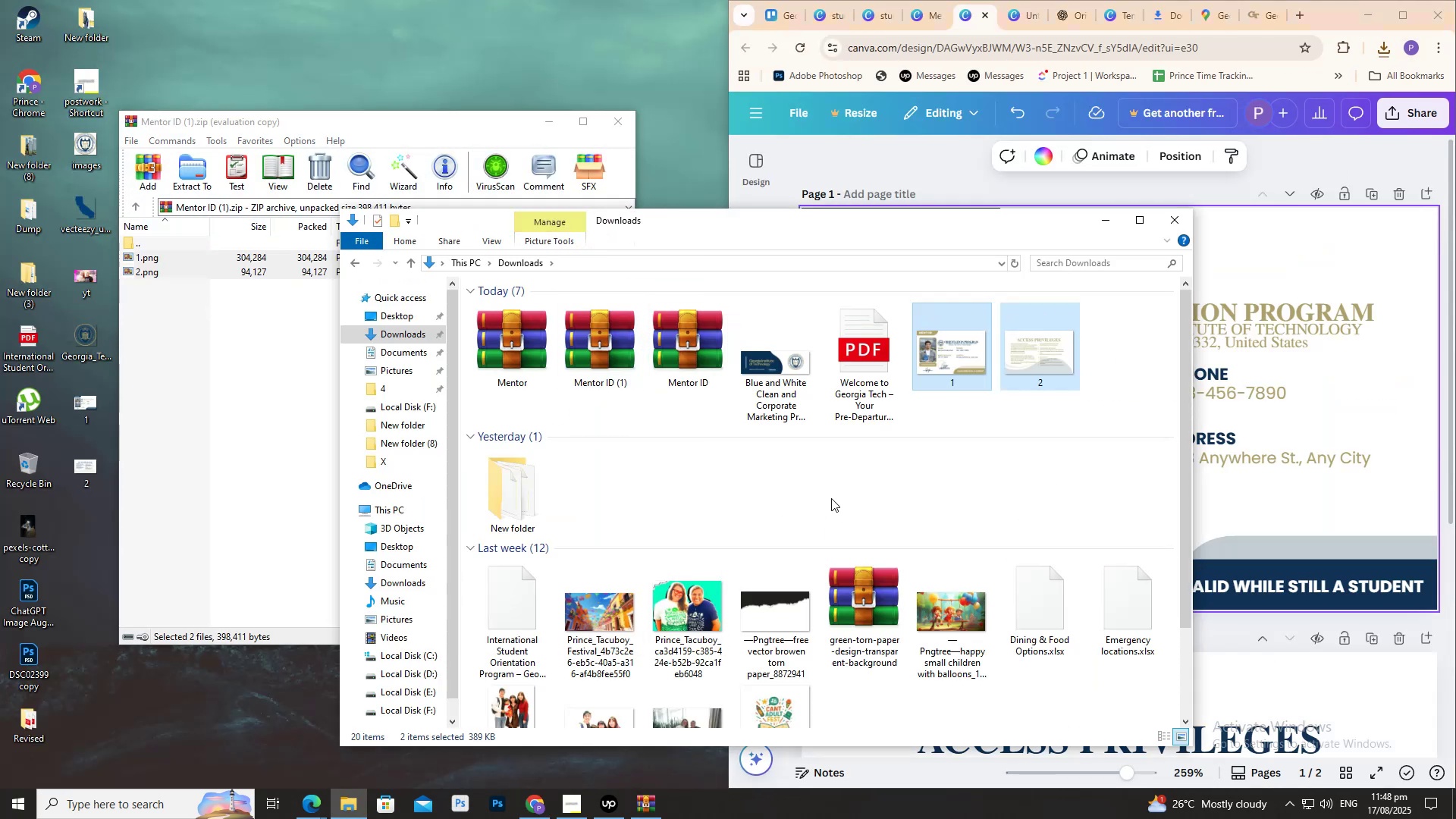 
left_click([831, 498])
 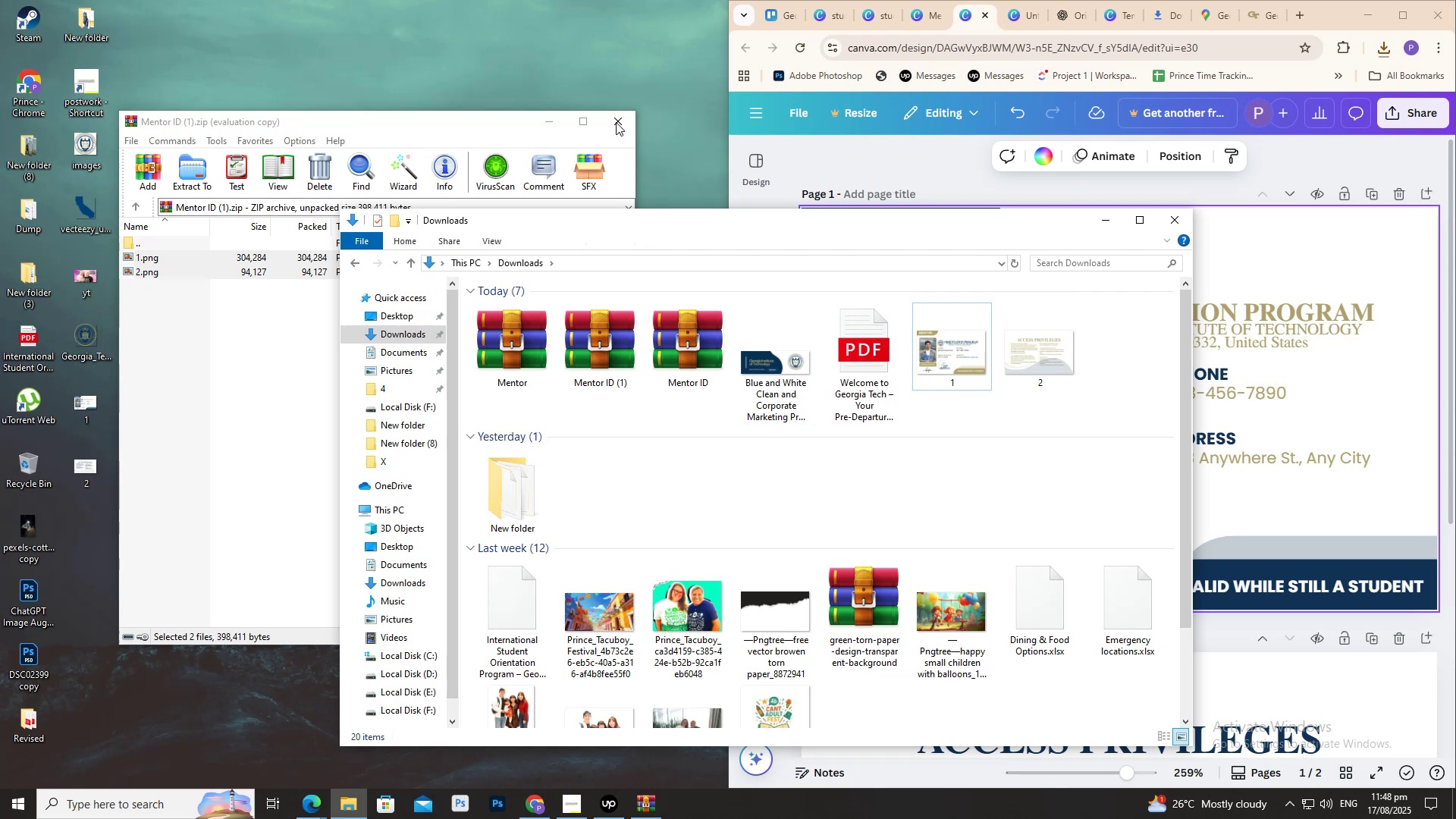 
left_click([616, 121])
 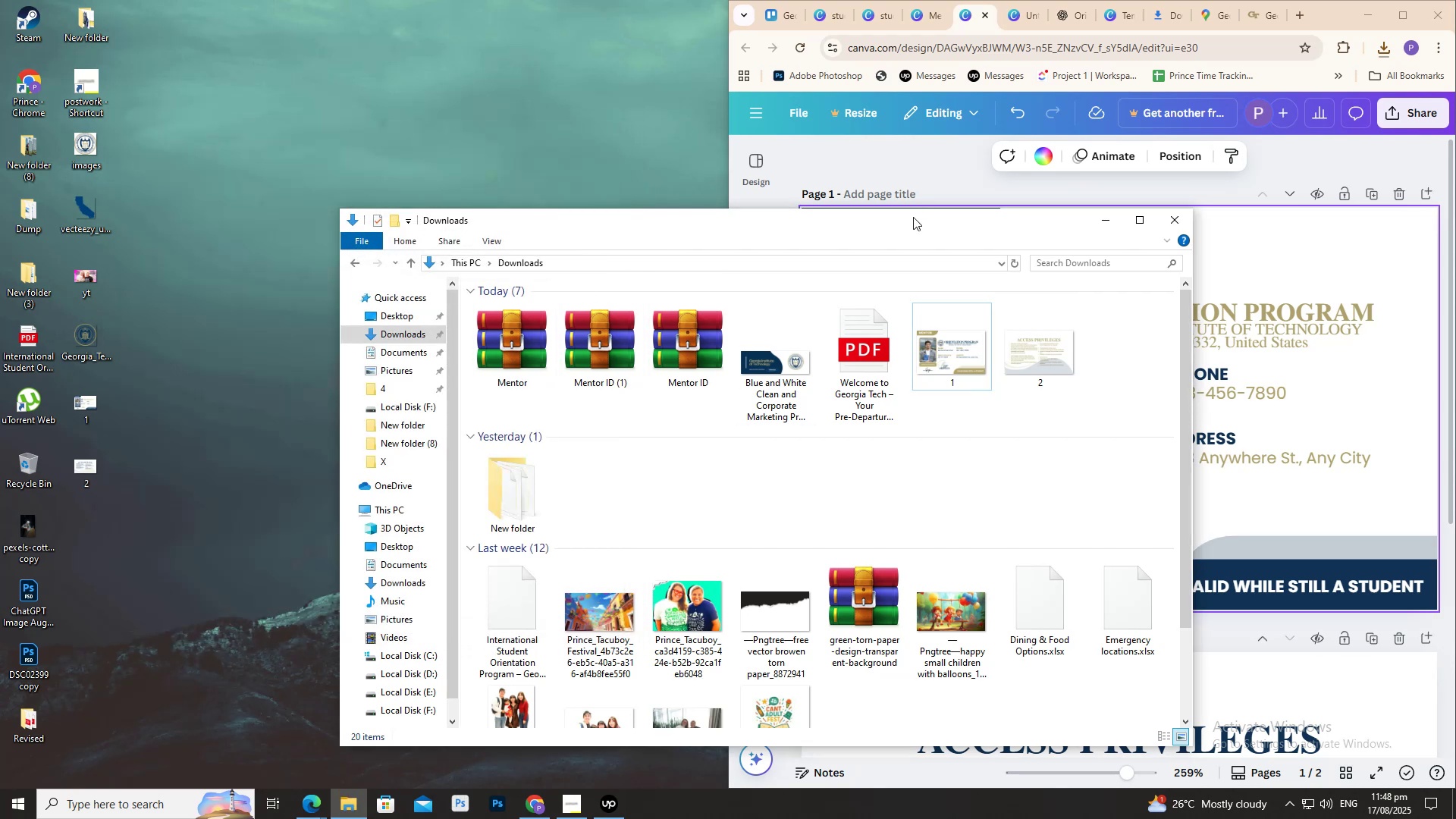 
left_click_drag(start_coordinate=[887, 221], to_coordinate=[780, 215])
 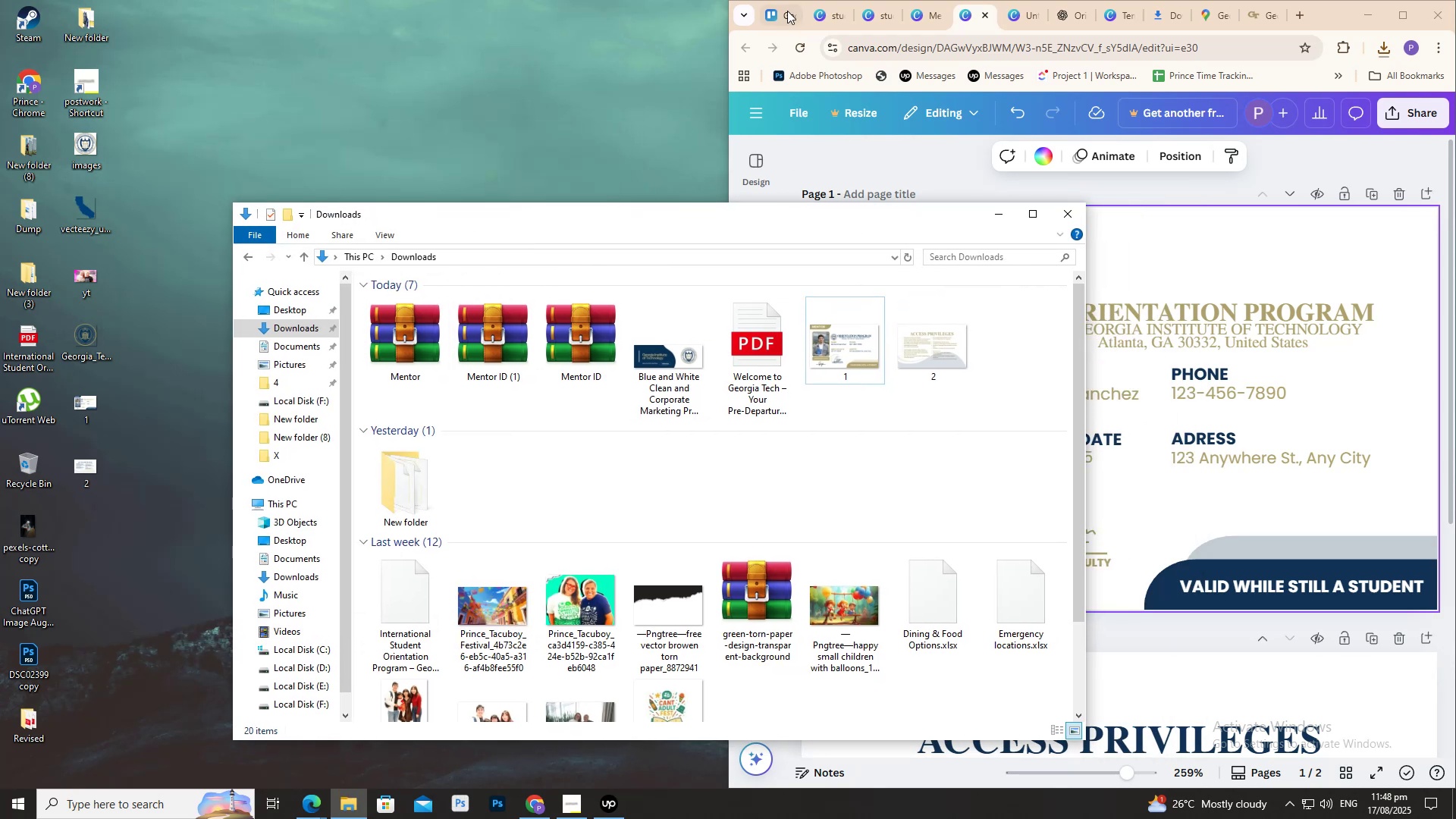 
left_click([787, 11])
 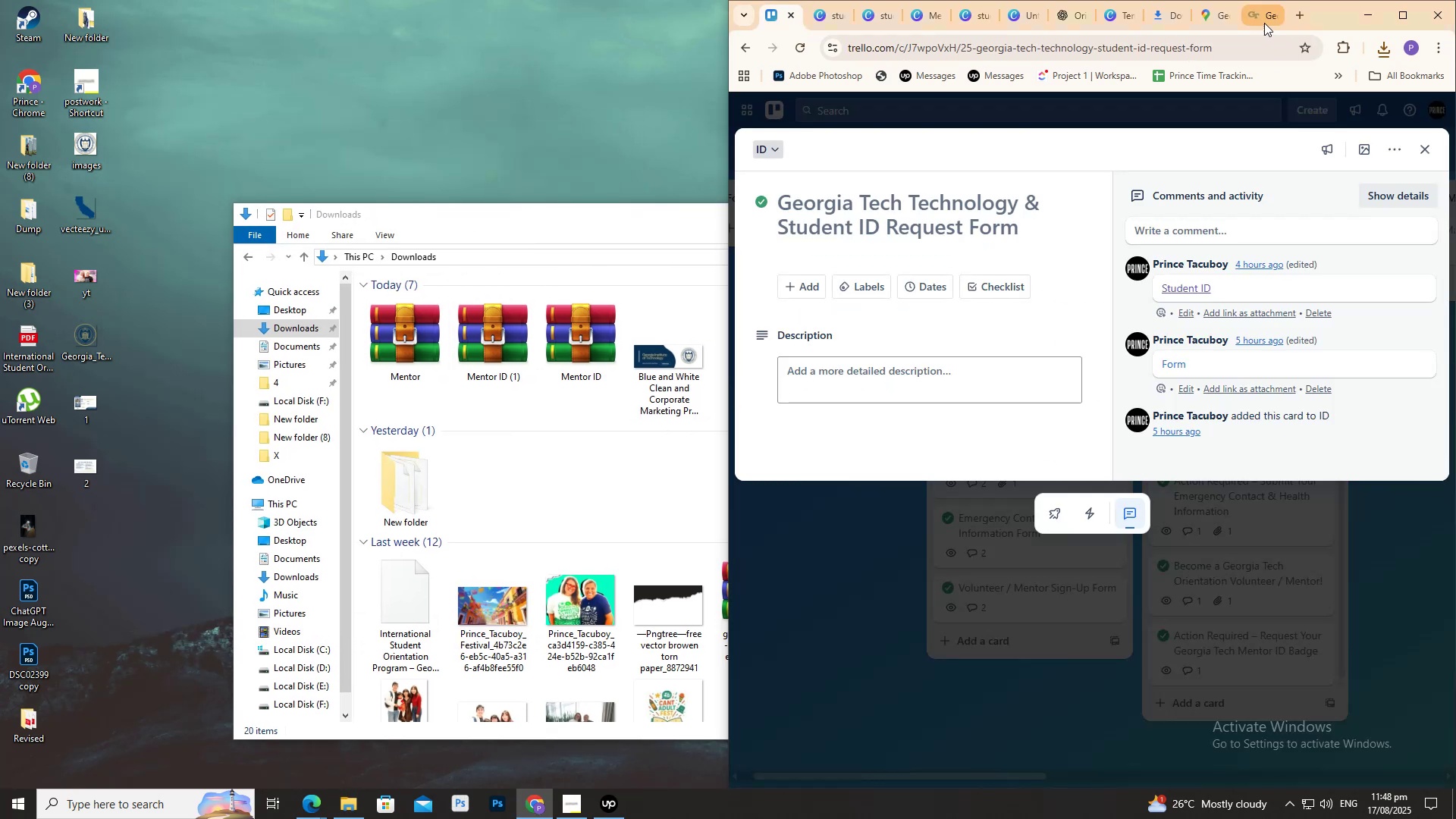 
left_click_drag(start_coordinate=[1321, 18], to_coordinate=[1274, 0])
 